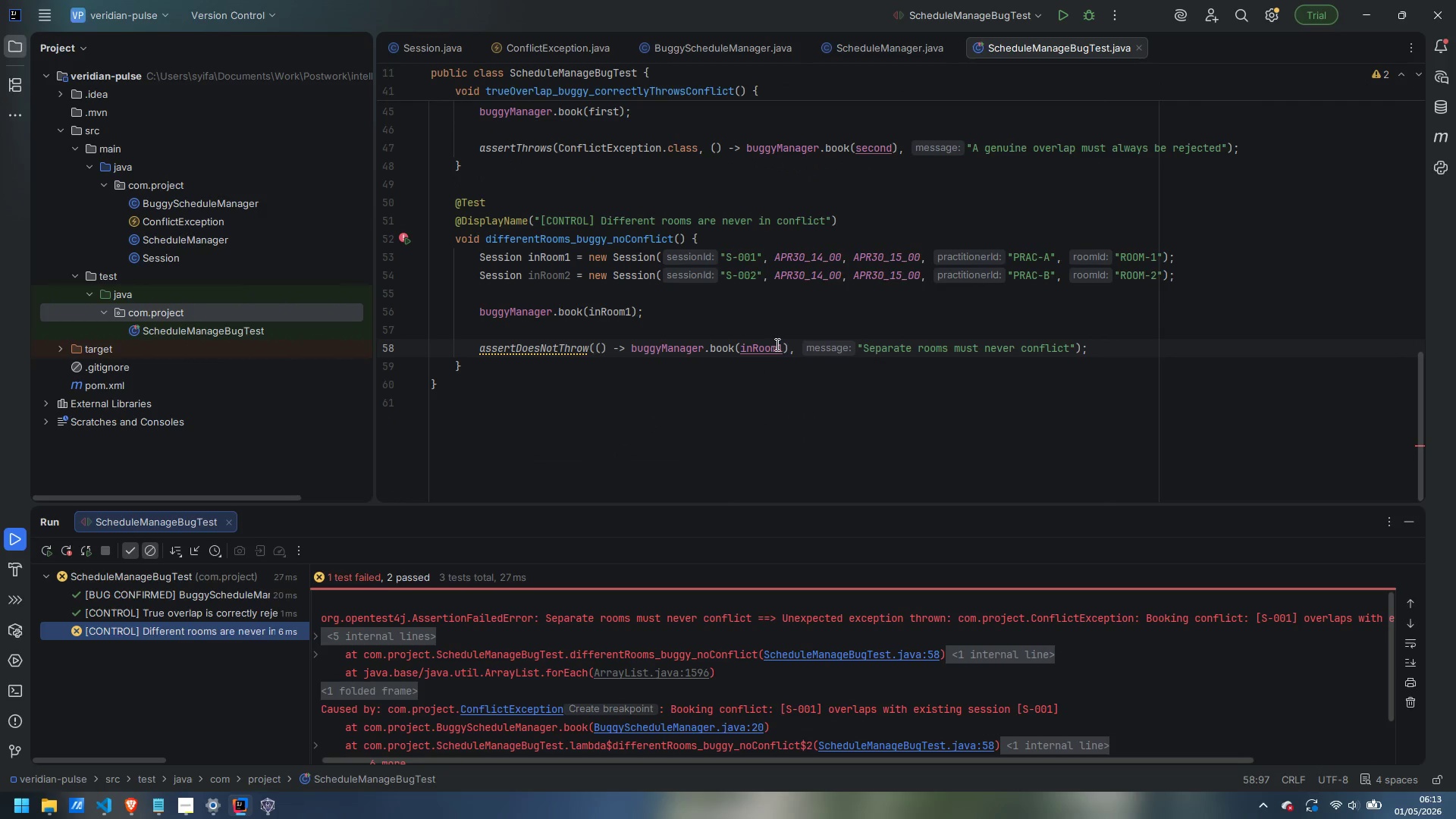 
left_click([780, 346])
 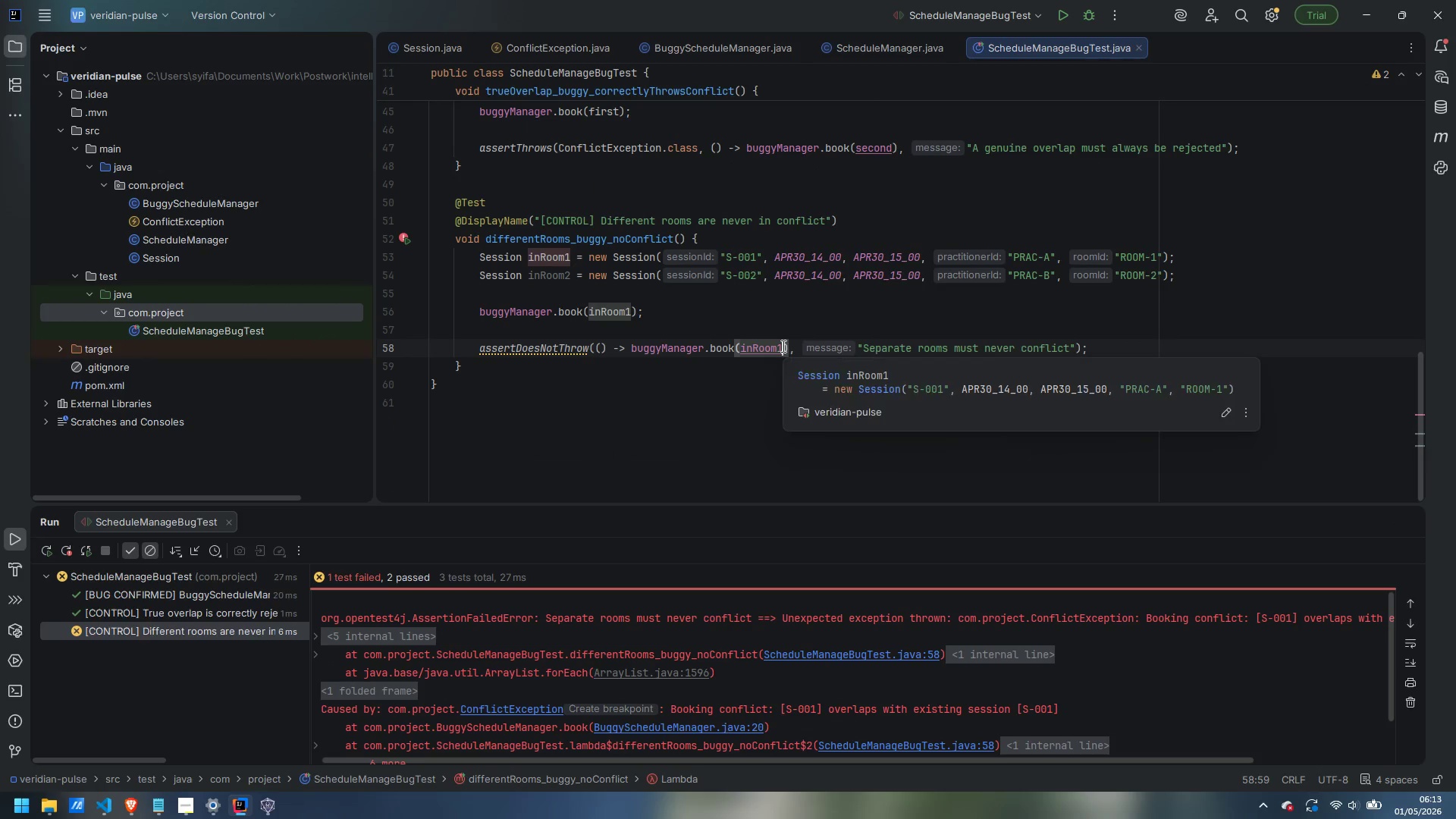 
key(Backspace)
 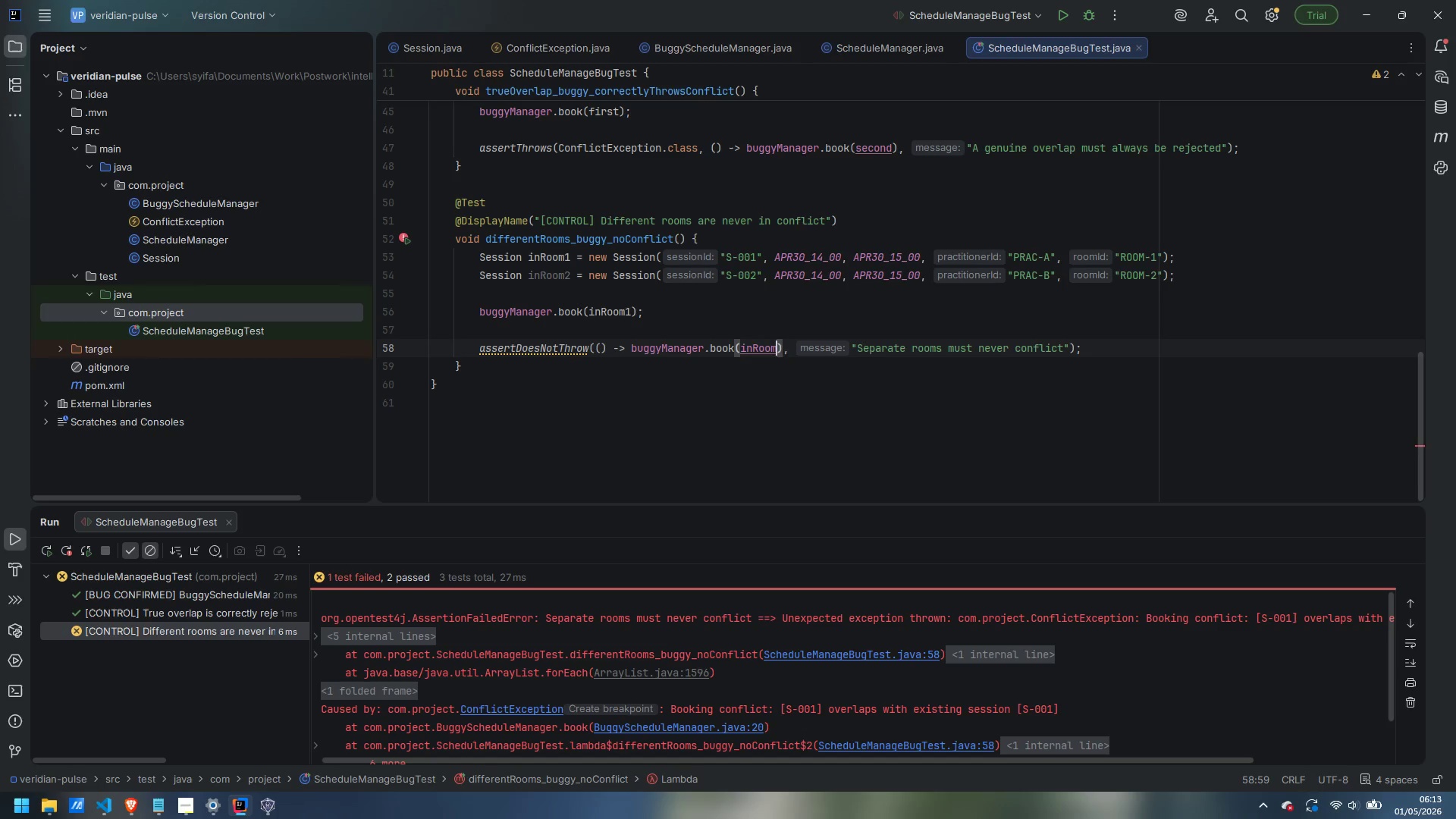 
key(2)
 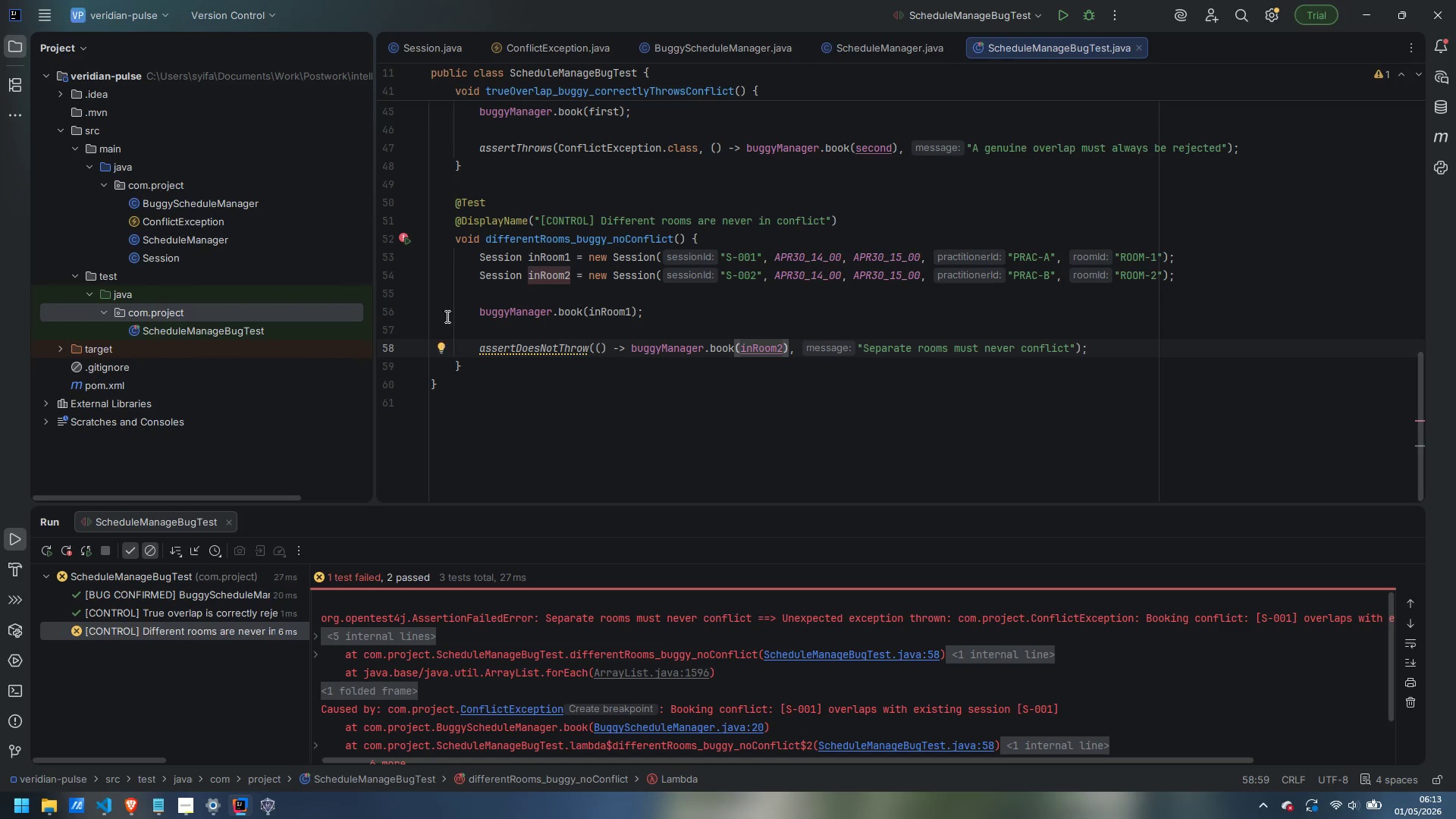 
scroll: coordinate [494, 334], scroll_direction: up, amount: 13.0
 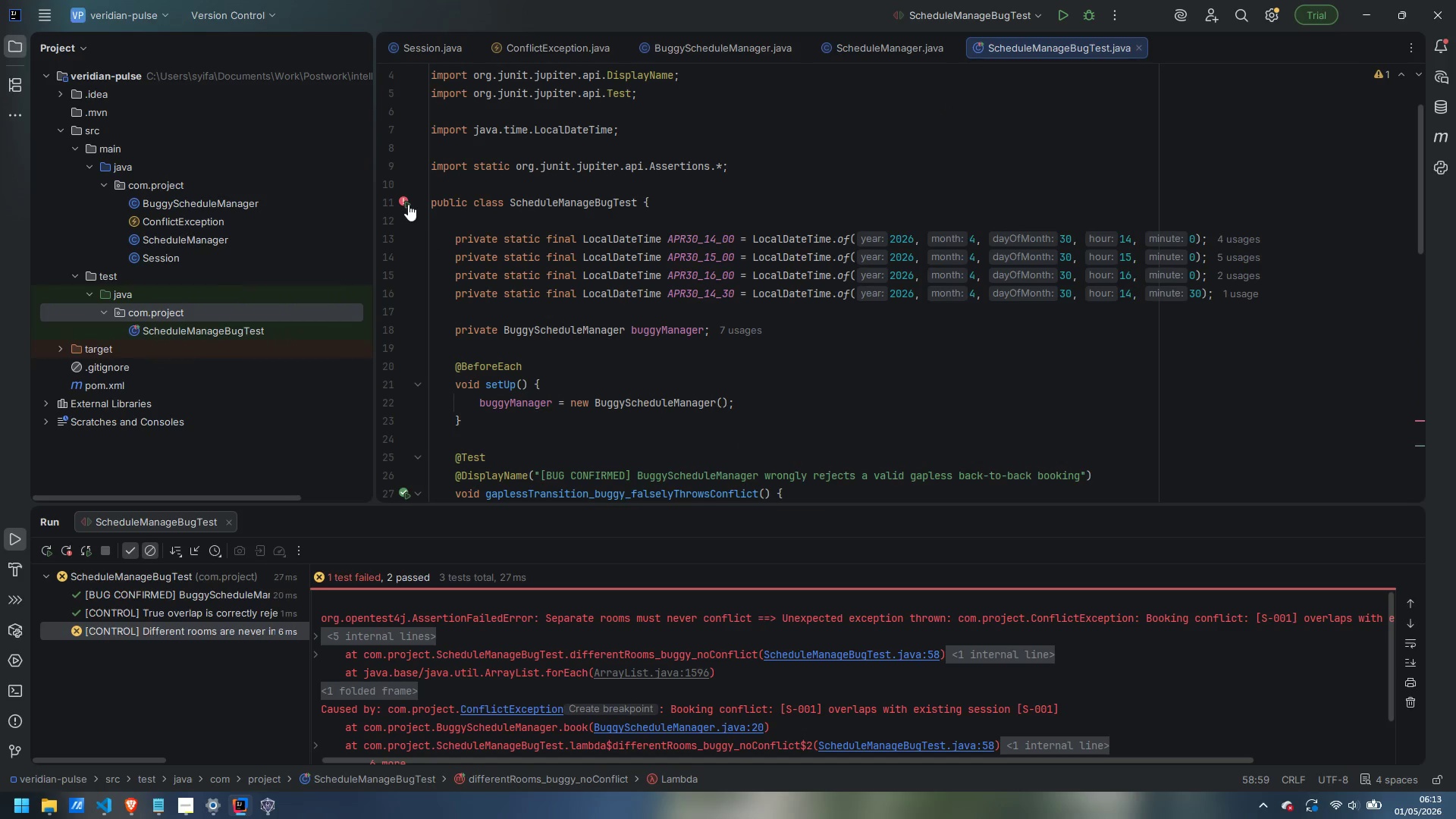 
left_click([408, 204])
 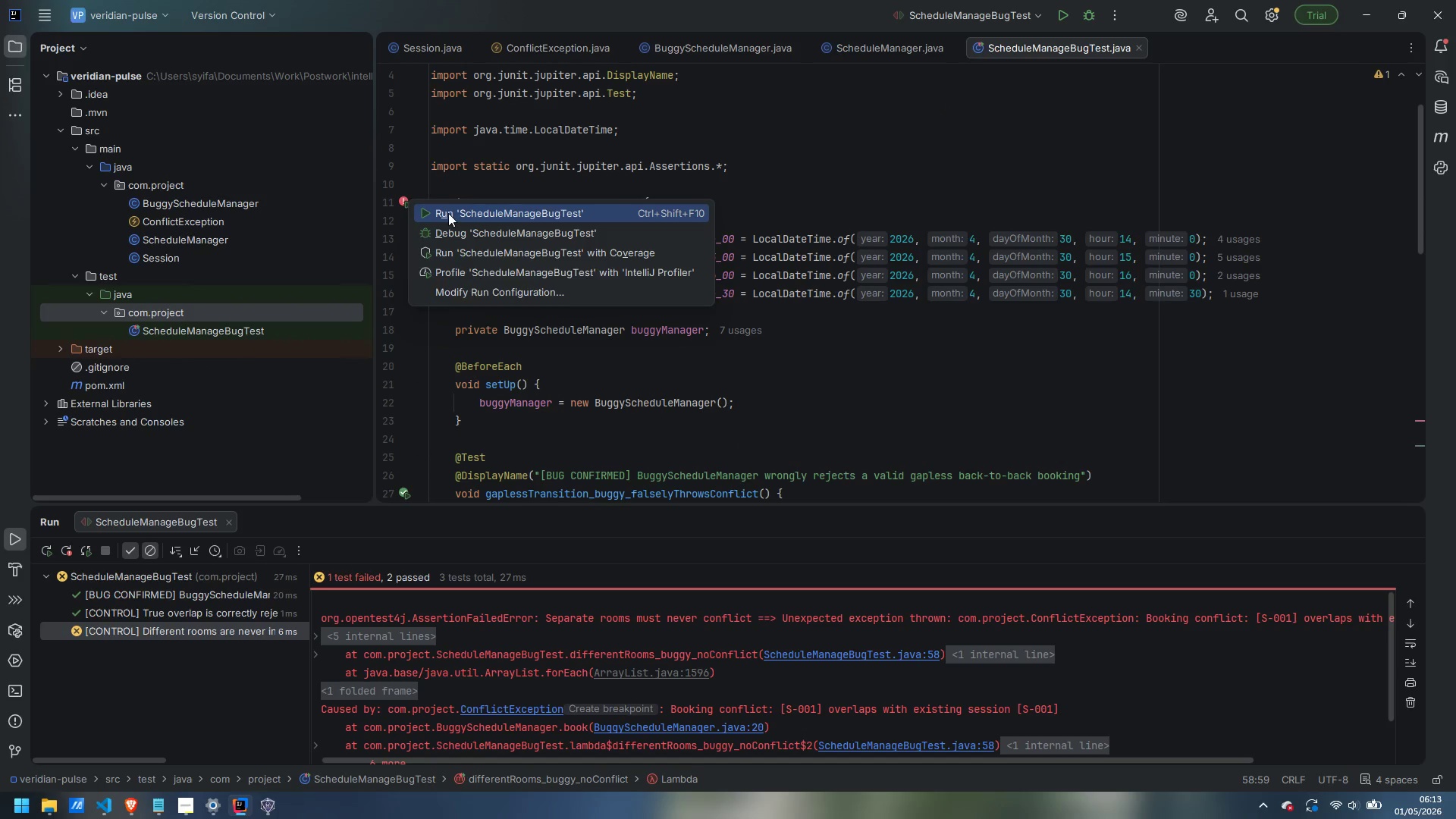 
left_click([448, 213])
 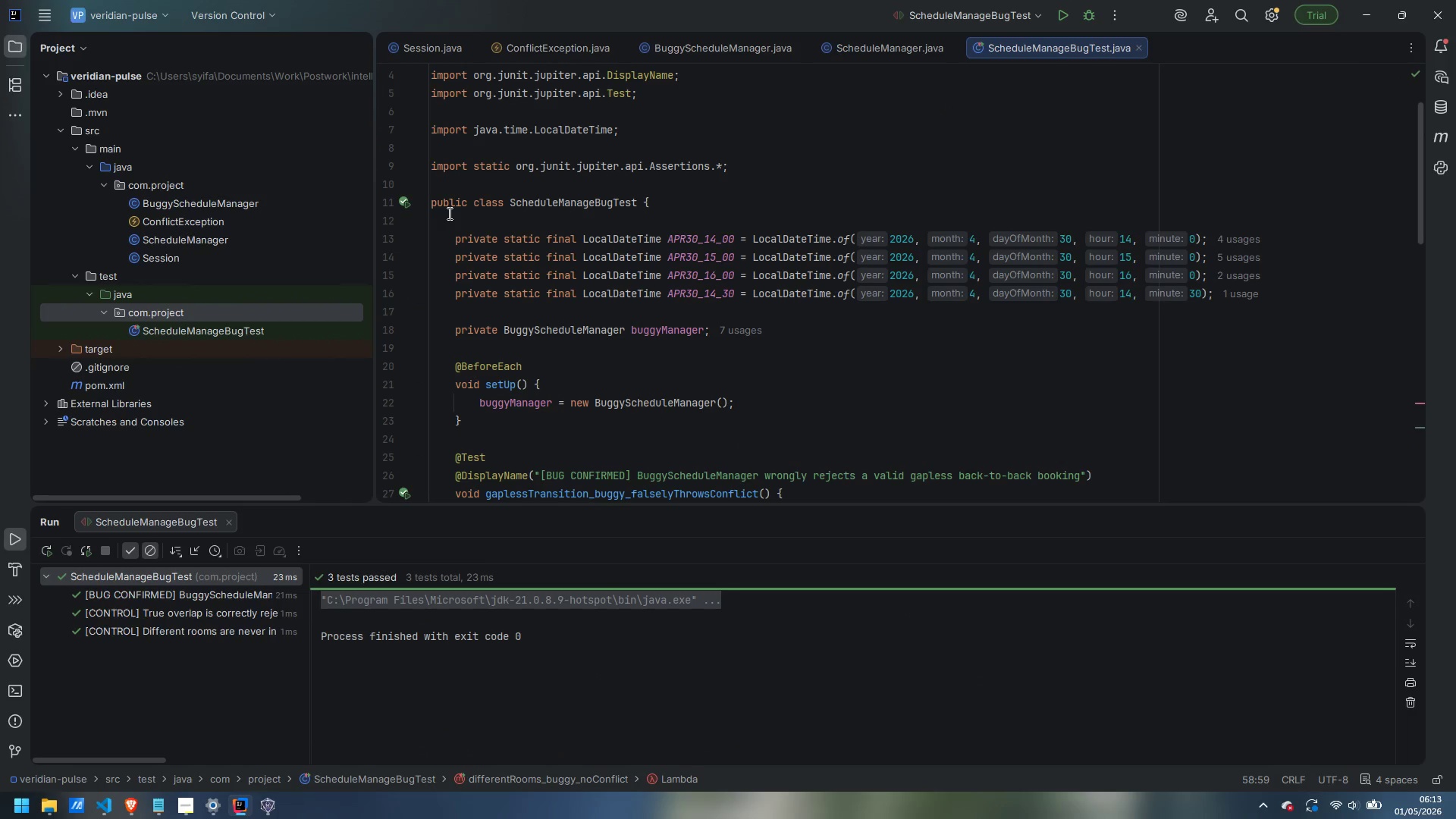 
wait(5.36)
 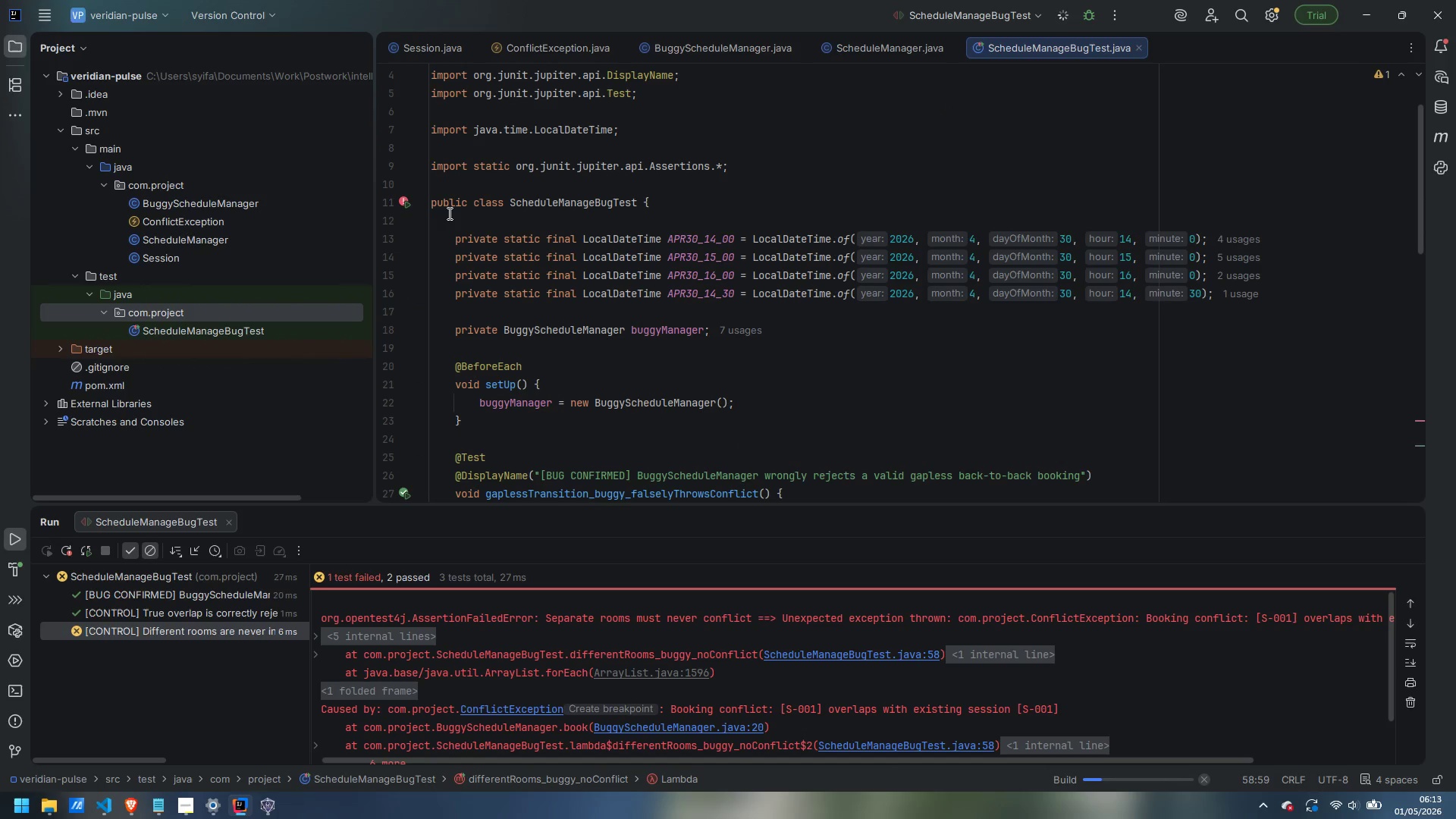 
left_click([1036, 11])
 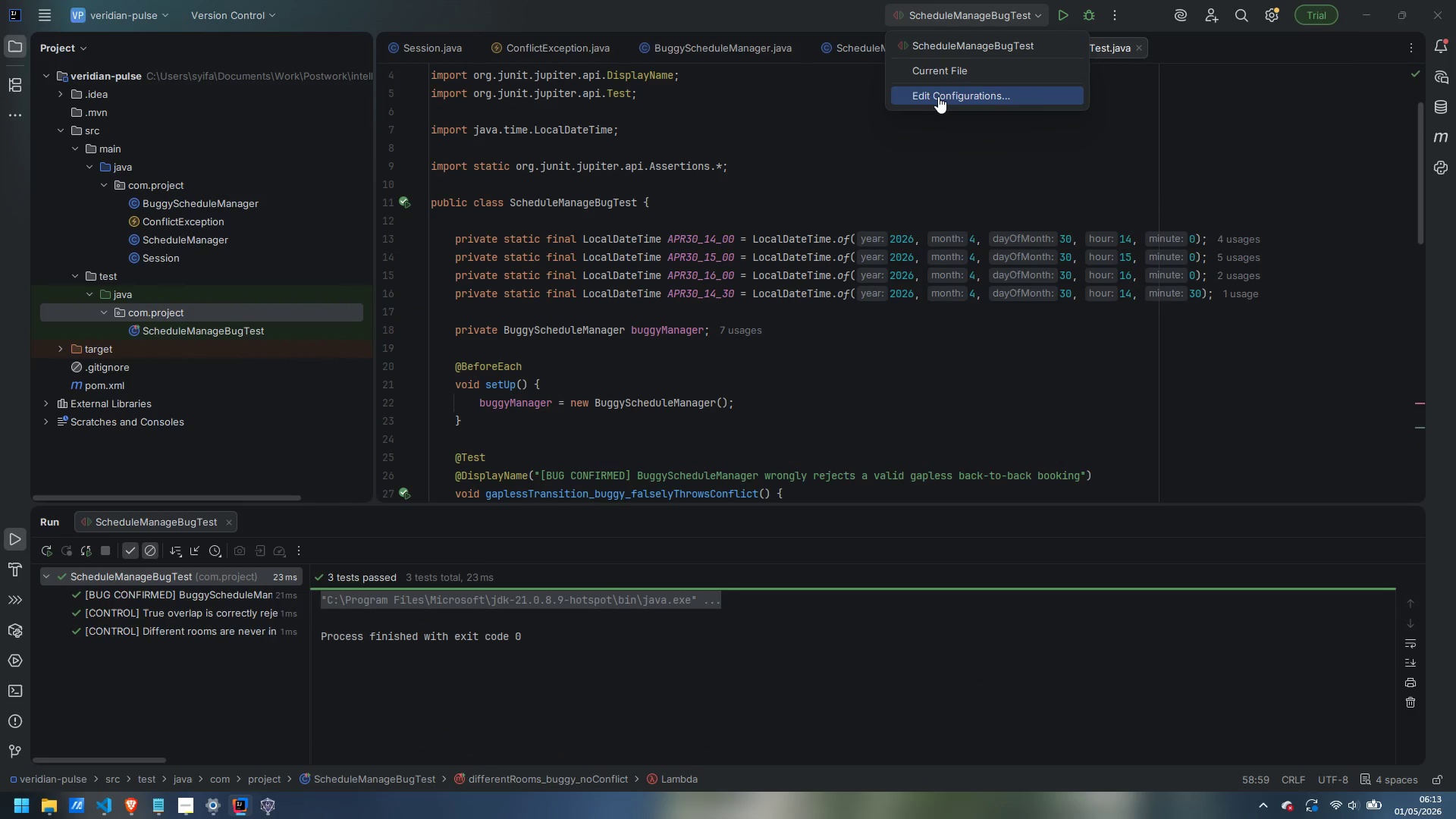 
left_click([938, 96])
 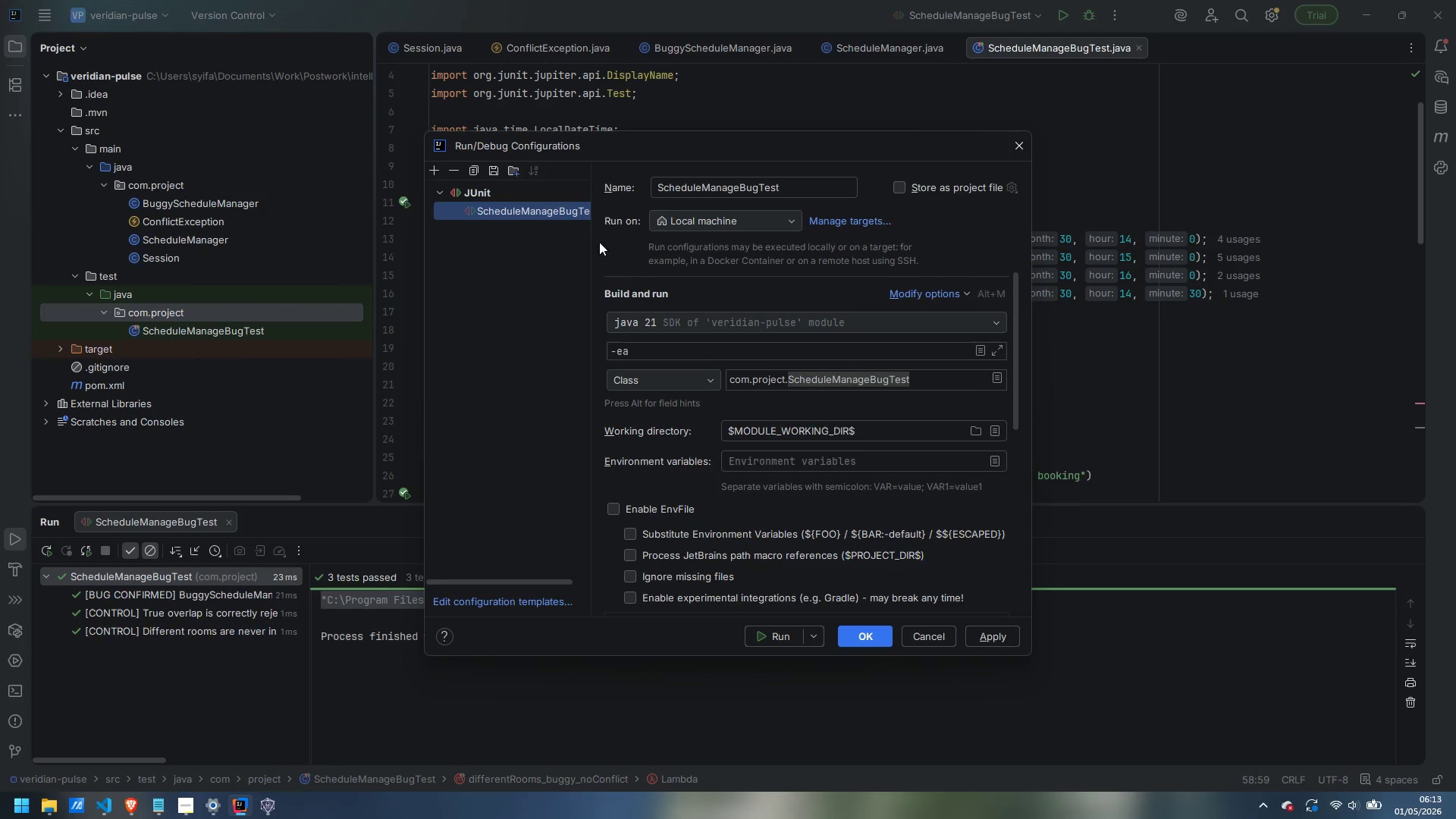 
left_click([864, 637])
 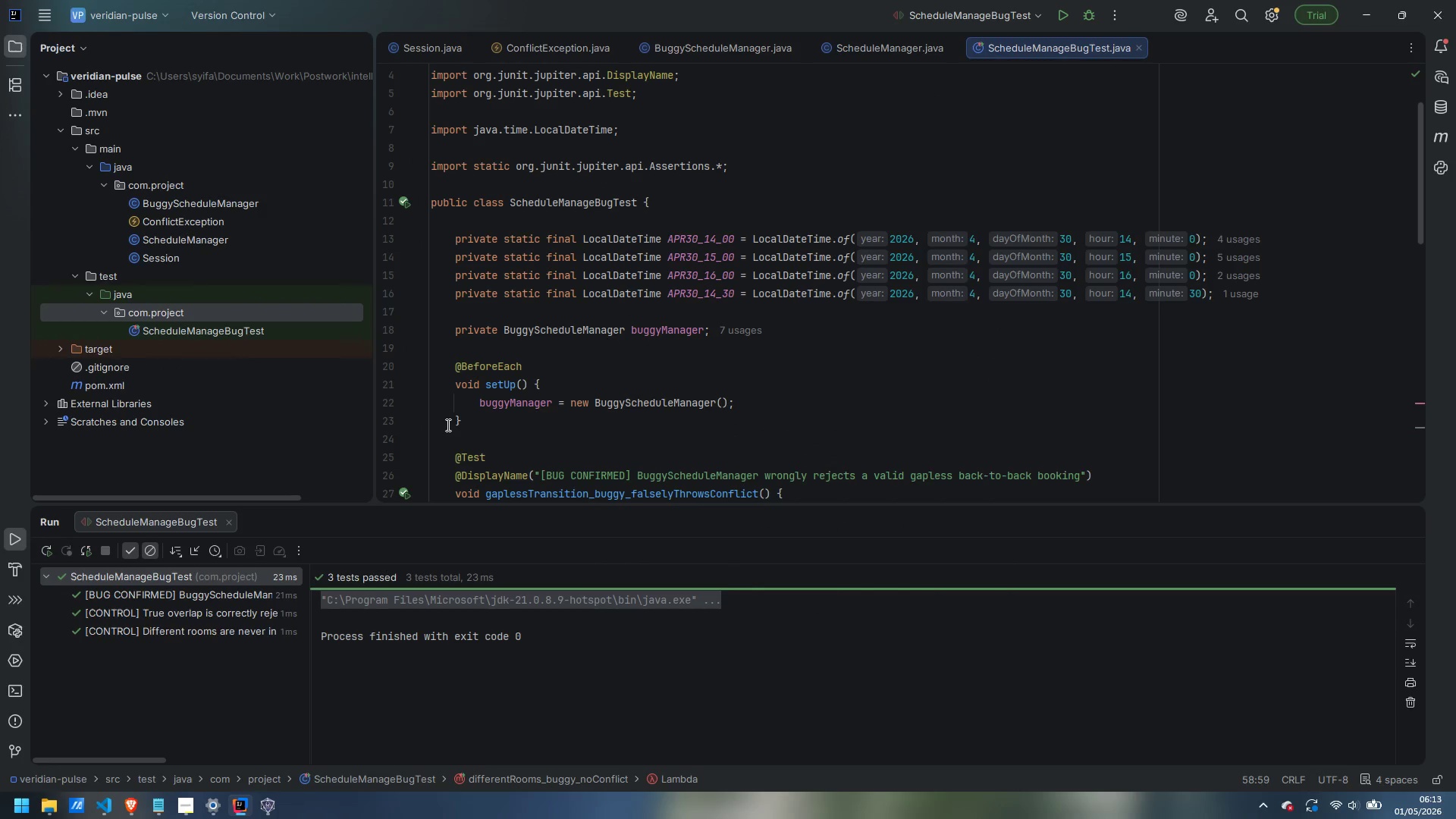 
wait(5.11)
 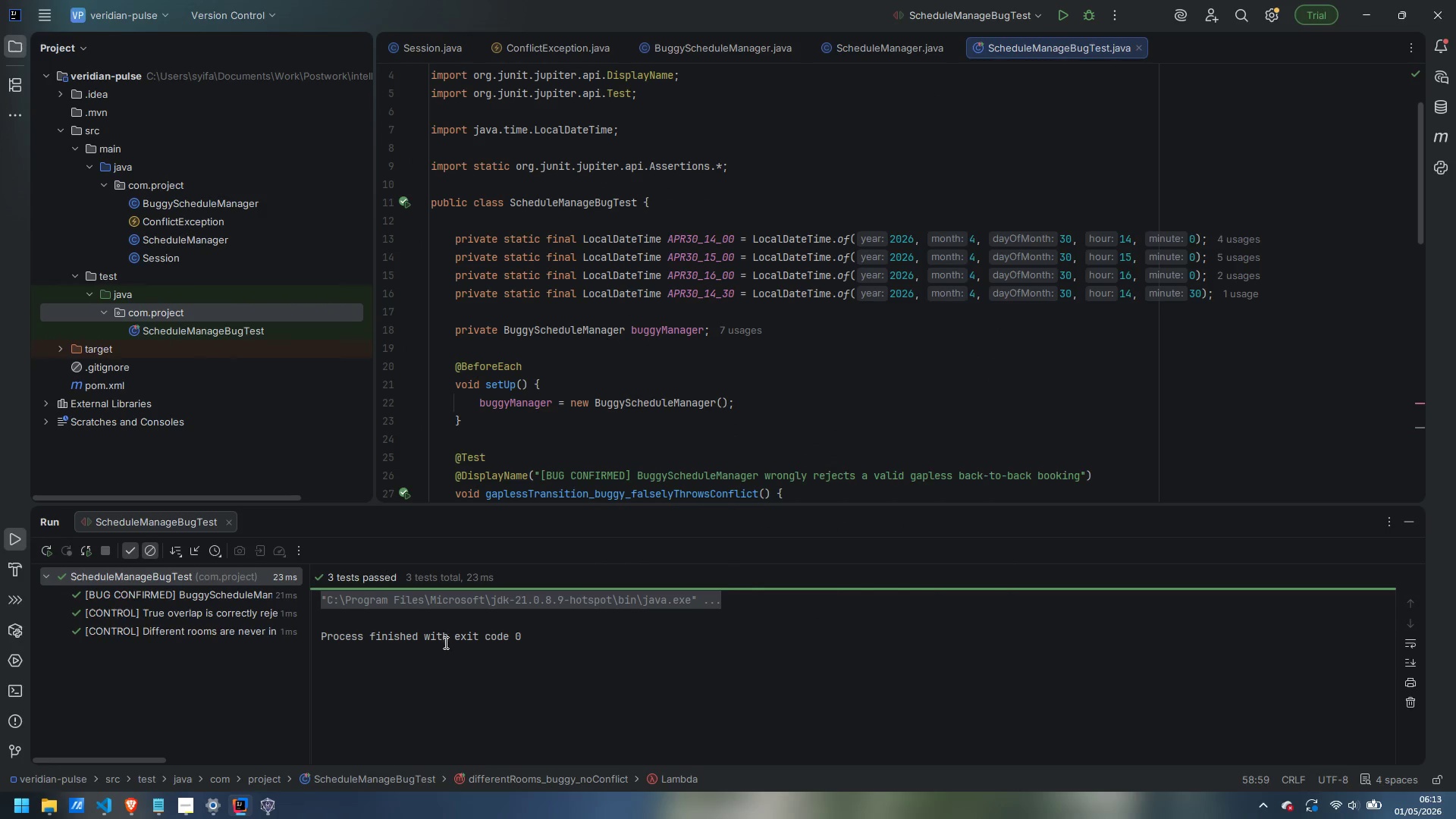 
right_click([165, 312])
 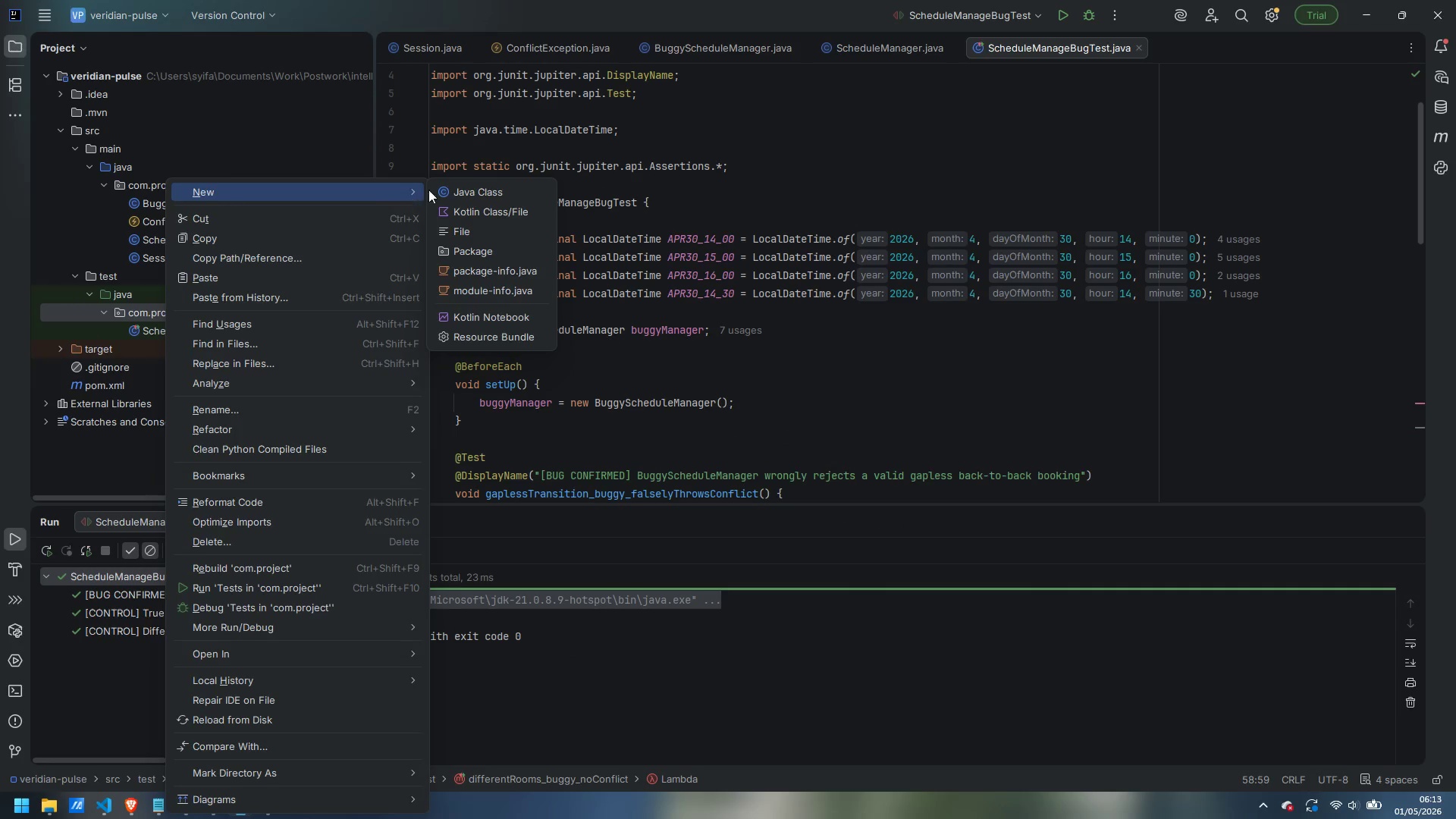 
left_click([493, 189])
 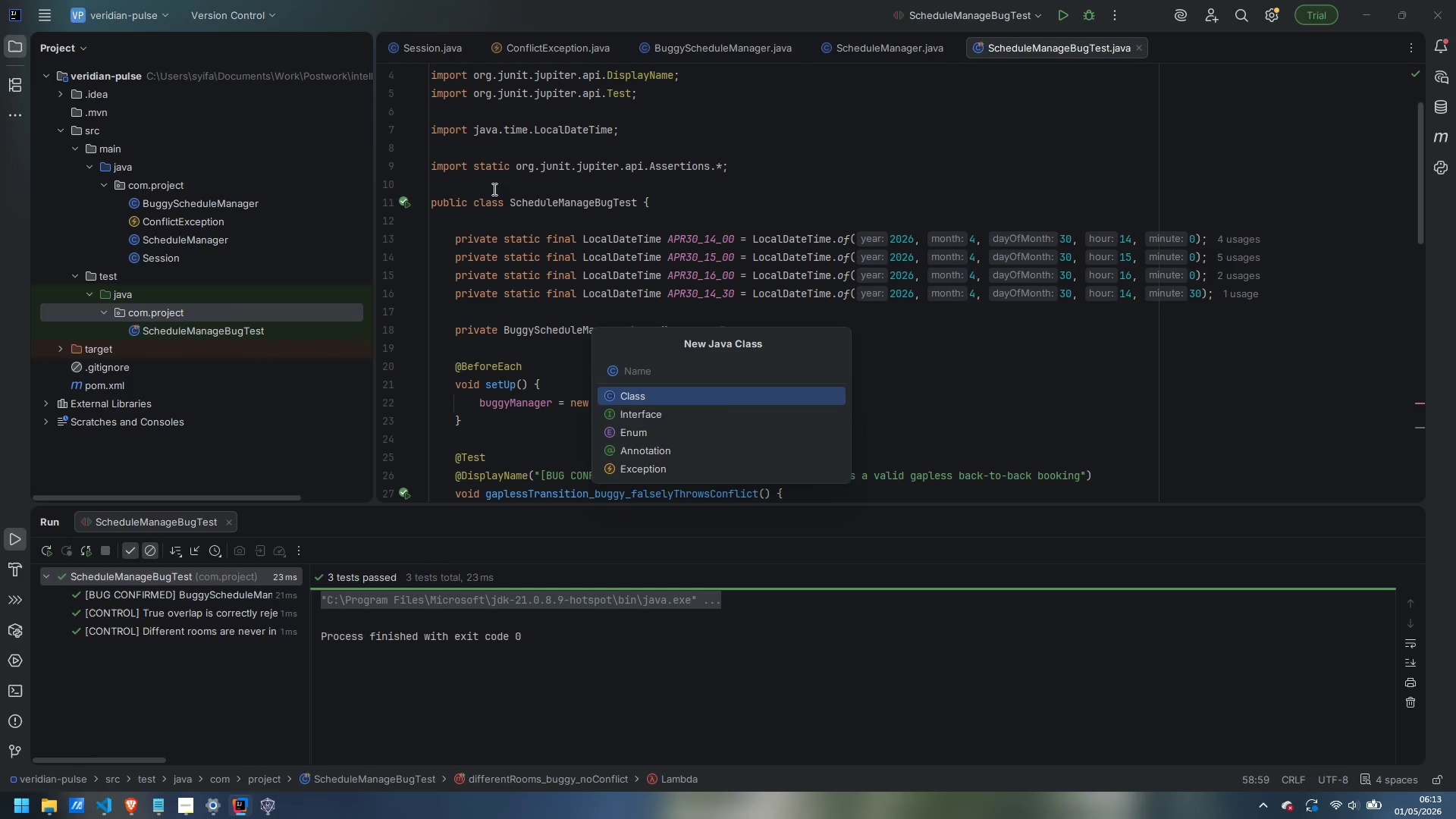 
type(ScheduleManagerTest)
 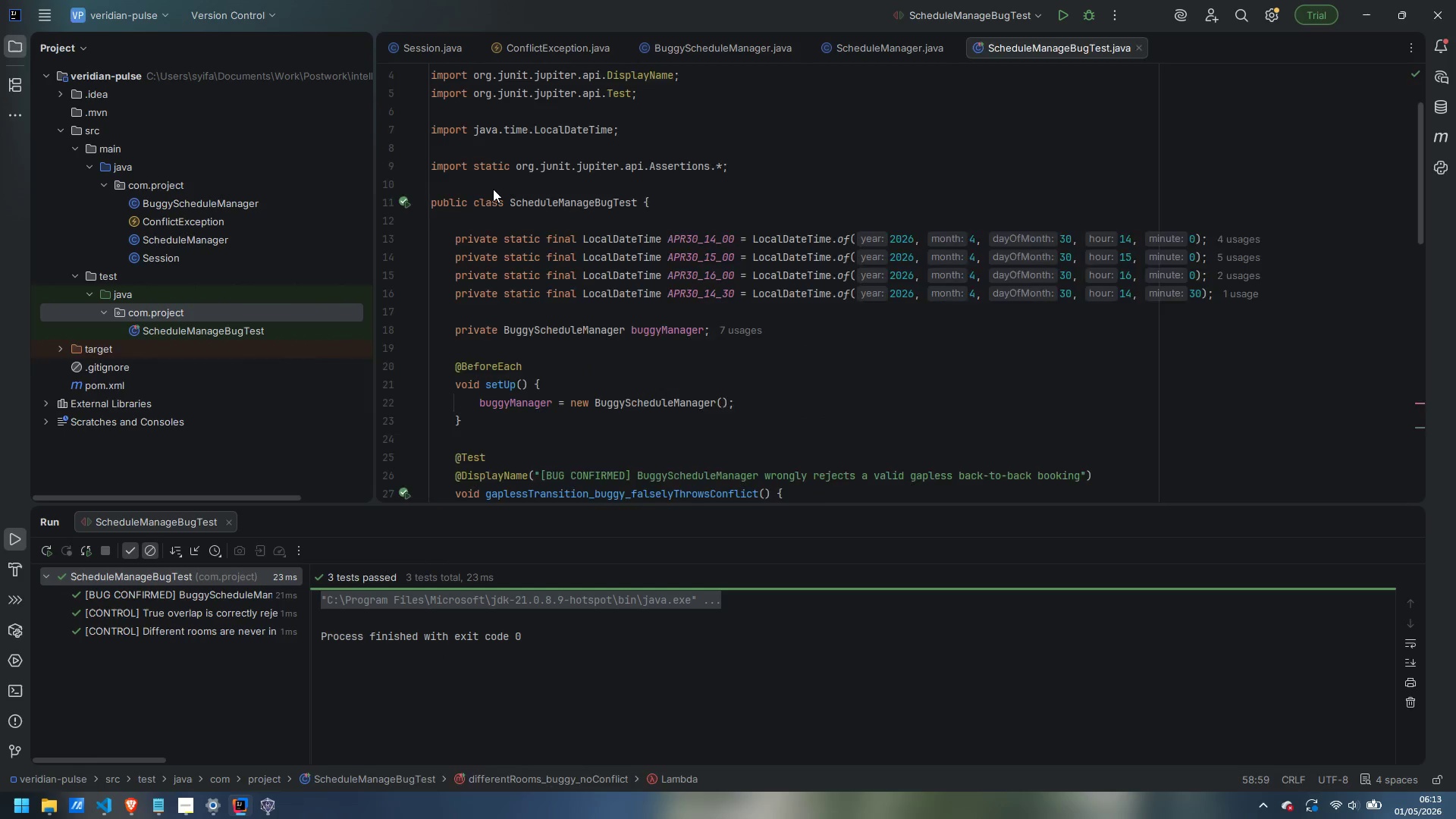 
 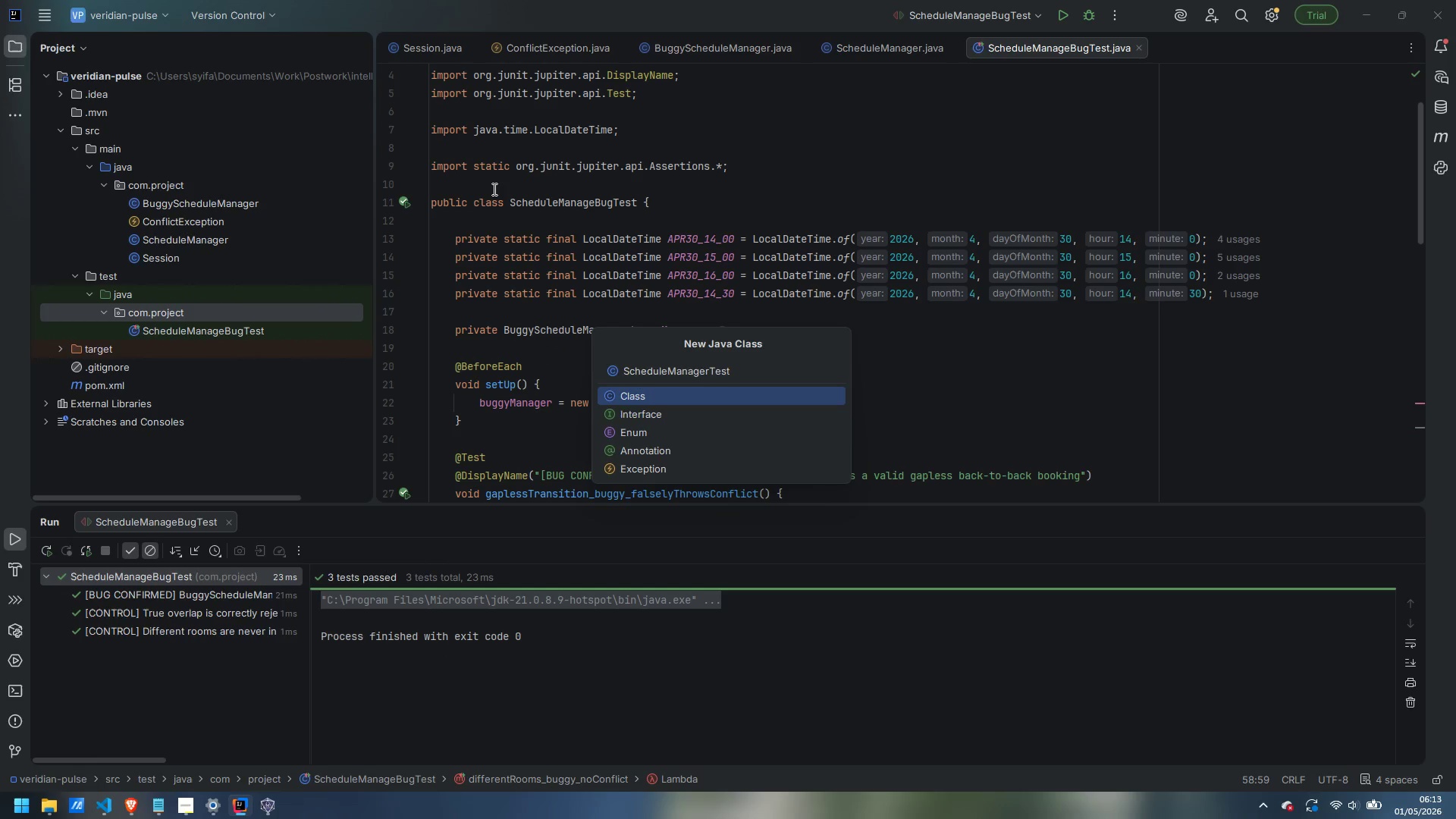 
key(Enter)
 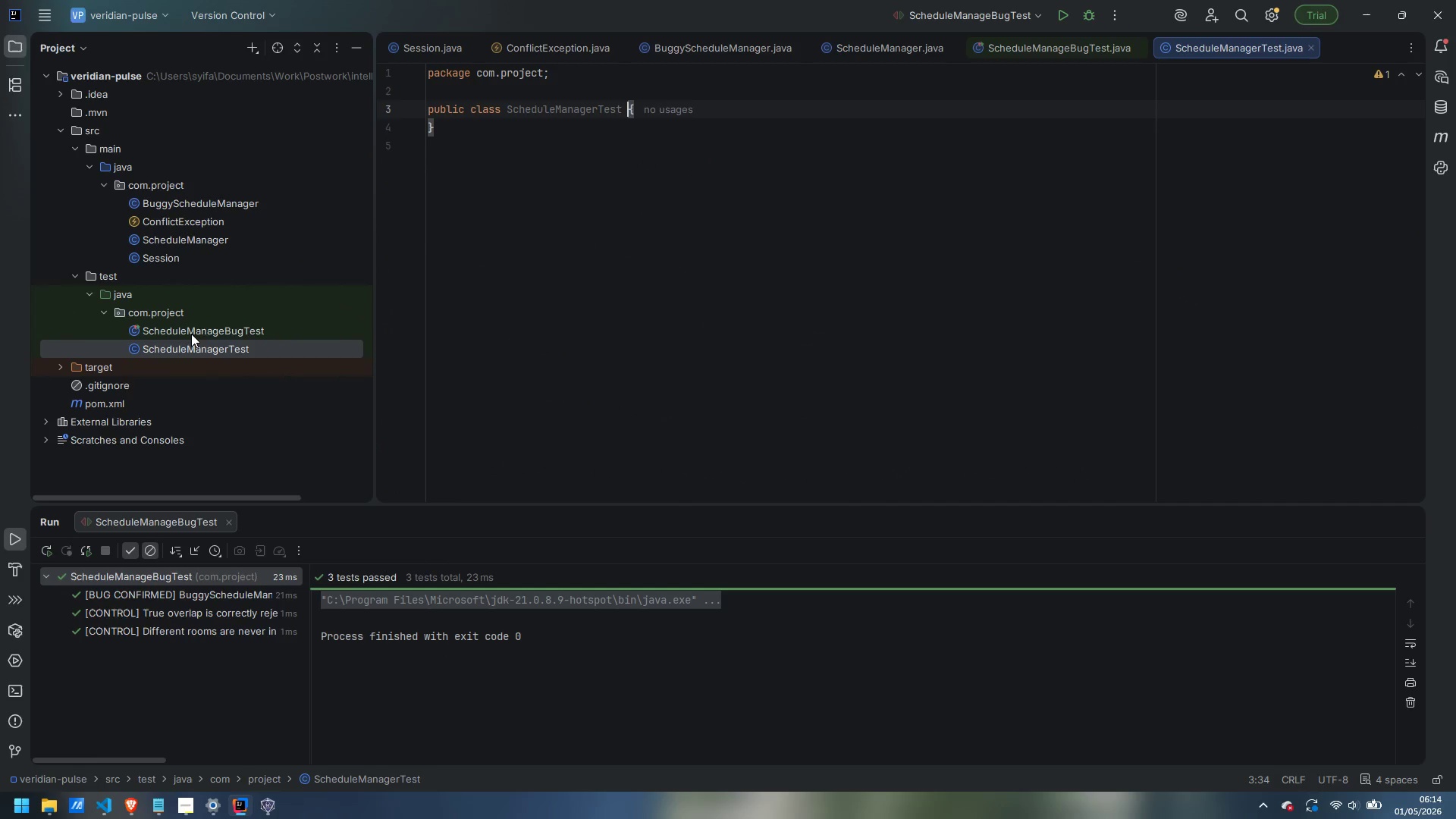 
right_click([195, 331])
 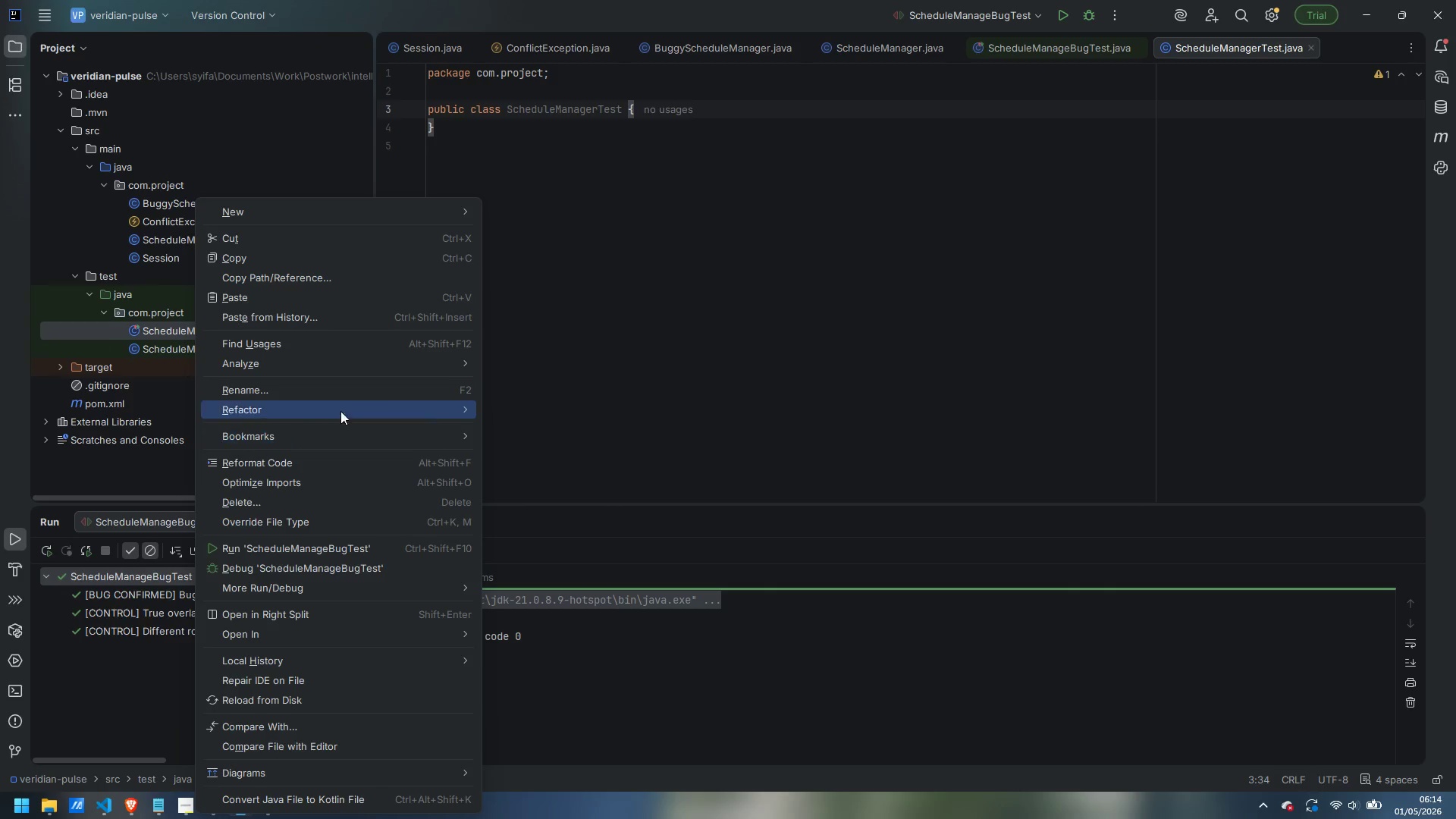 
left_click([345, 390])
 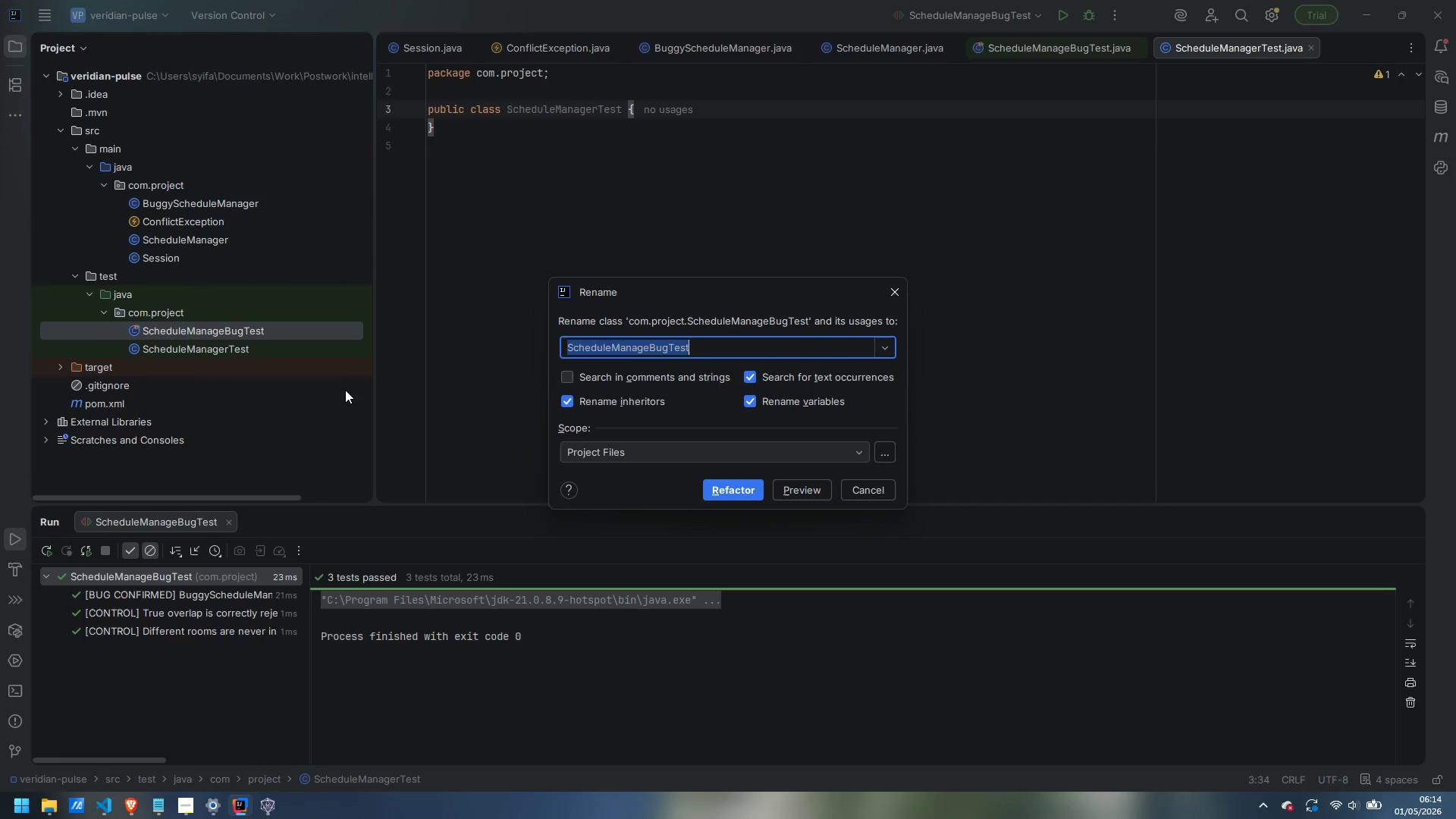 
key(ArrowLeft)
 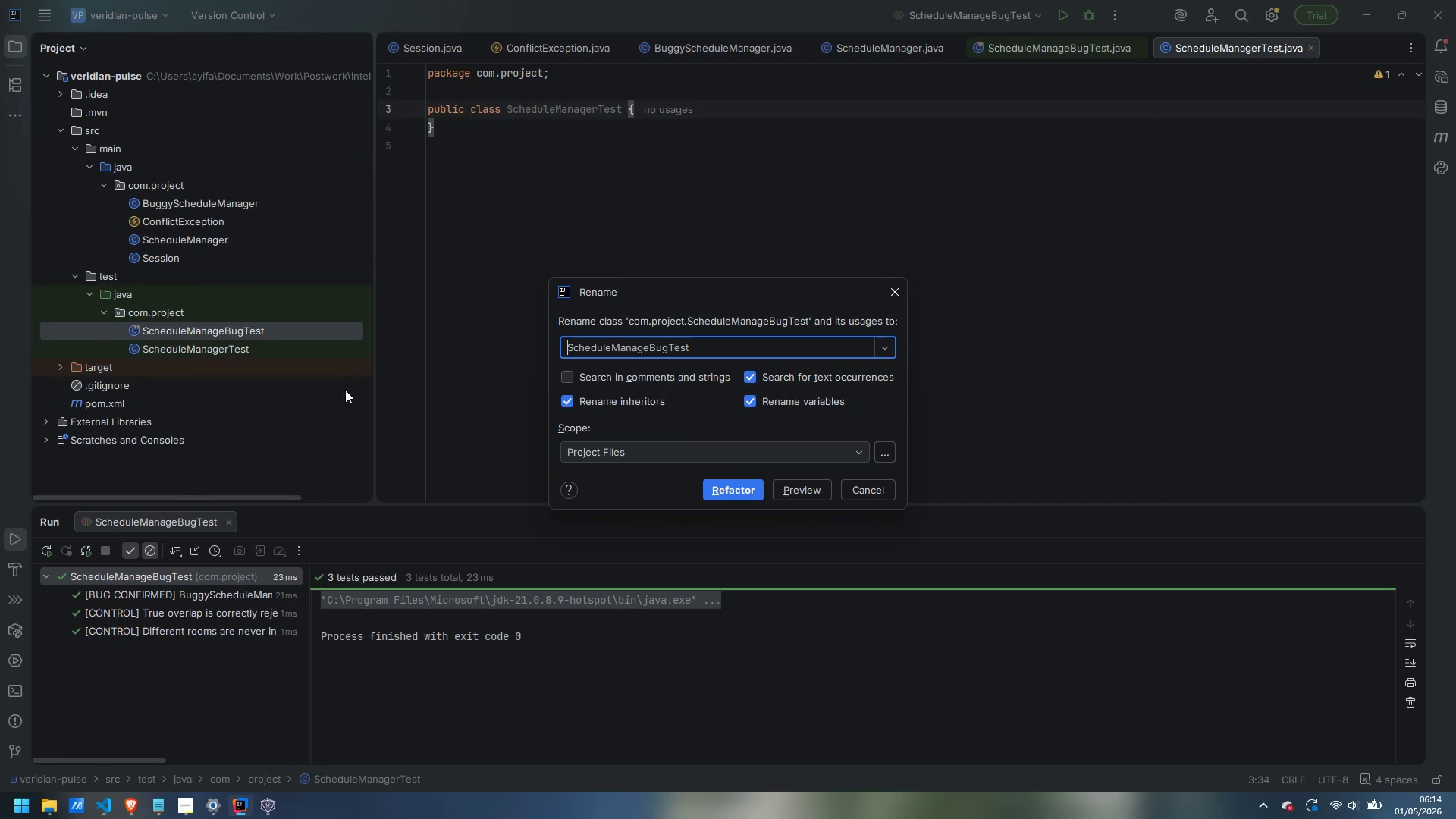 
key(ArrowLeft)
 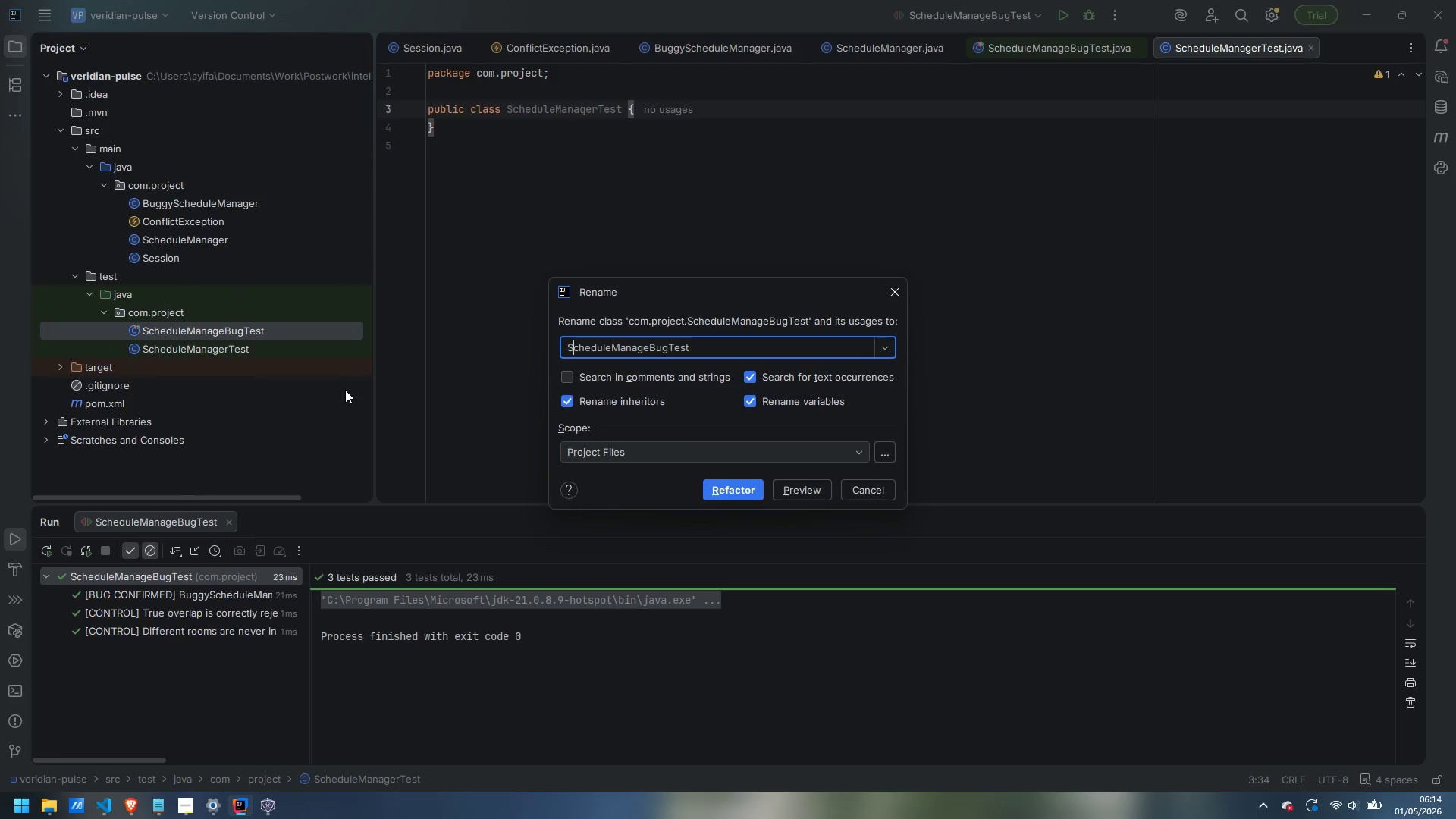 
key(ArrowRight)
 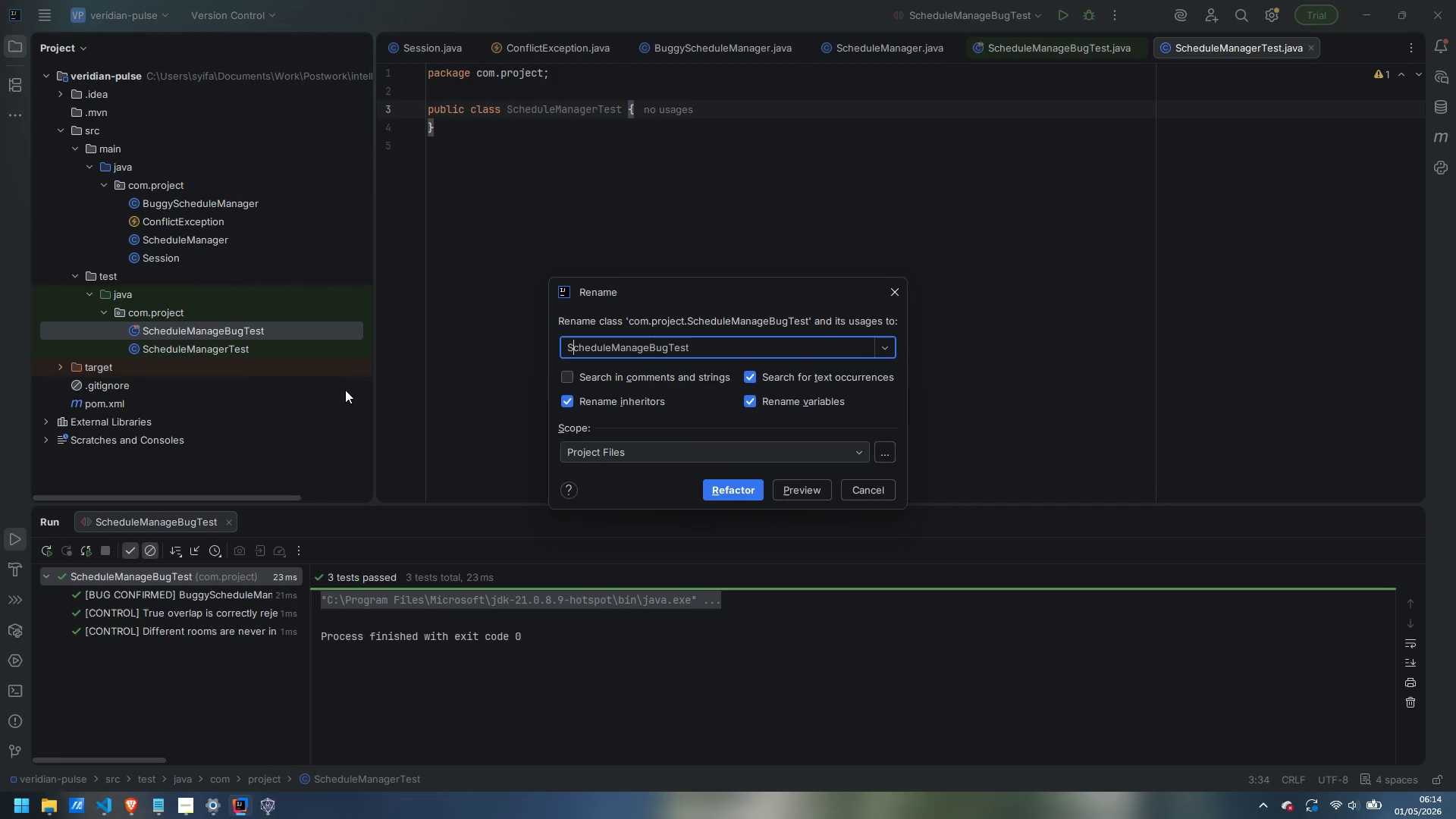 
key(Control+ArrowRight)
 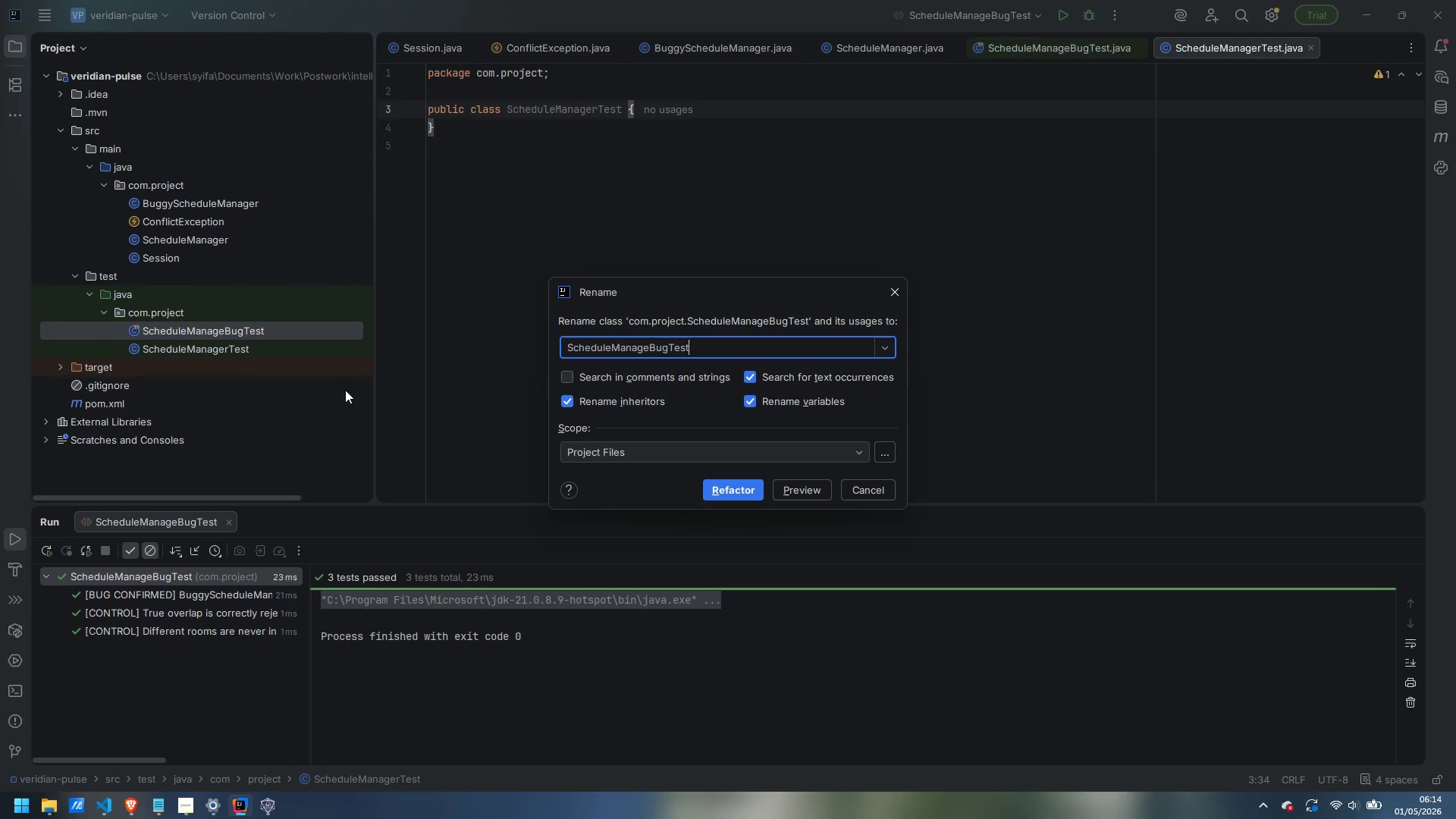 
key(Control+ArrowRight)
 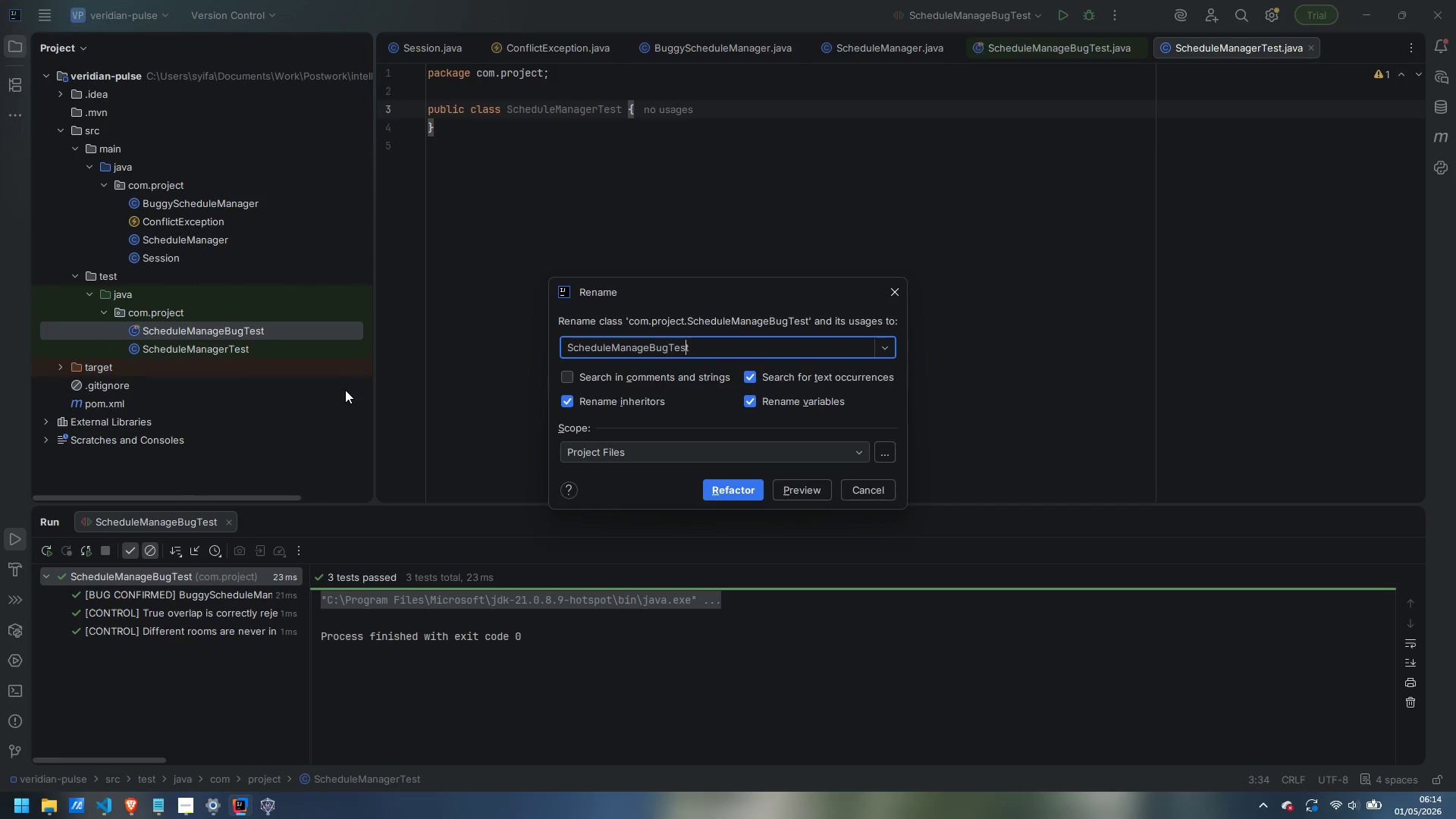 
key(ArrowLeft)
 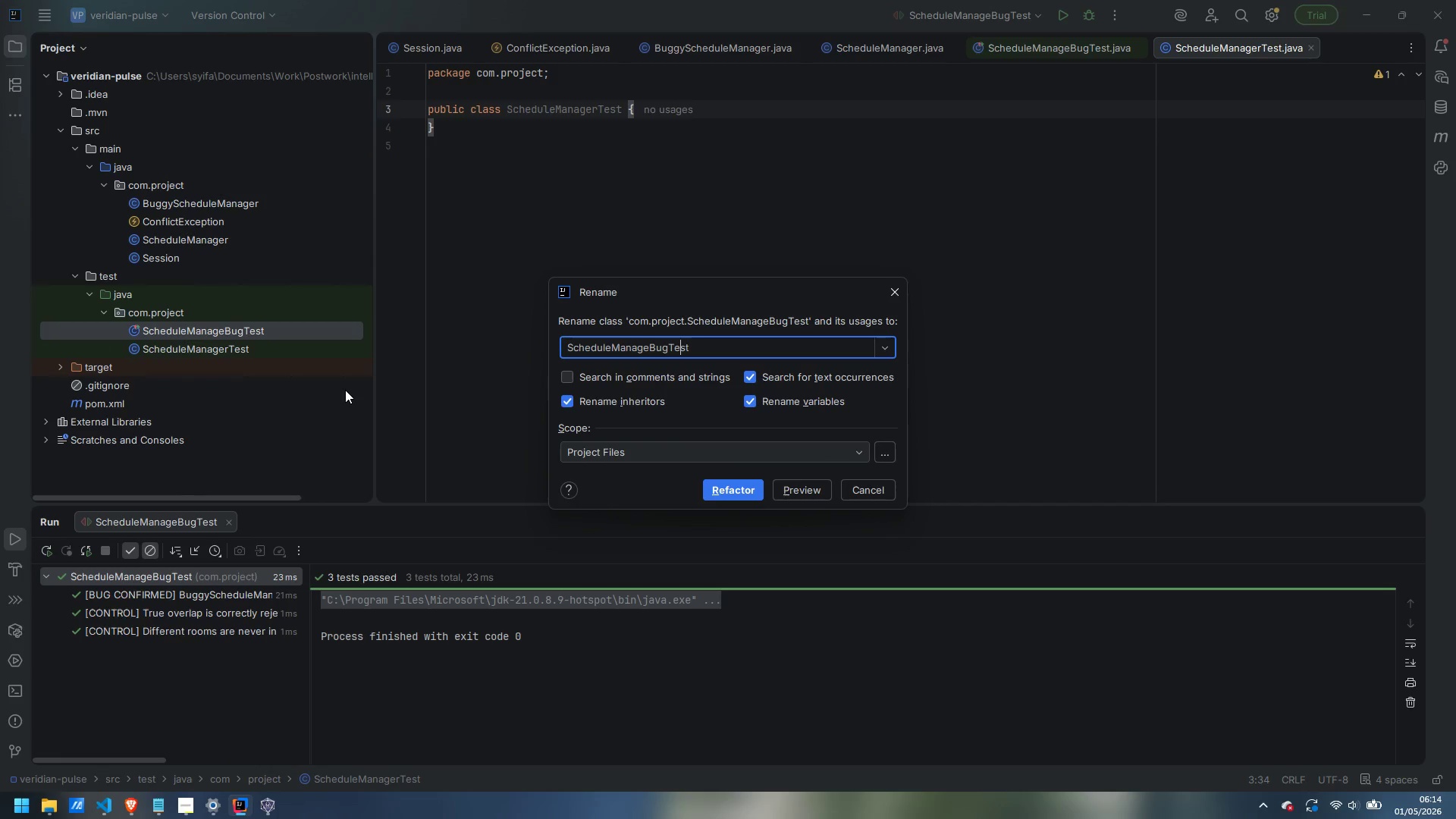 
key(ArrowLeft)
 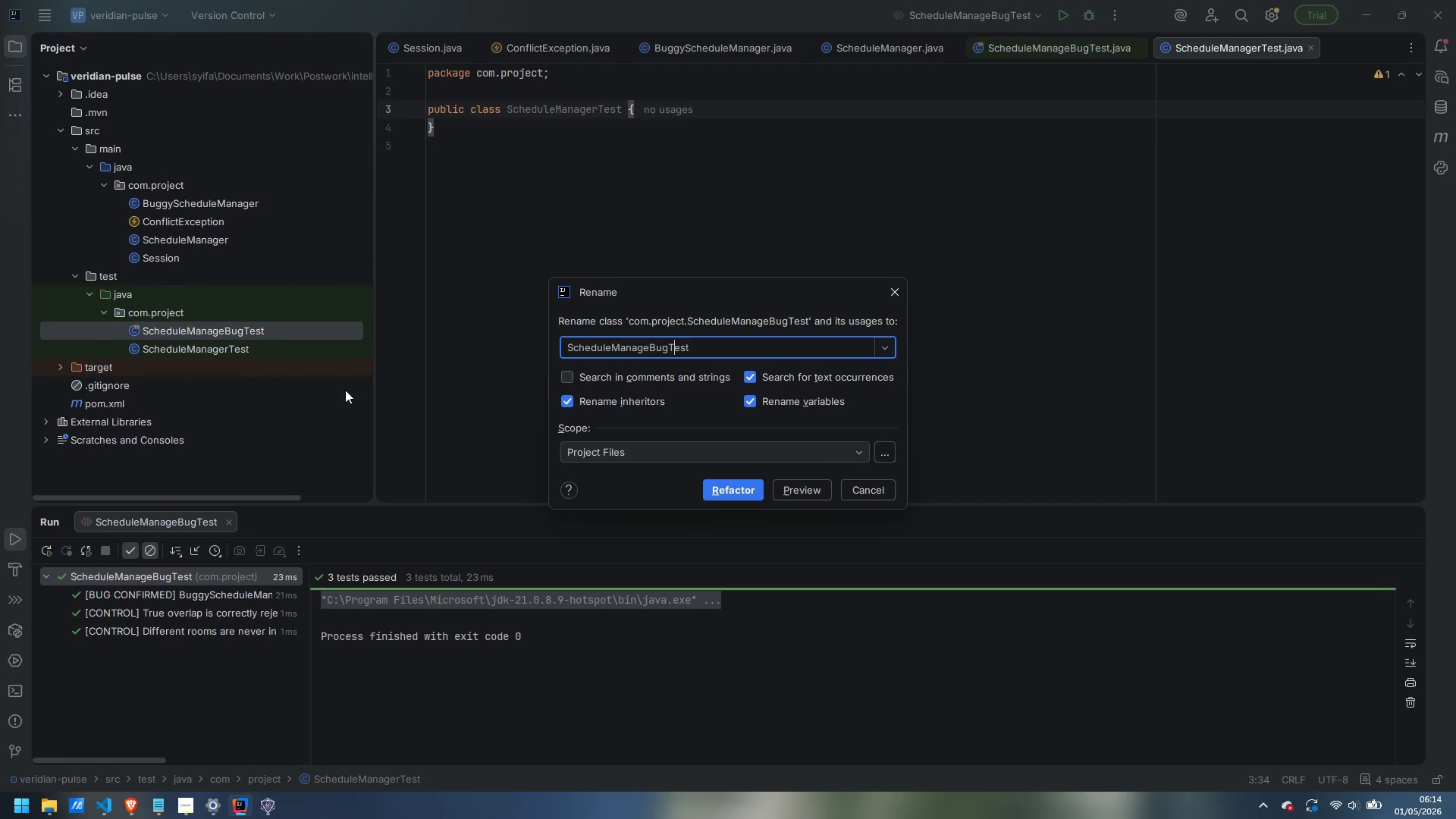 
key(ArrowLeft)
 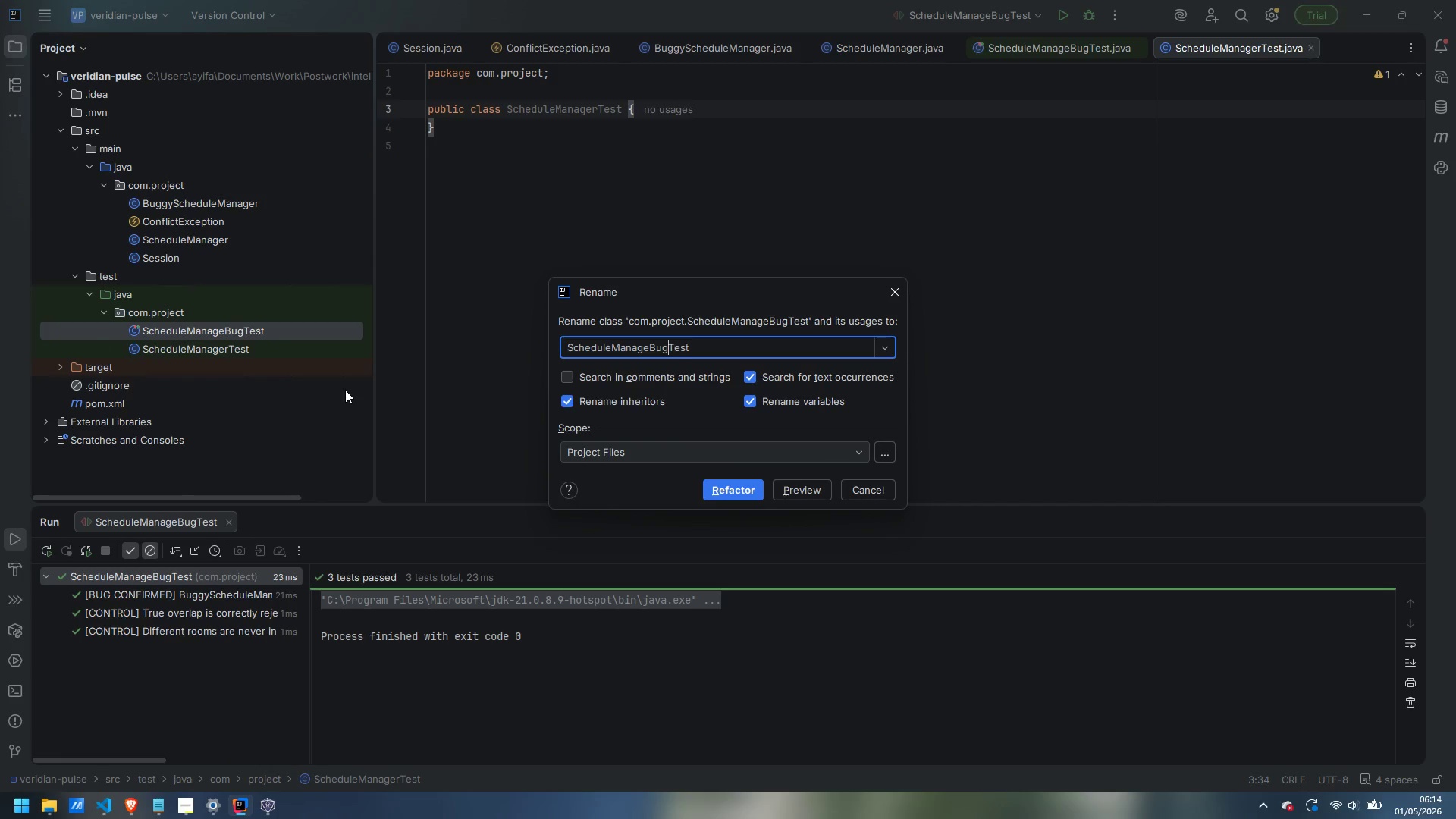 
key(ArrowLeft)
 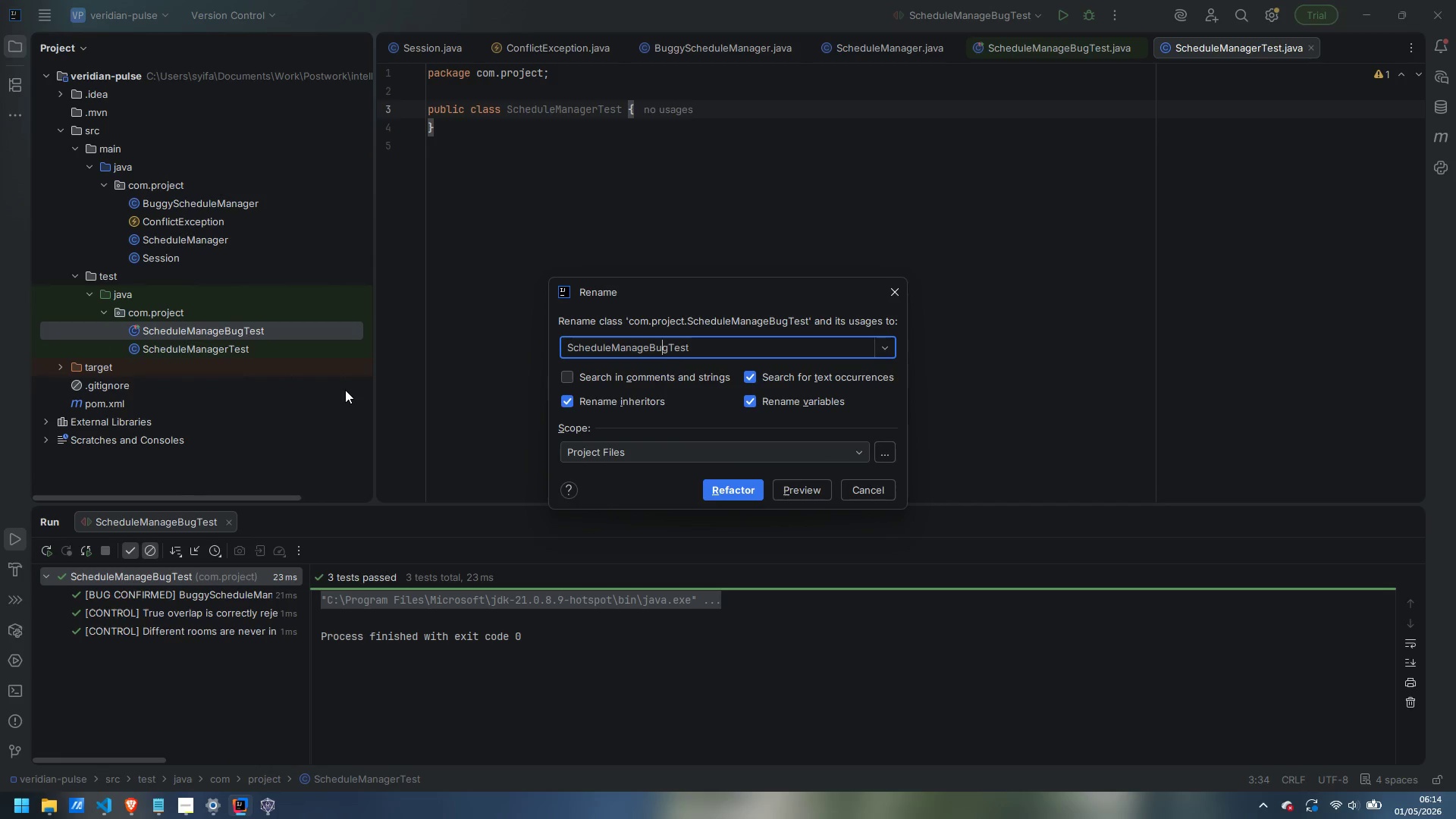 
key(ArrowLeft)
 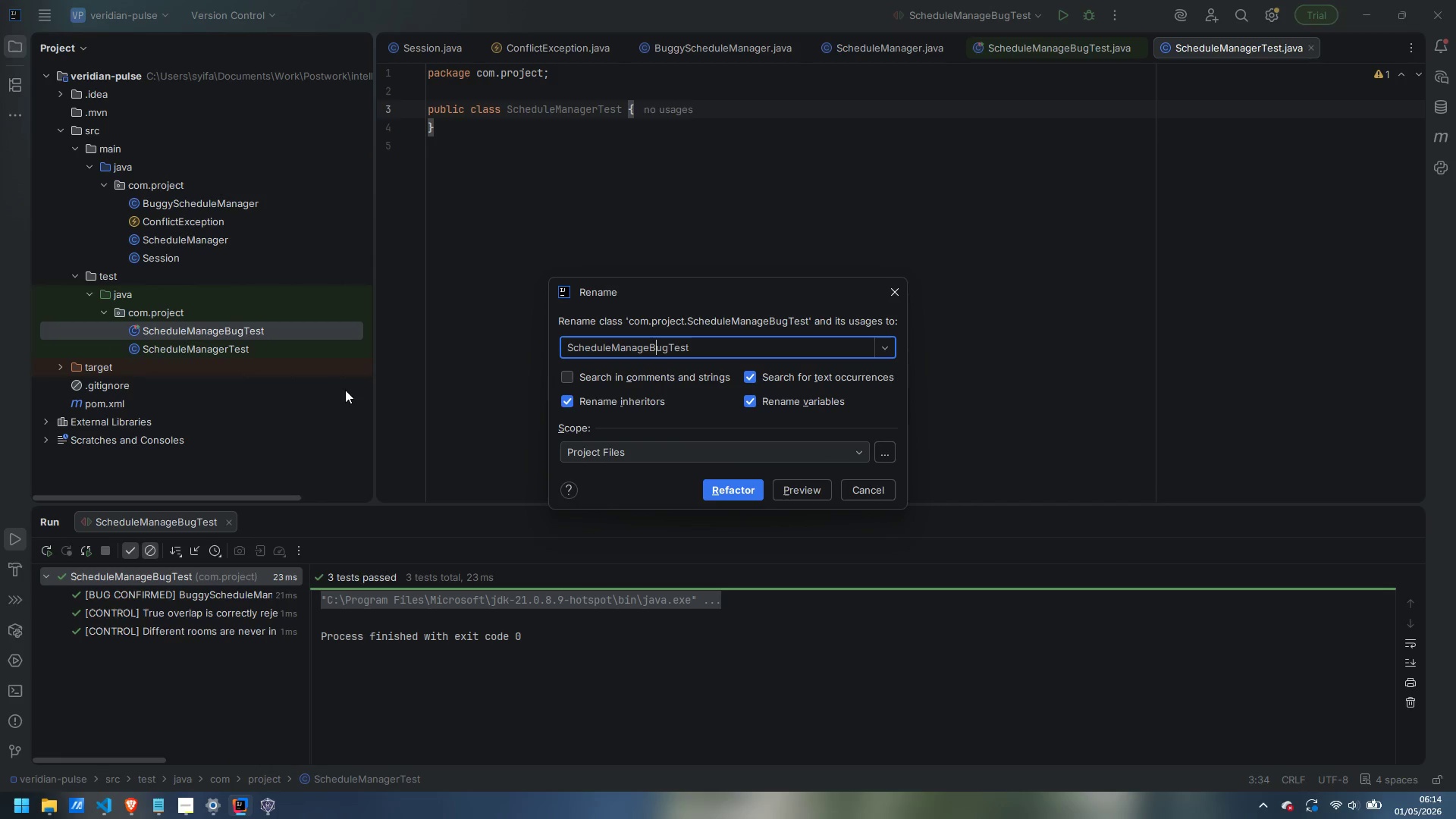 
key(ArrowLeft)
 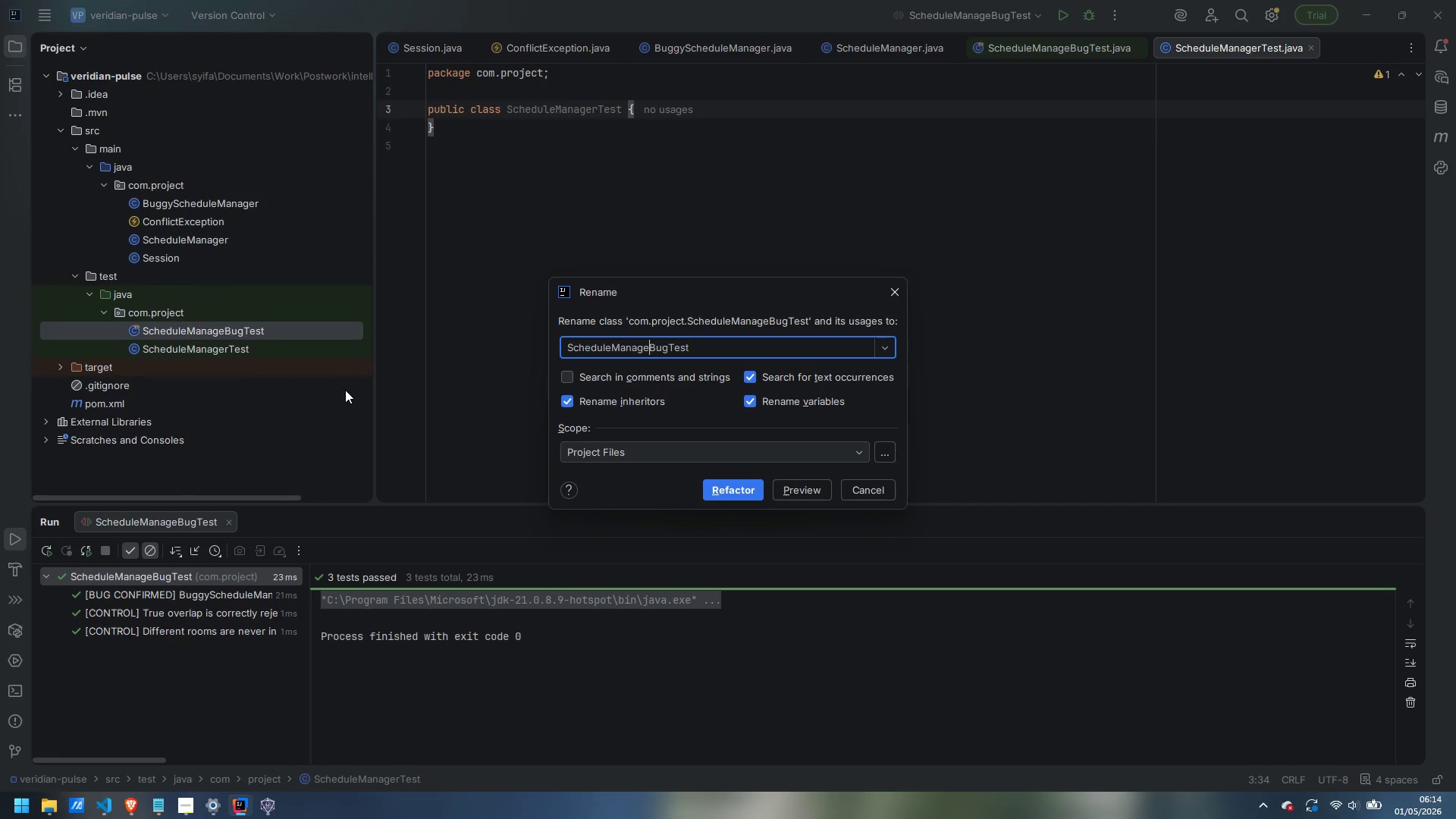 
key(ArrowLeft)
 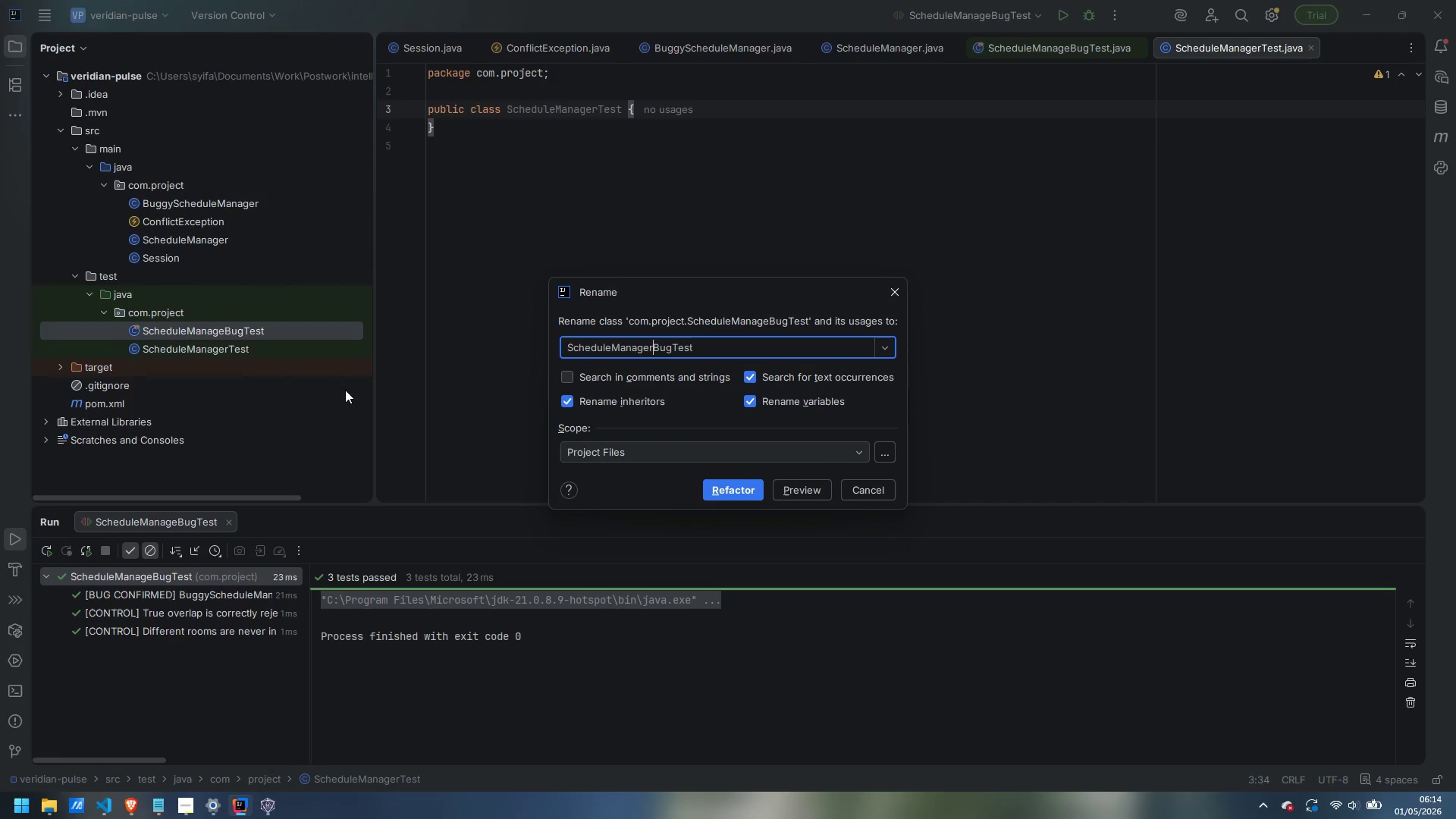 
key(R)
 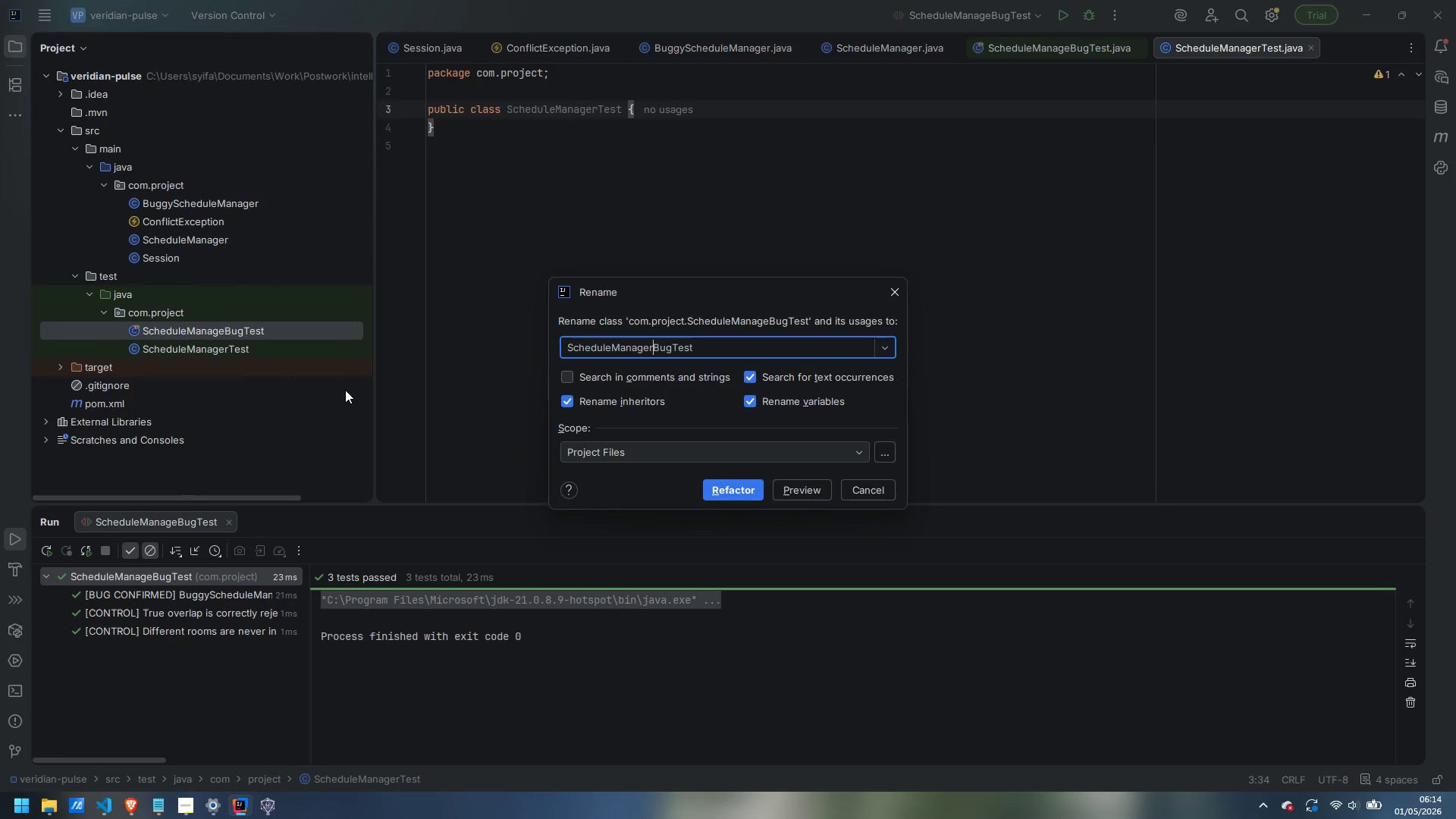 
key(Enter)
 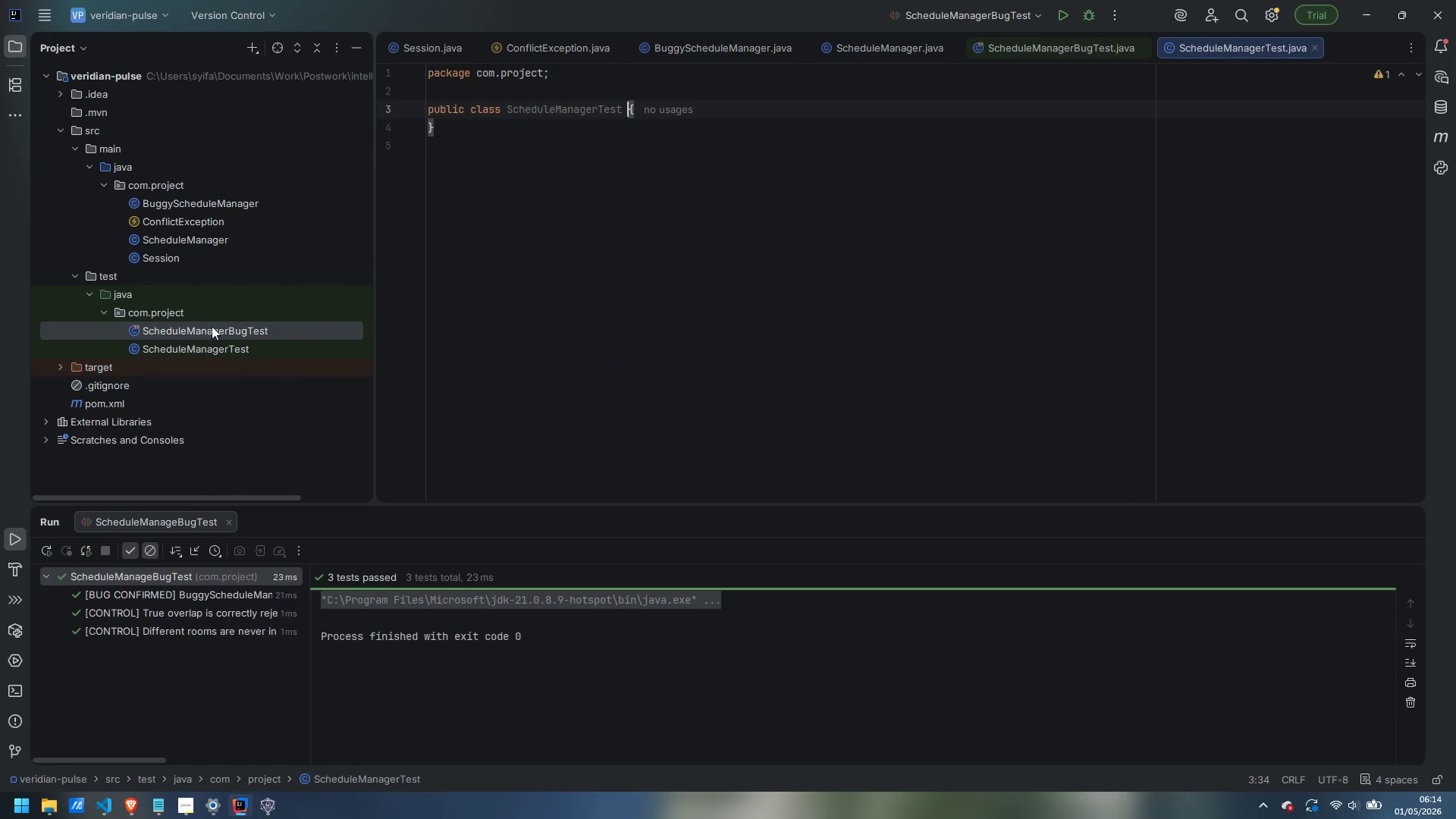 
double_click([220, 331])
 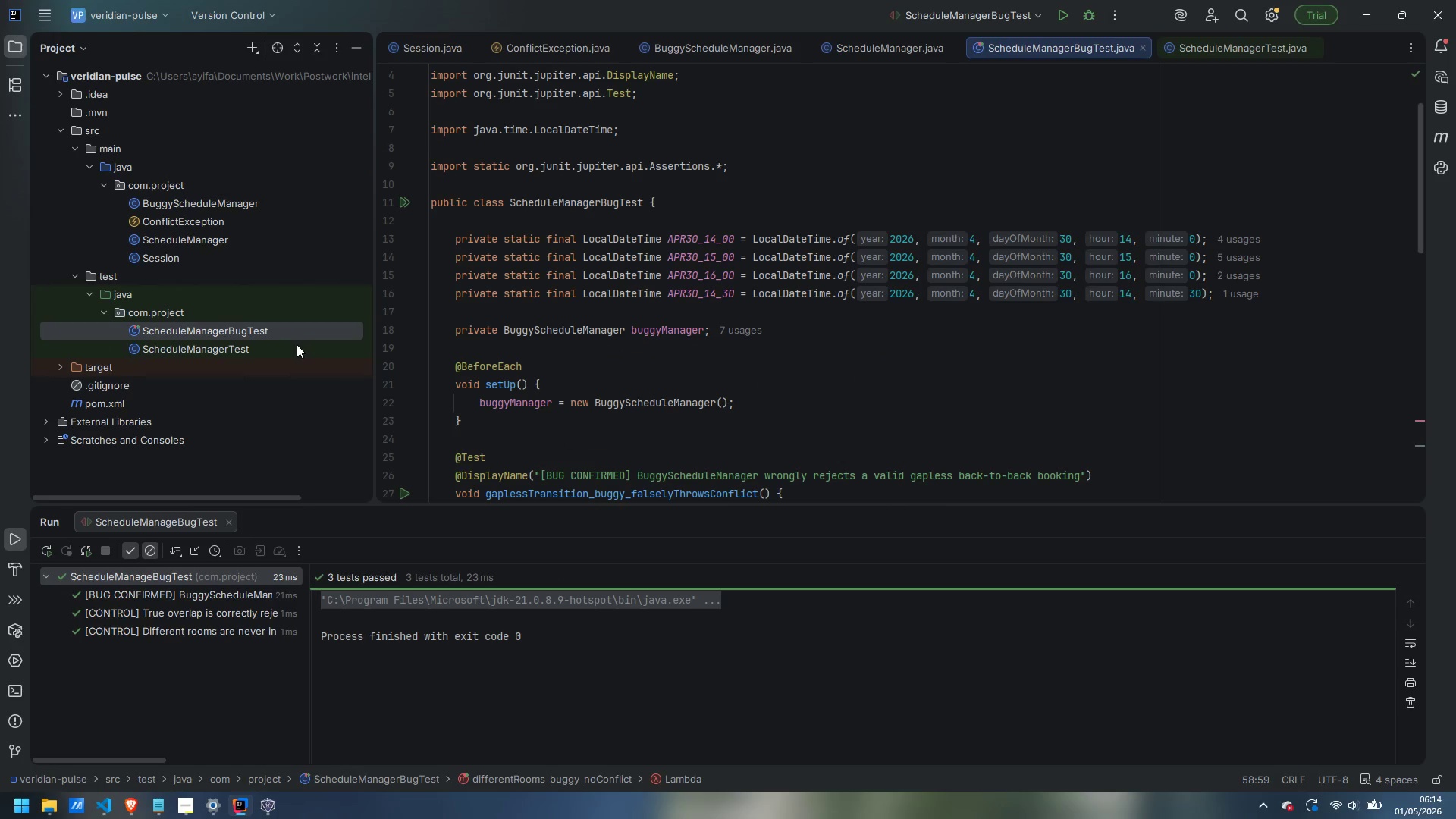 
double_click([253, 344])
 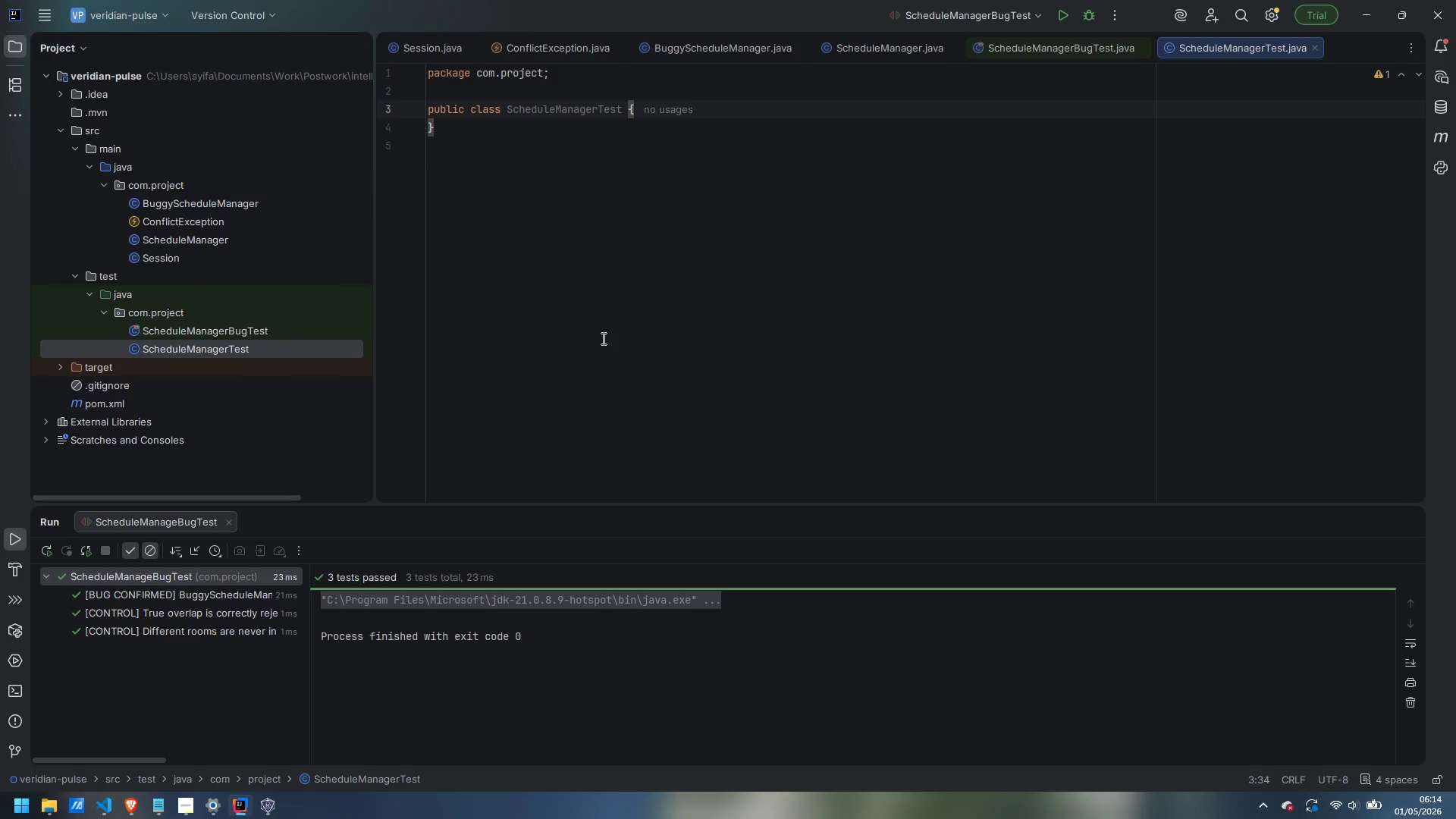 
key(ArrowRight)
 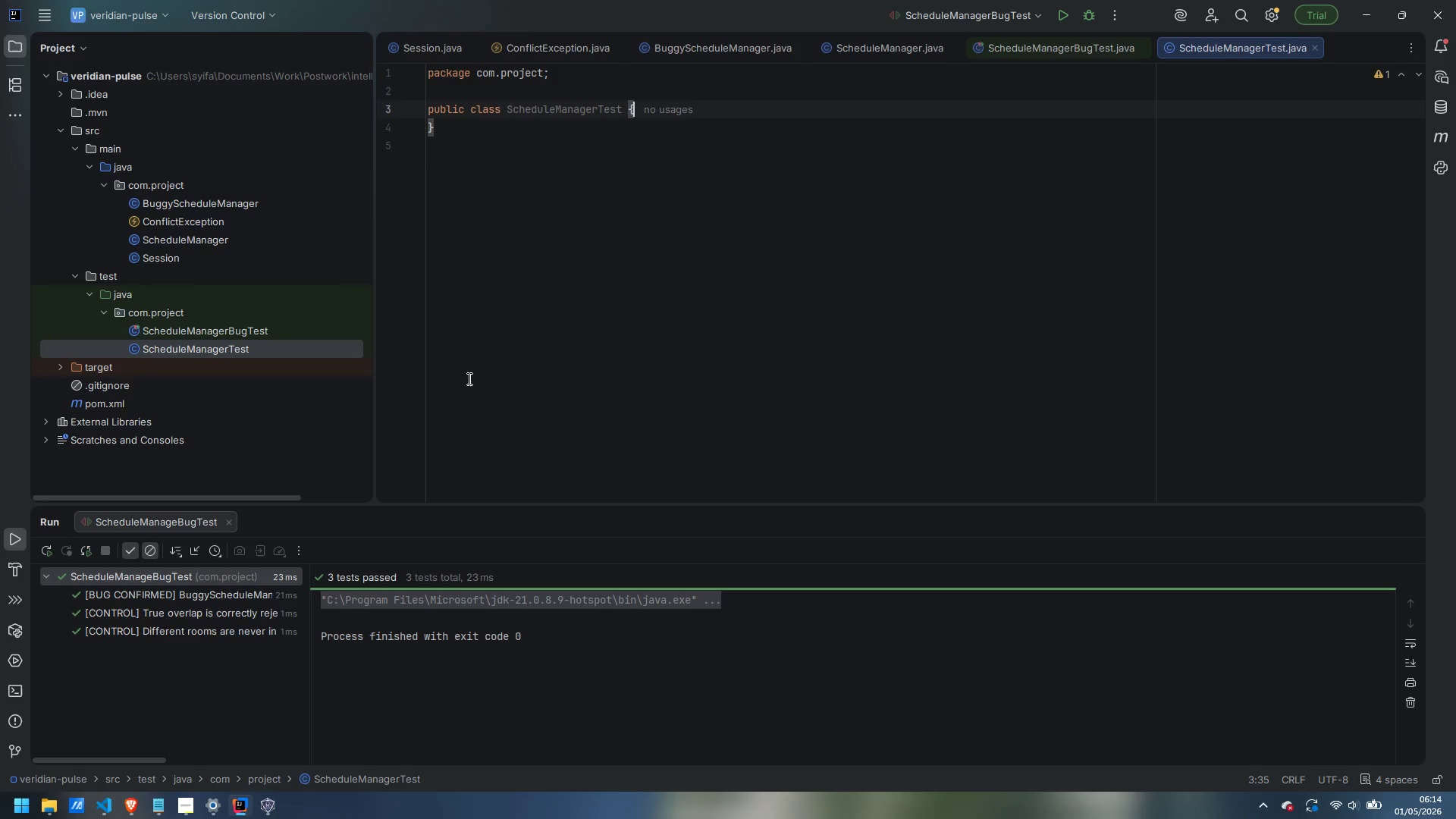 
key(Enter)
 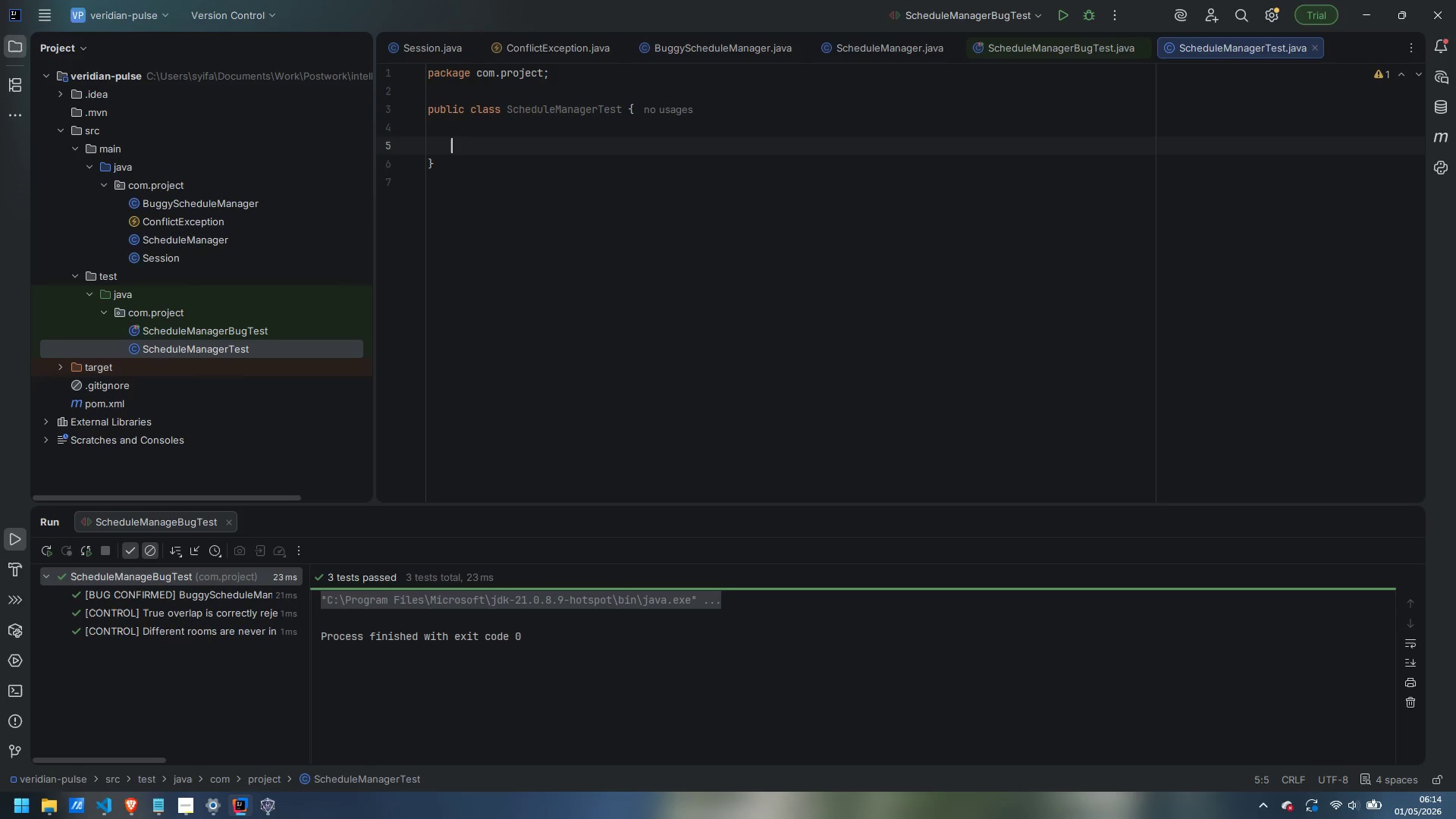 
key(Enter)
 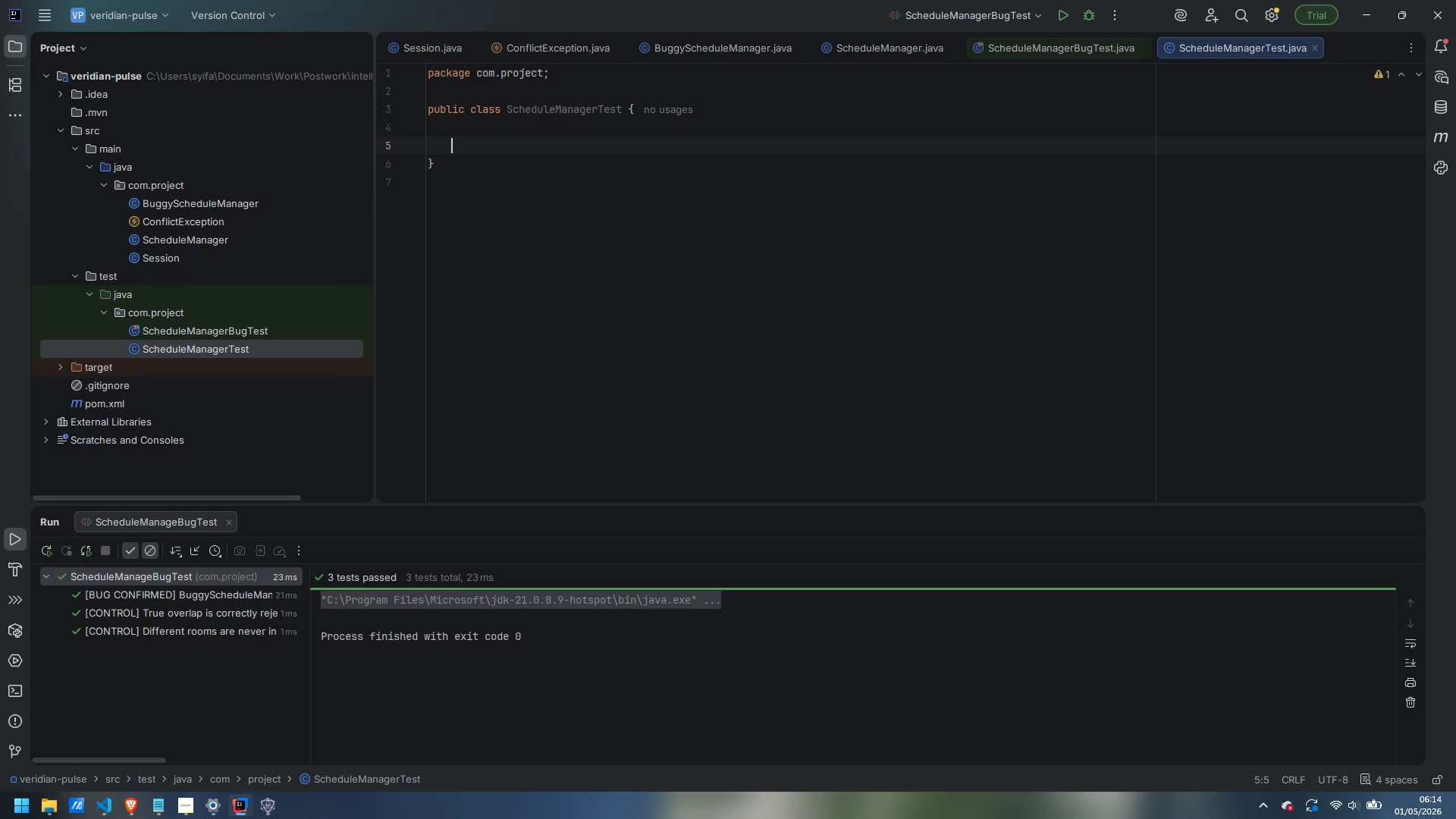 
type(private static final LocalDateTime)
 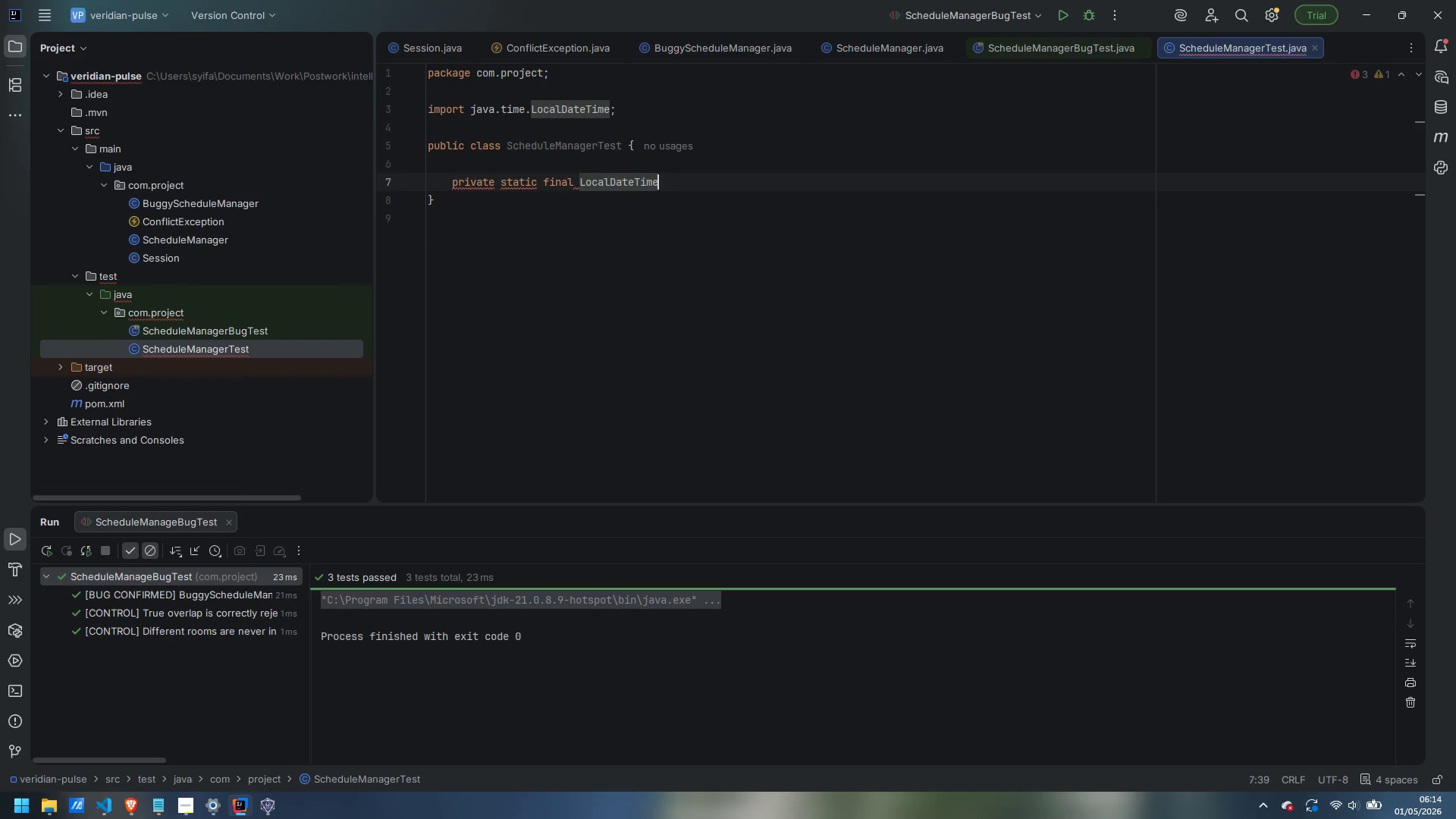 
 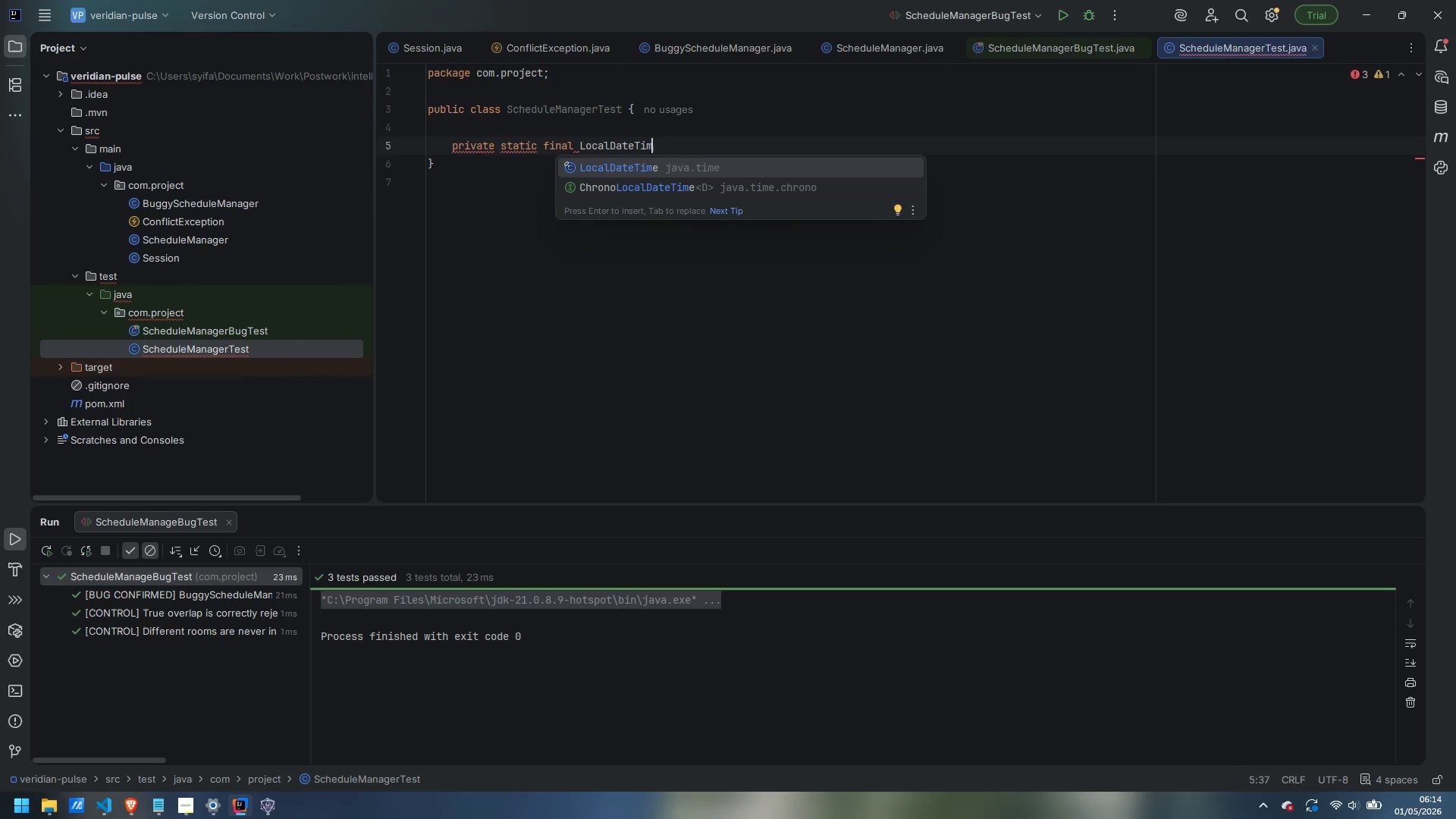 
key(Enter)
 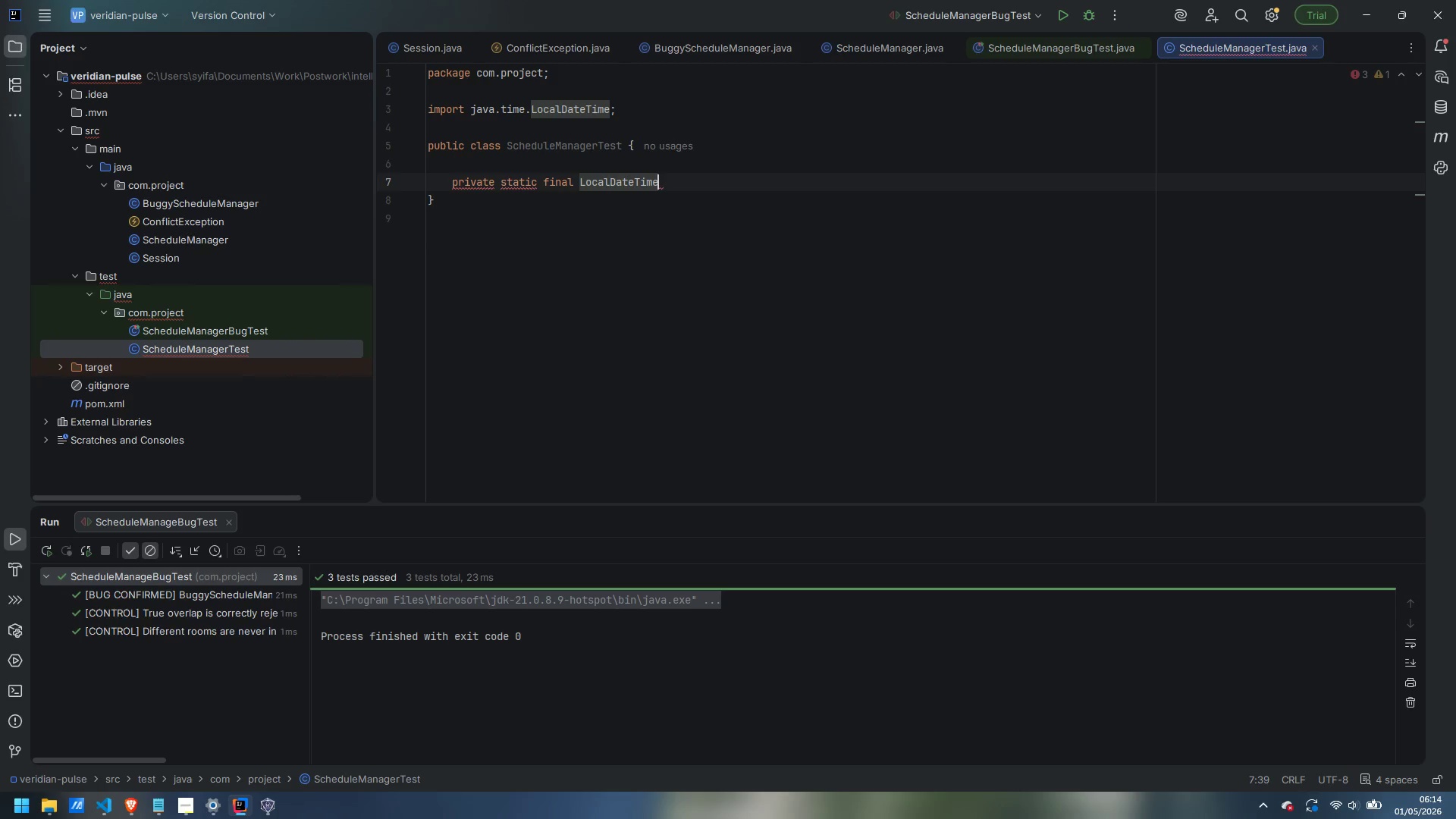 
type( PR)
key(Backspace)
key(Backspace)
type(AO)
key(Backspace)
type(PR30_14_00 = LocalDatet)
key(Backspace)
type(Time.of()
 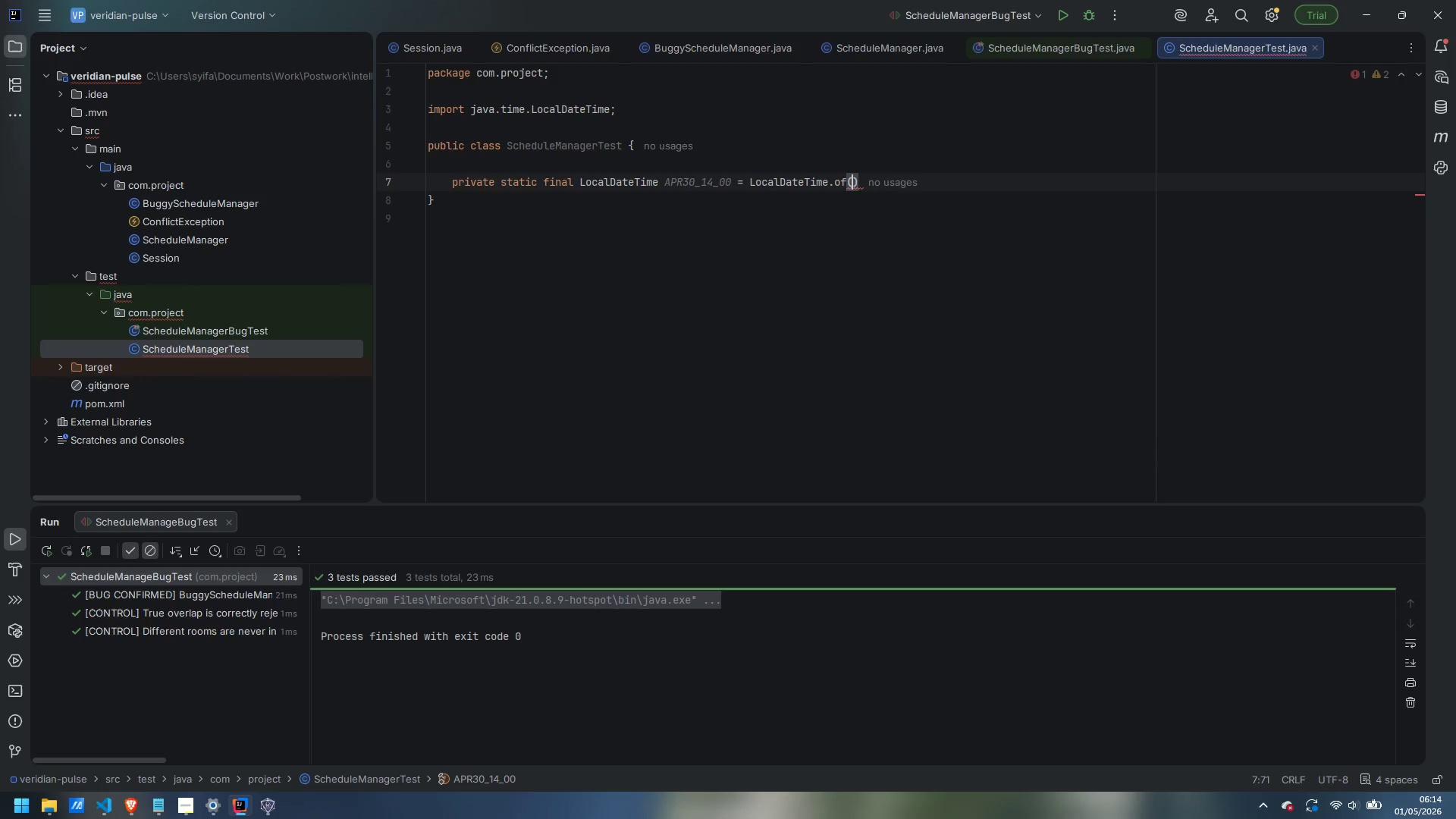 
type(2026, 3, 30, )
 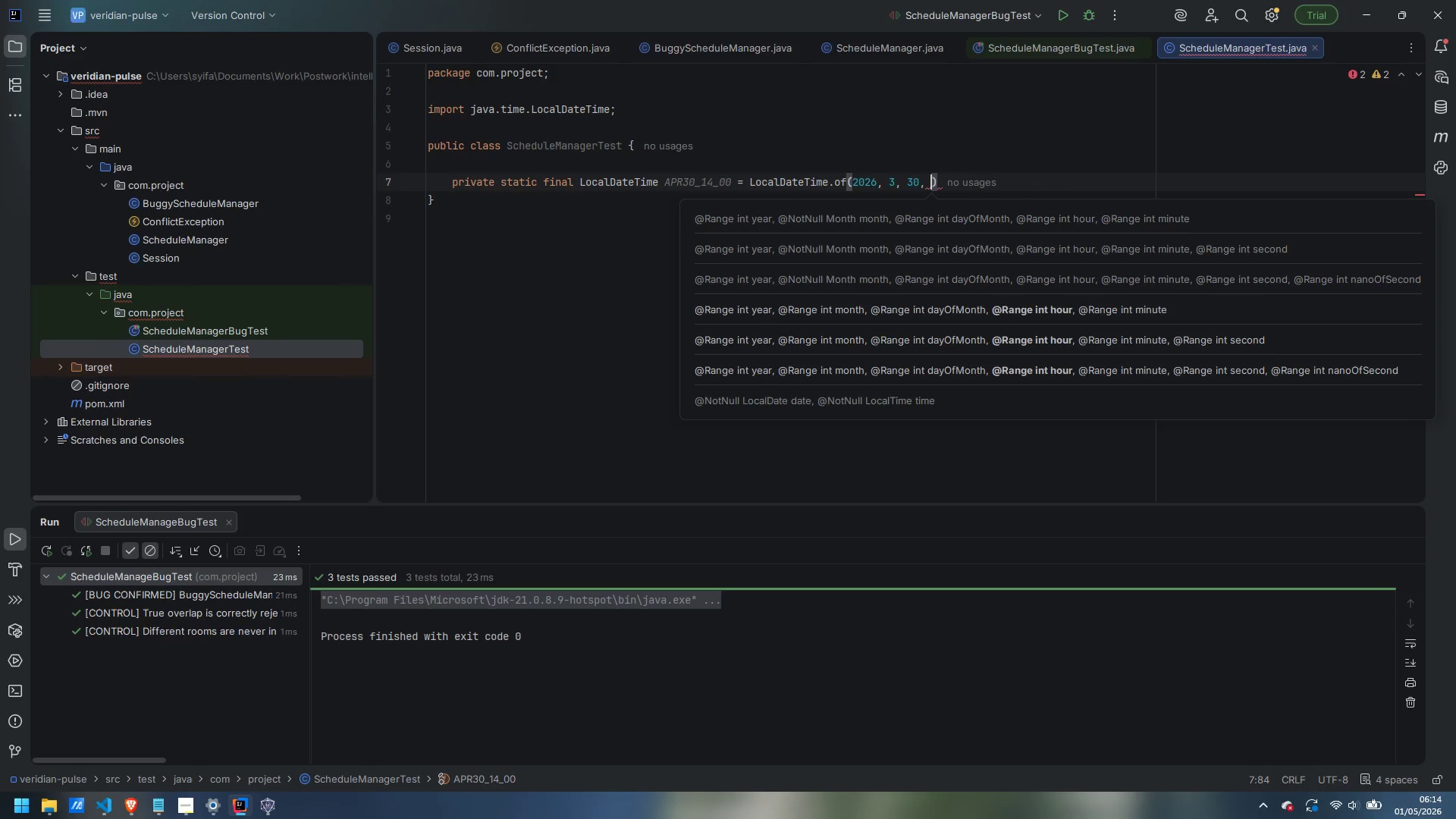 
key(Control+ArrowLeft)
 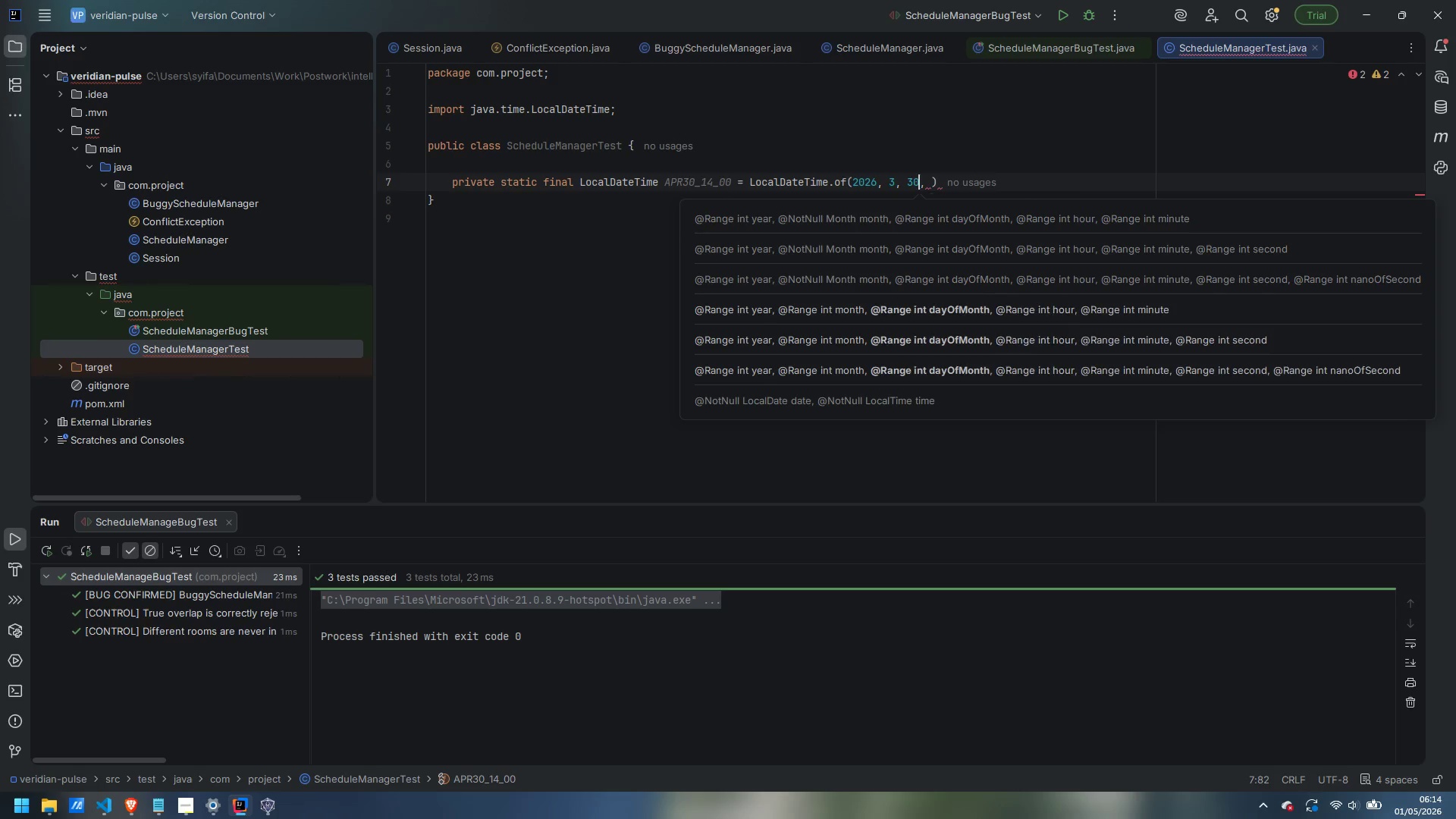 
key(ArrowLeft)
 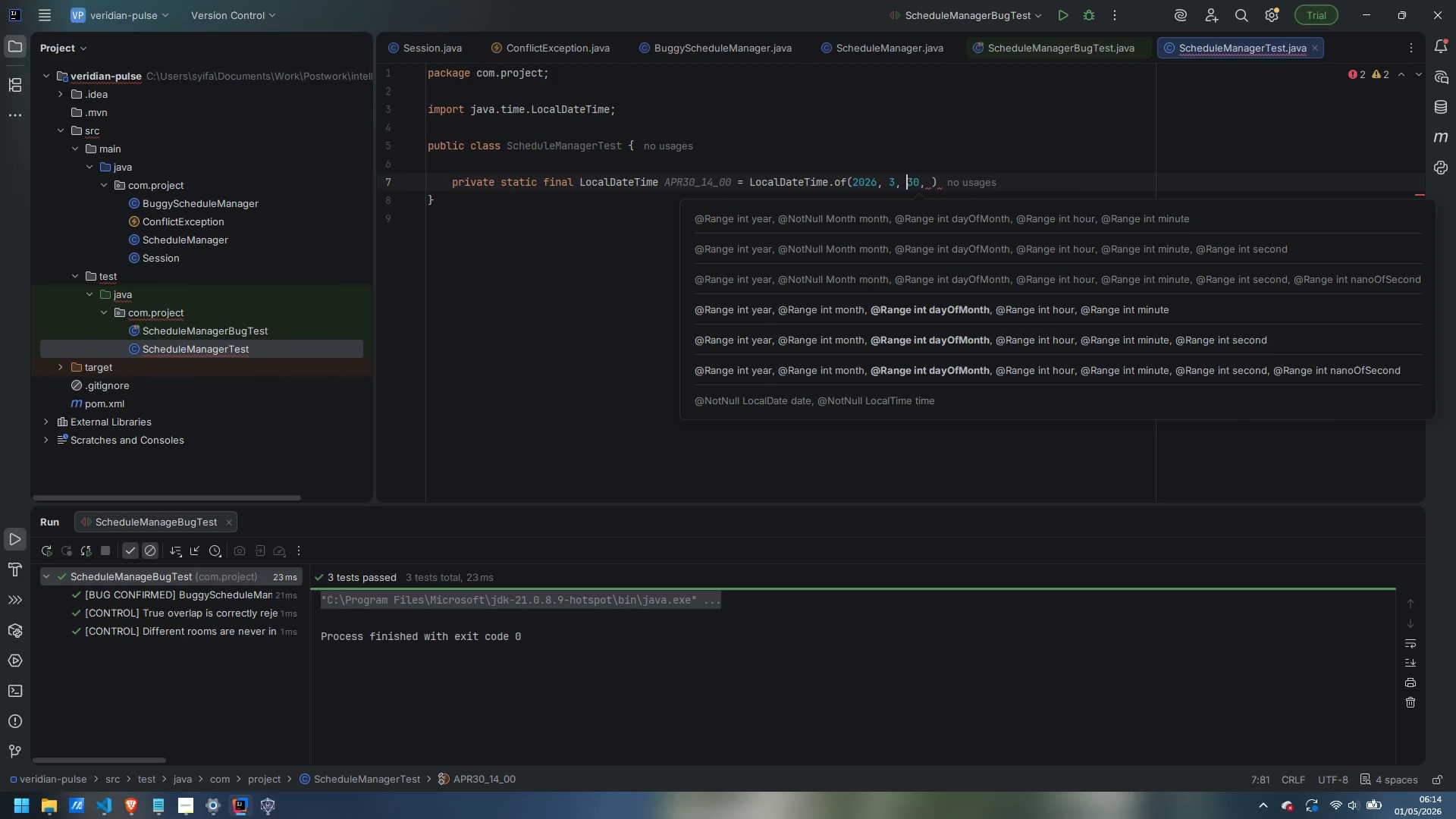 
key(ArrowLeft)
 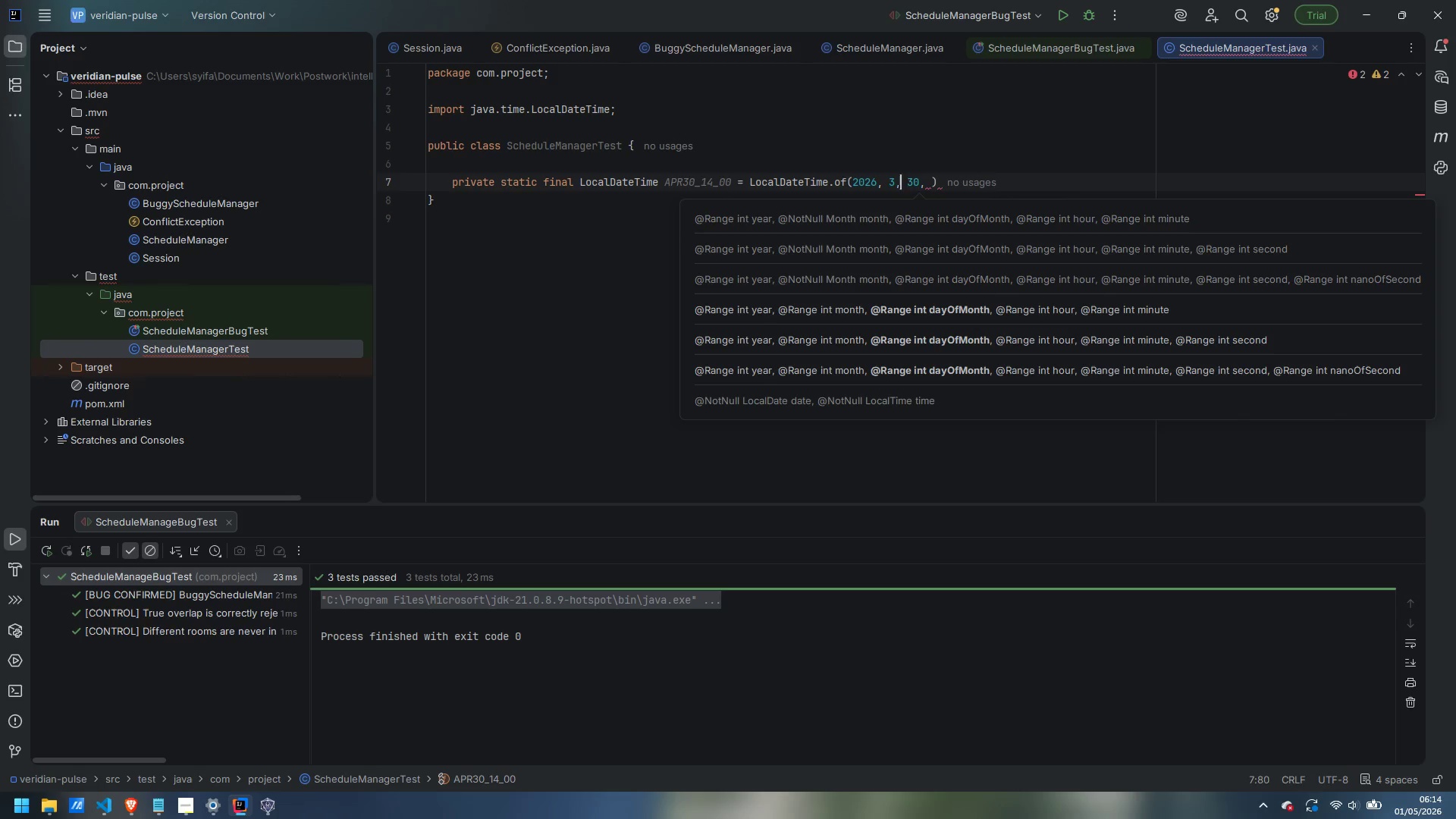 
key(ArrowLeft)
 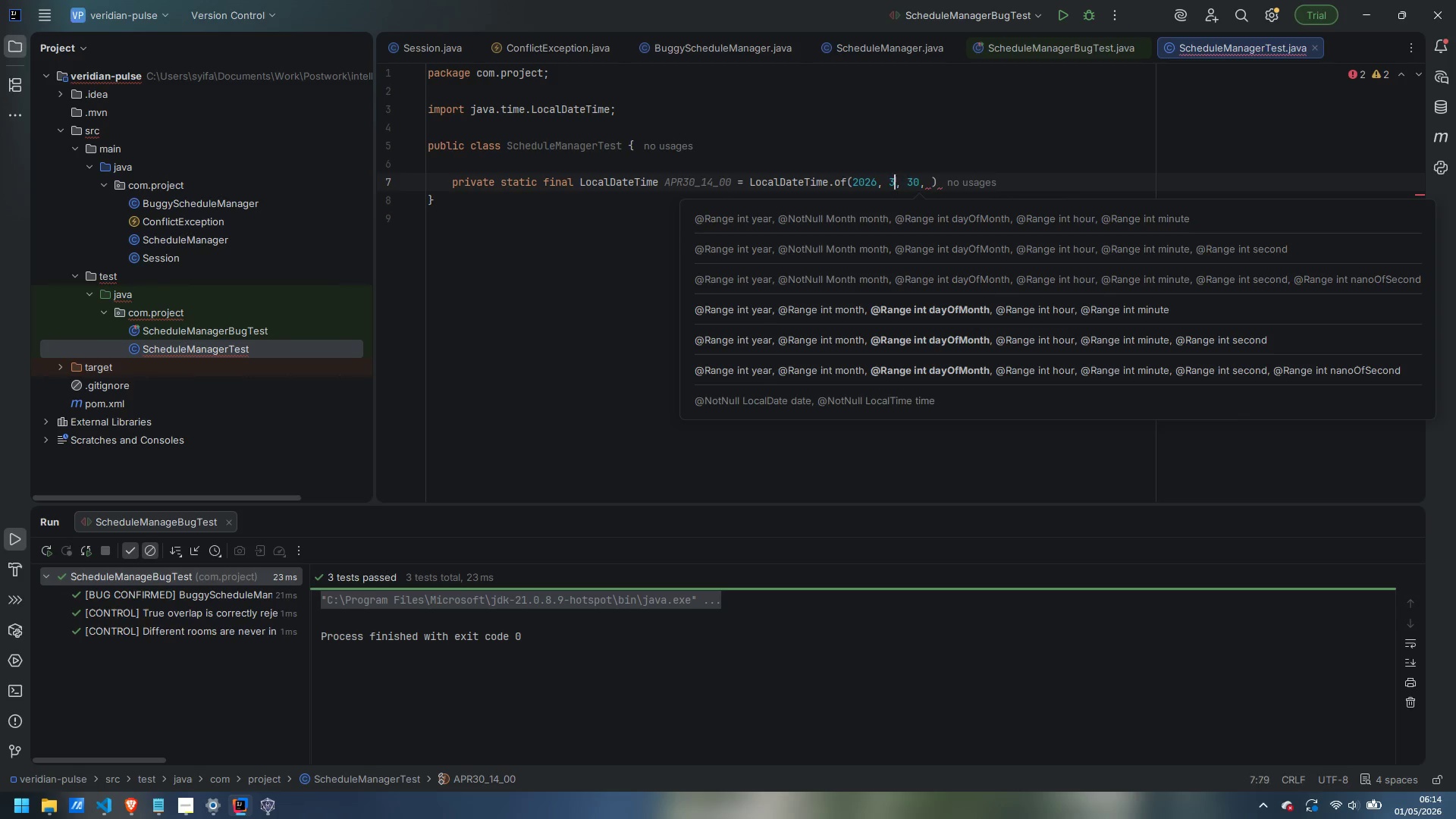 
key(ArrowLeft)
 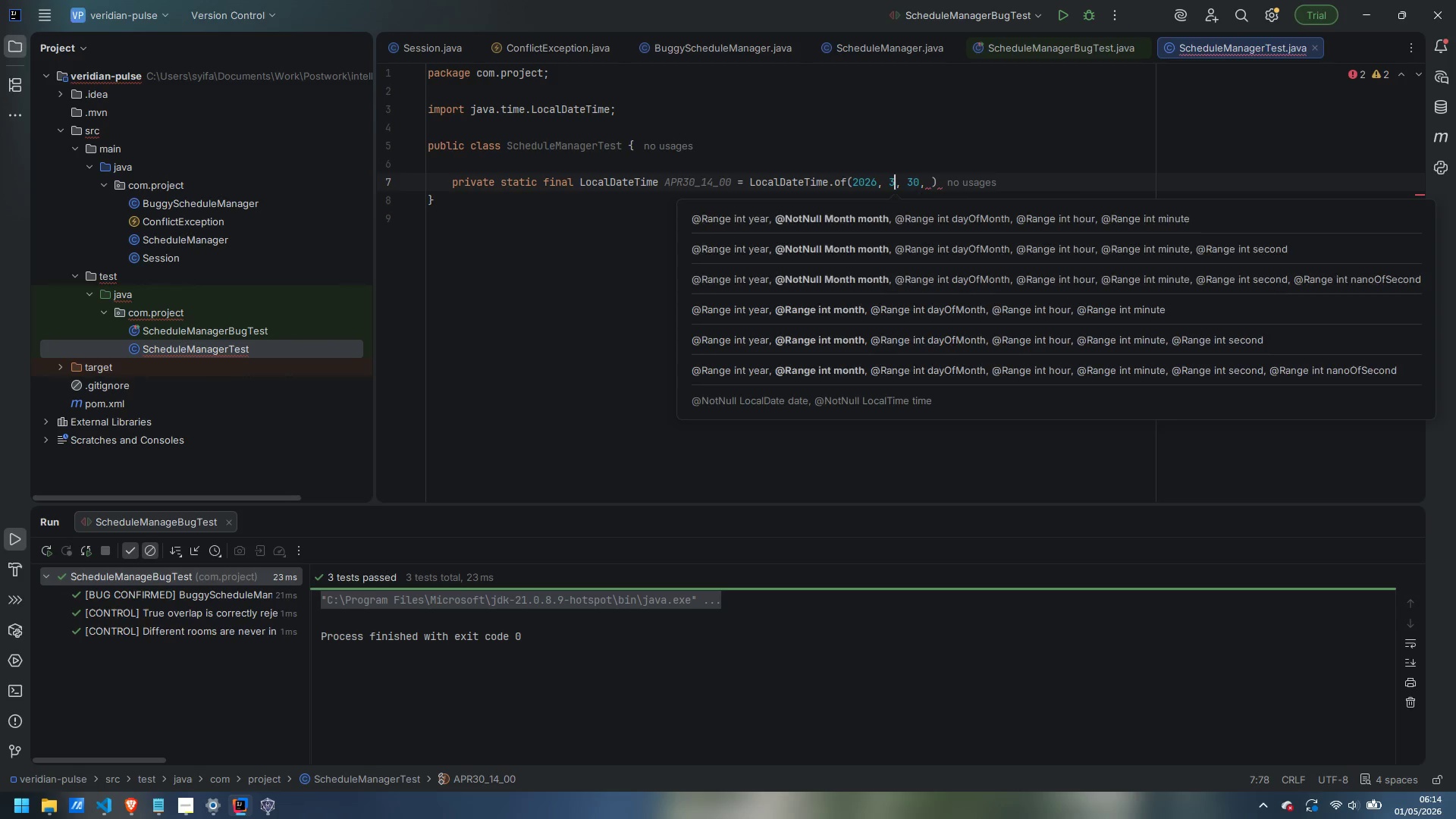 
key(Backspace)
 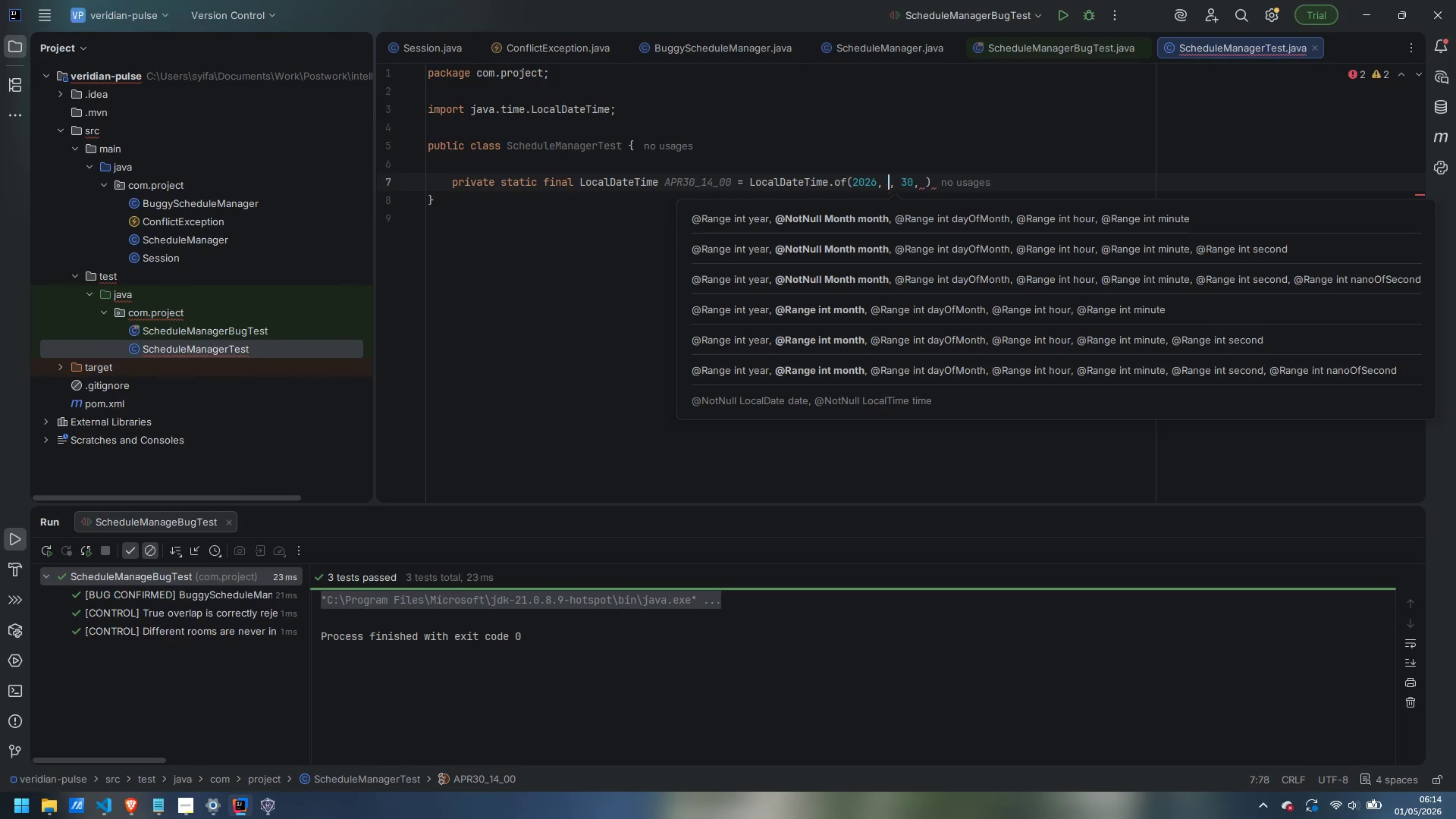 
key(4)
 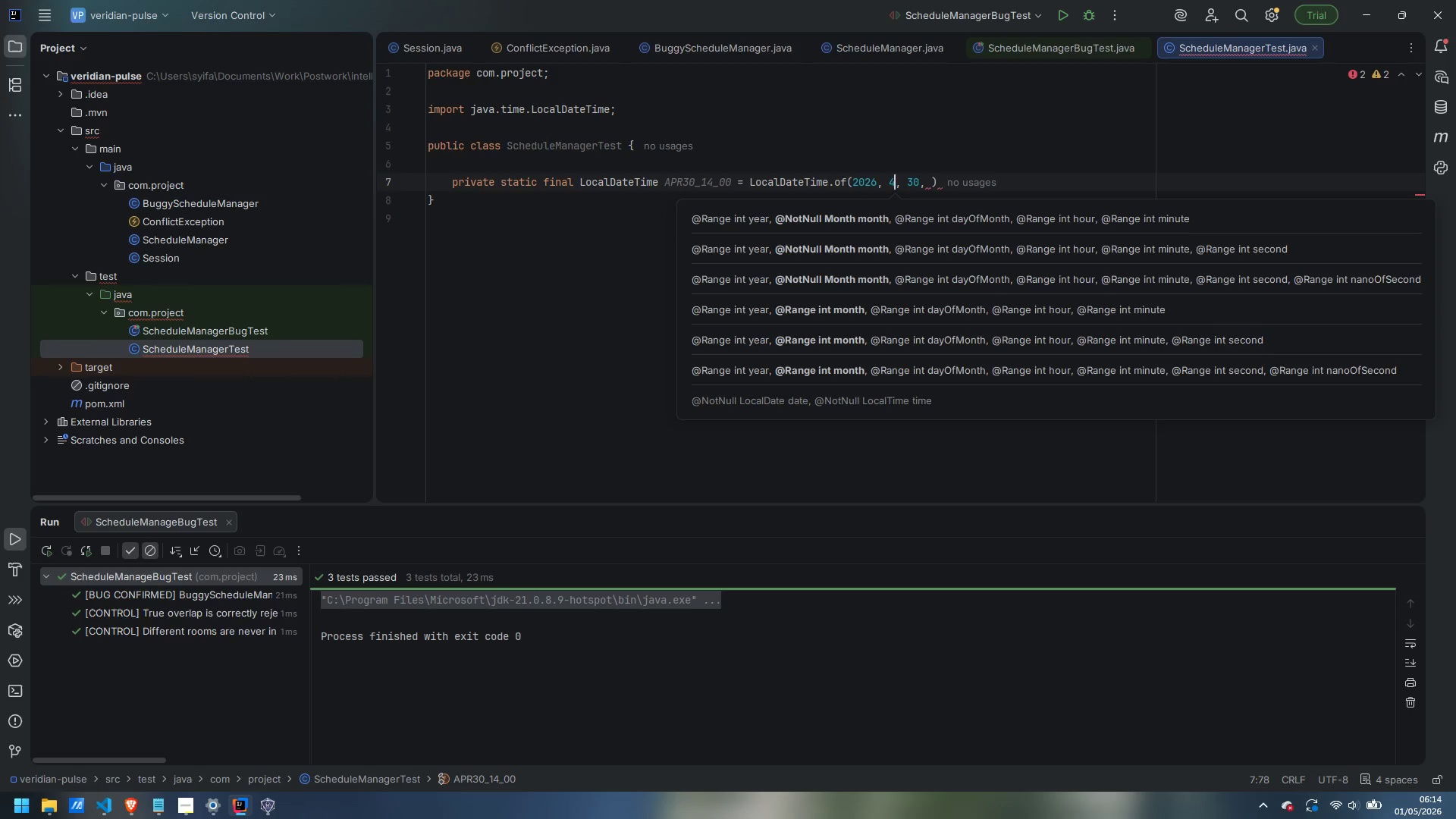 
key(Control+ArrowRight)
 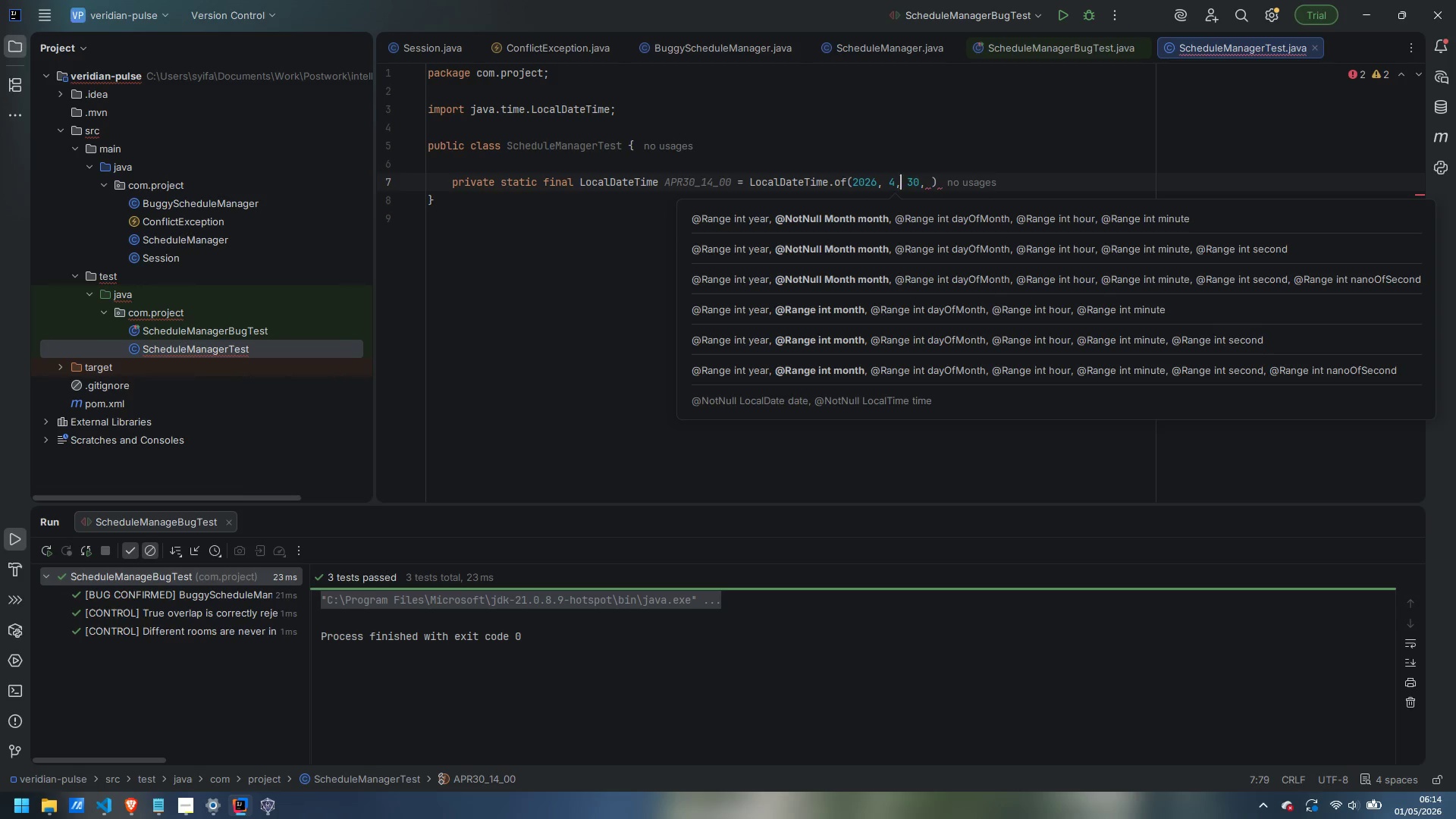 
key(Control+ArrowRight)
 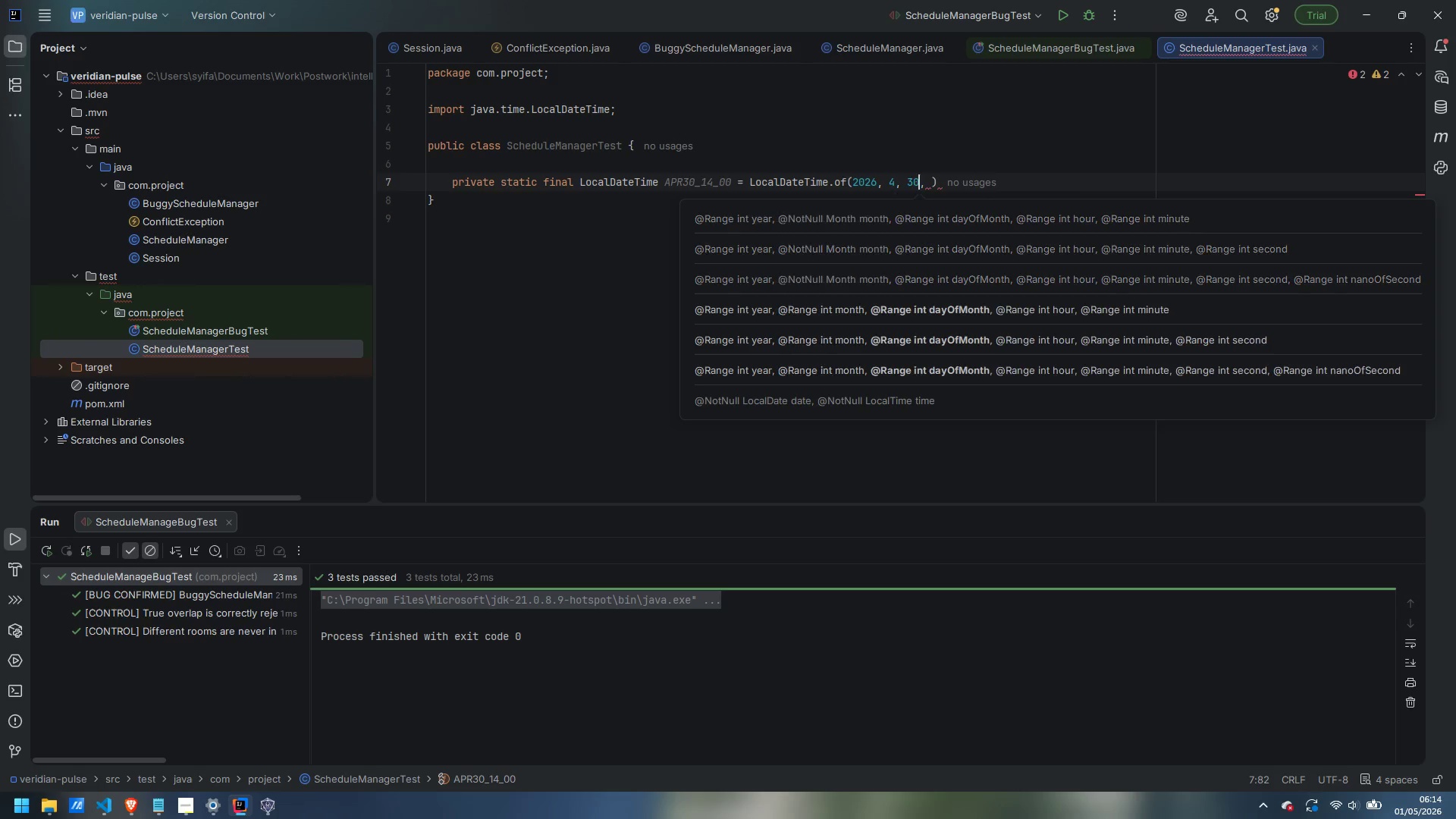 
key(ArrowRight)
 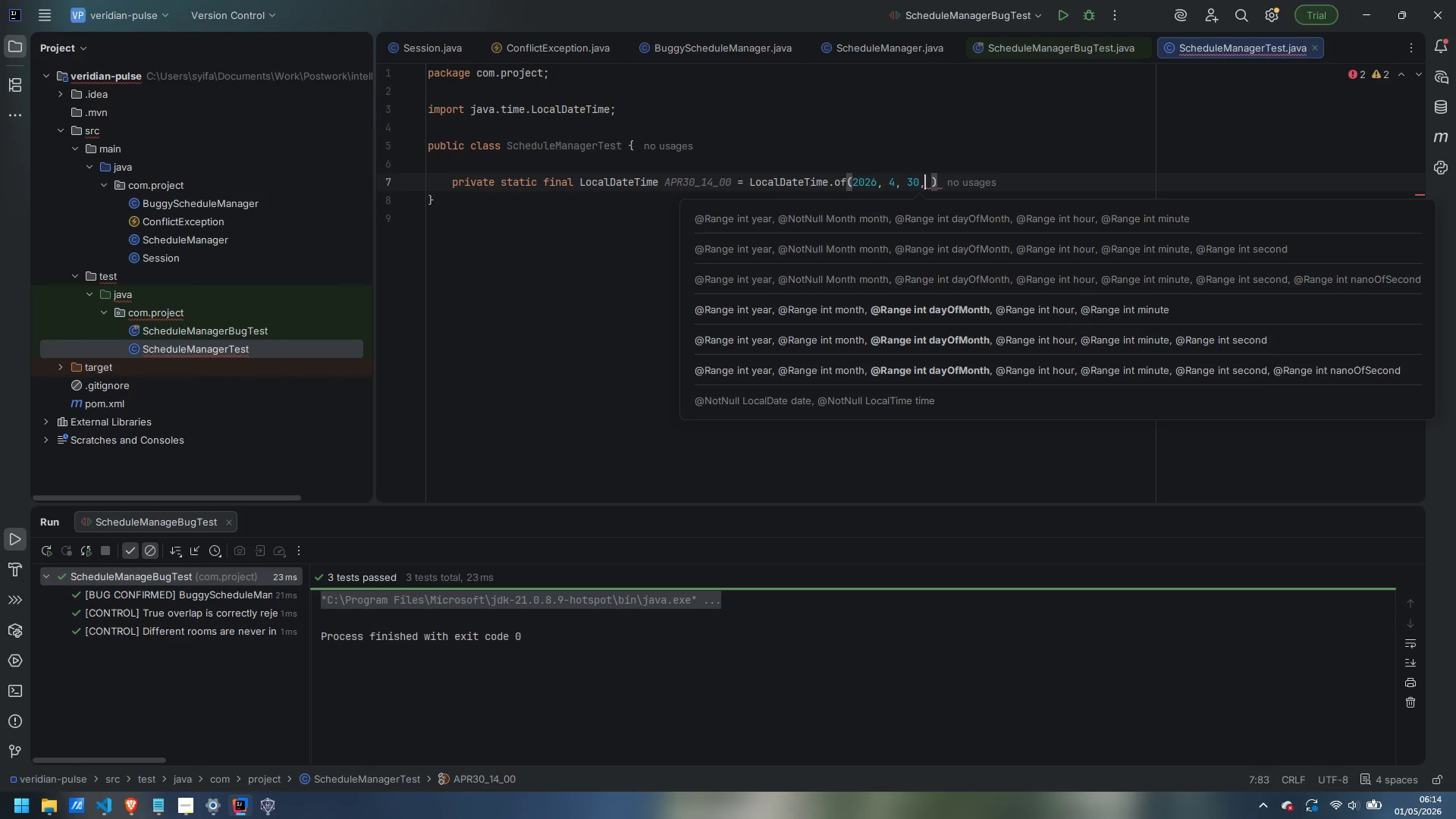 
key(ArrowRight)
 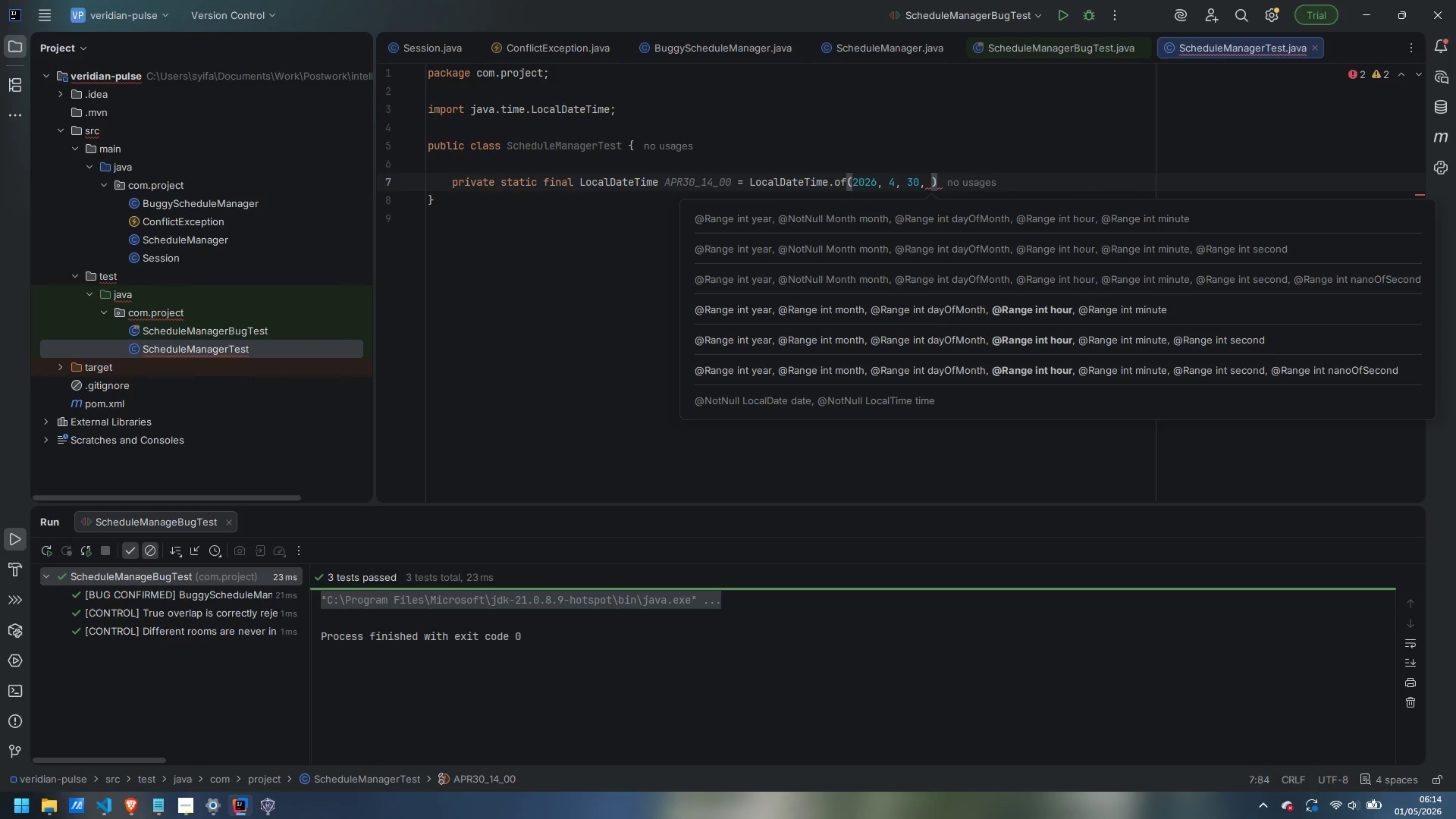 
type(14, 0)
 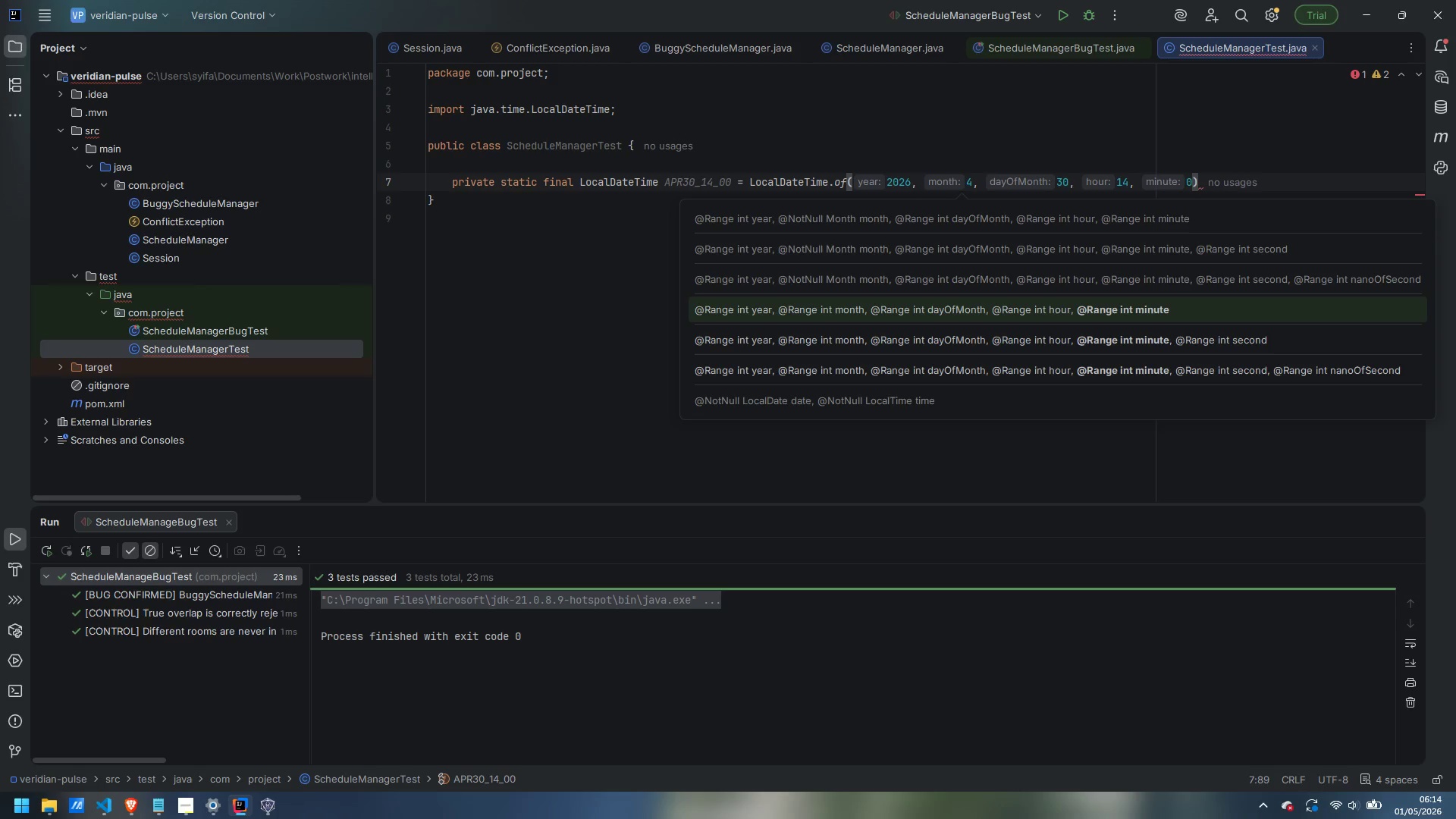 
key(ArrowRight)
 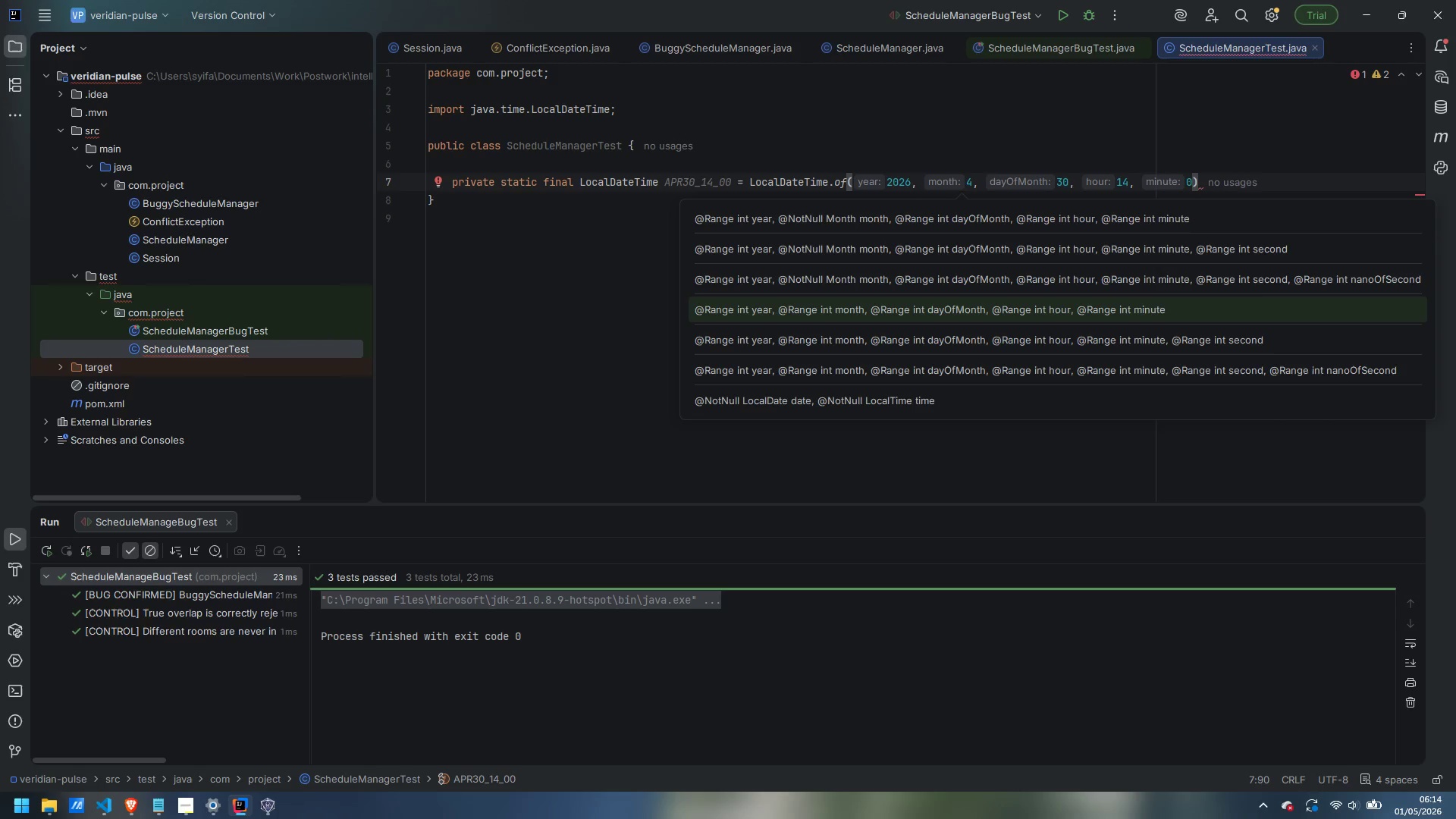 
key(Semicolon)
 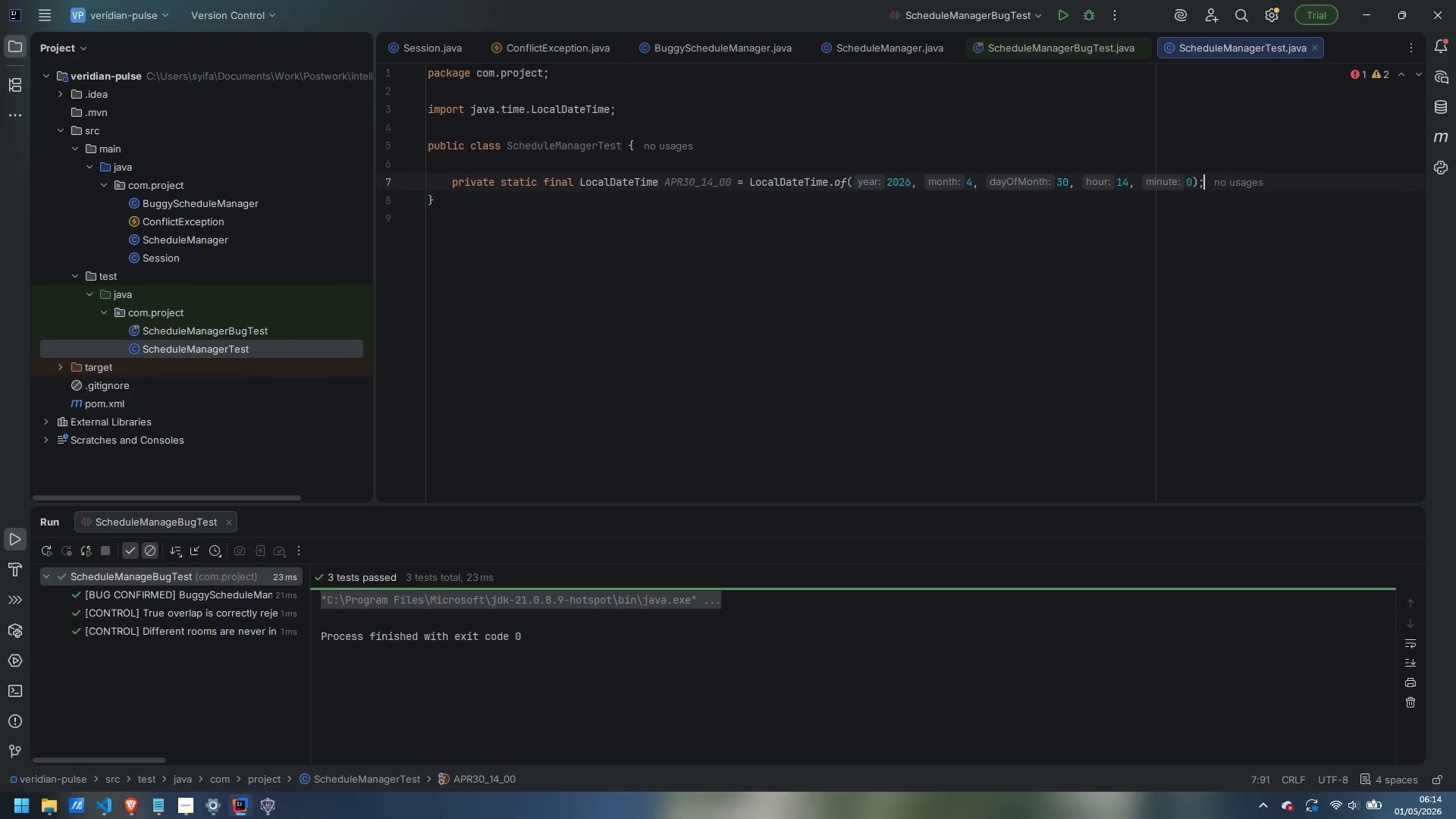 
key(Enter)
 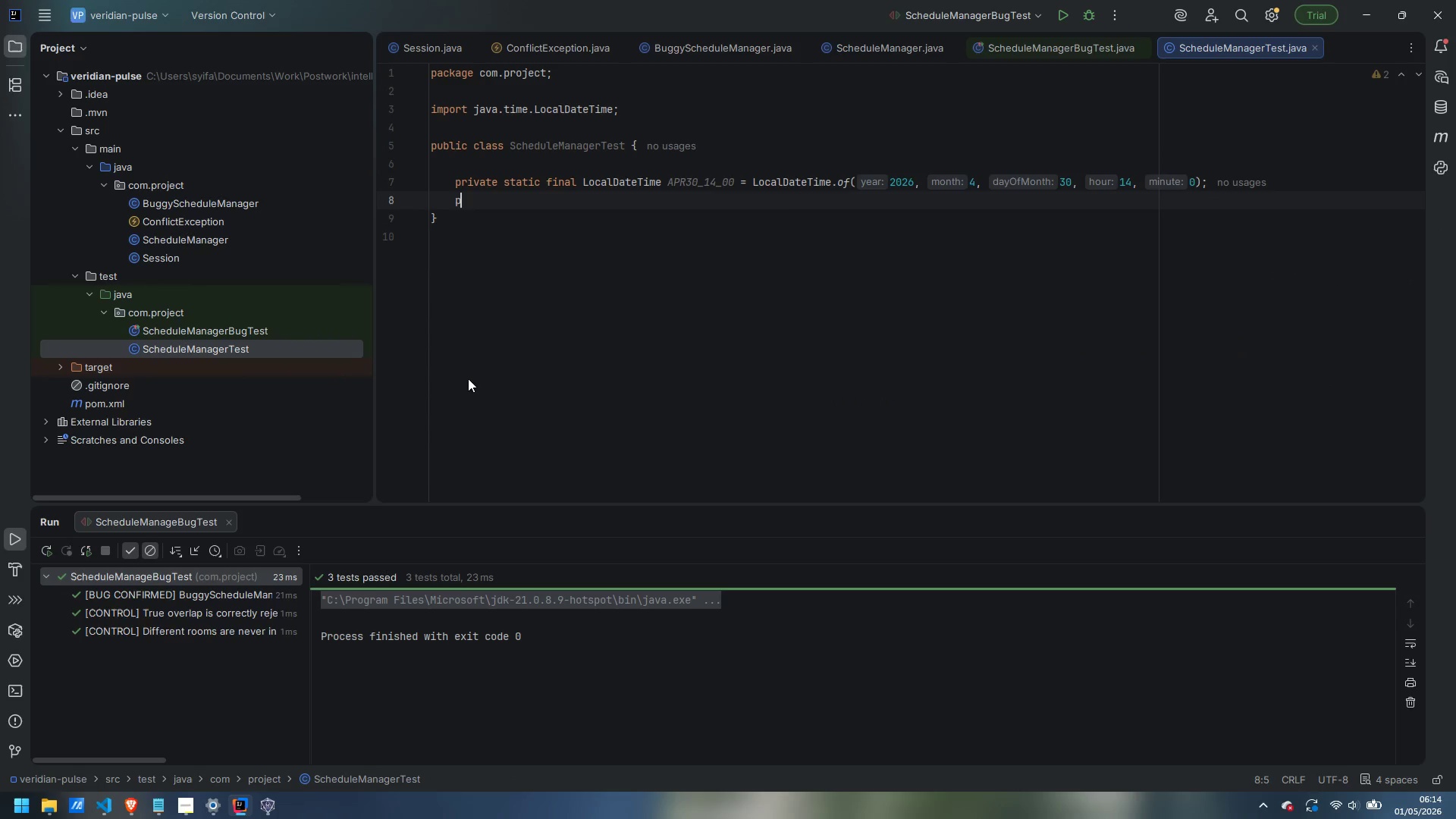 
type(private static final LocalDateTime APR30_15))
key(Backspace)
type(_00 = LocalDatetime)
key(Backspace)
key(Backspace)
key(Backspace)
key(Backspace)
type(Time.of(2026, 4, 30, 15. 0)
 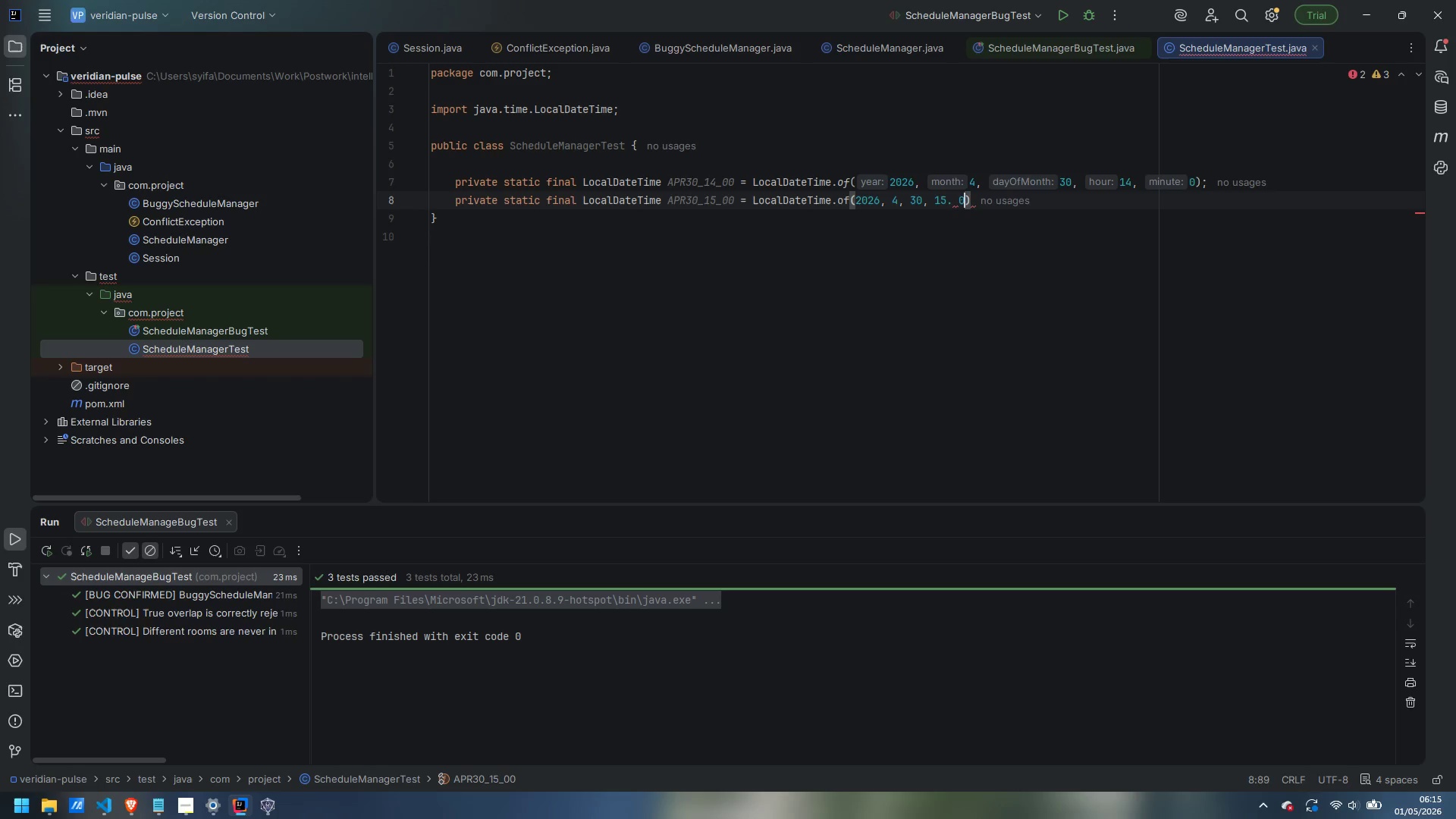 
key(ArrowLeft)
 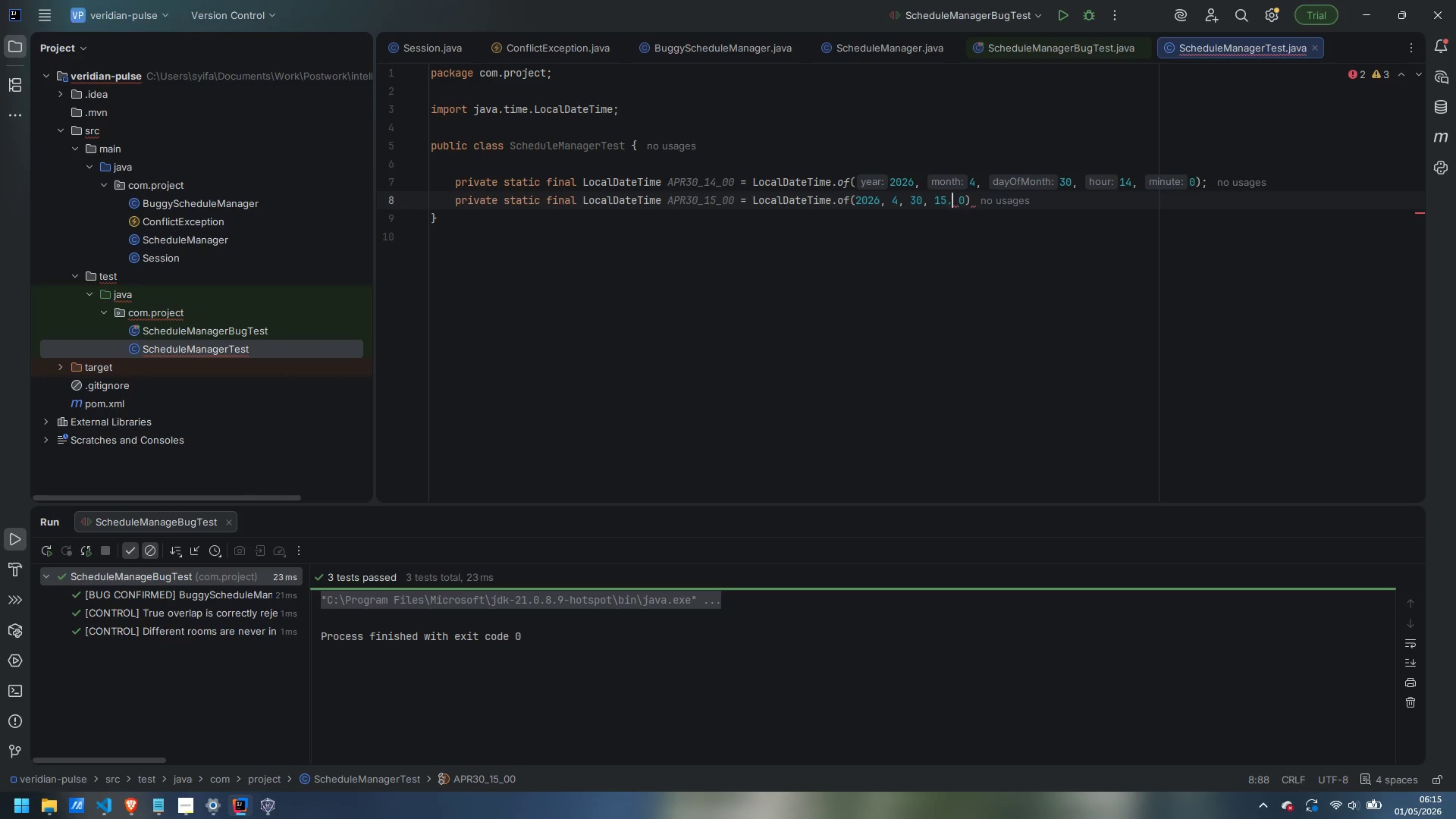 
key(ArrowLeft)
 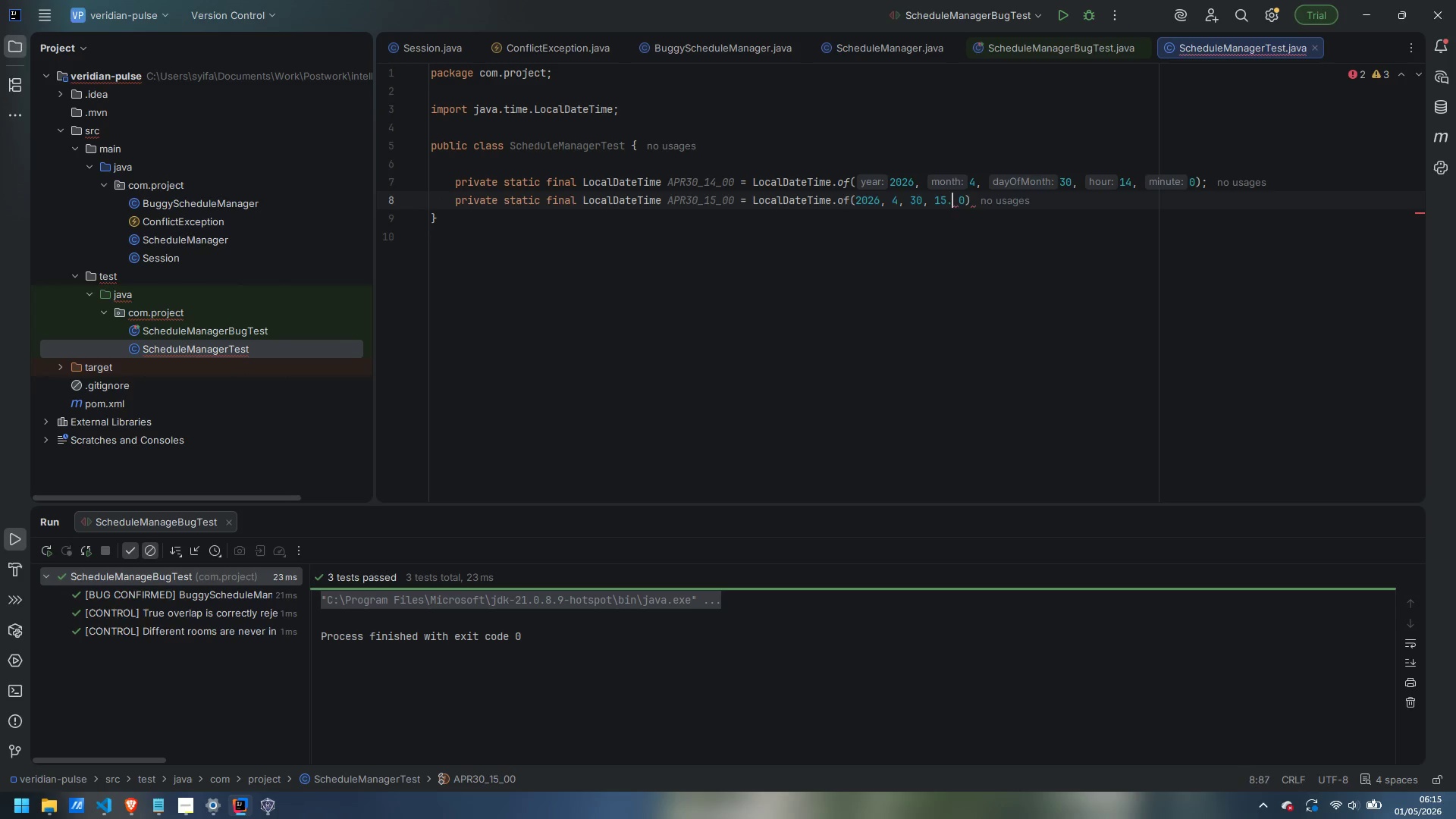 
key(ArrowLeft)
 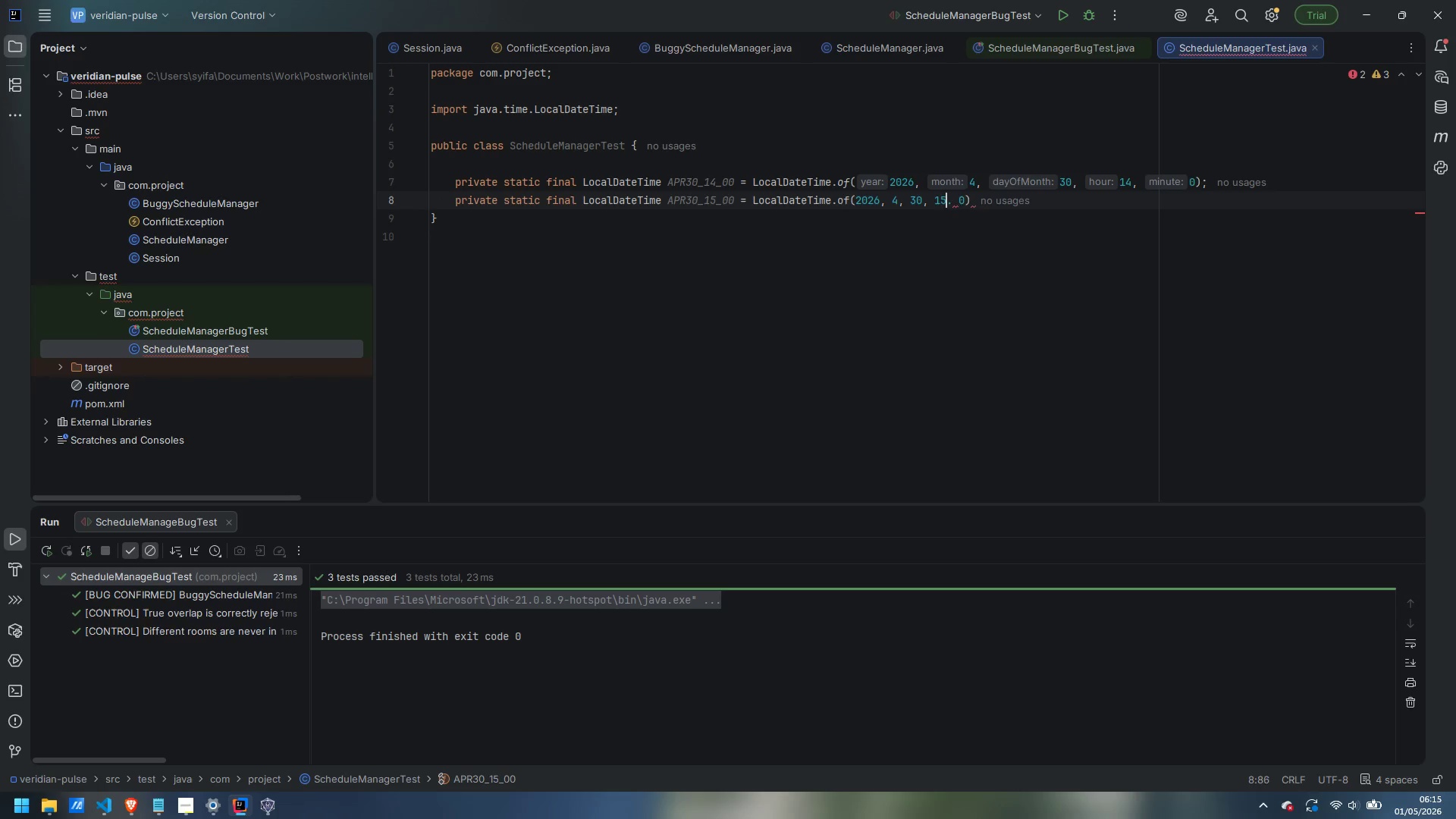 
key(ArrowRight)
 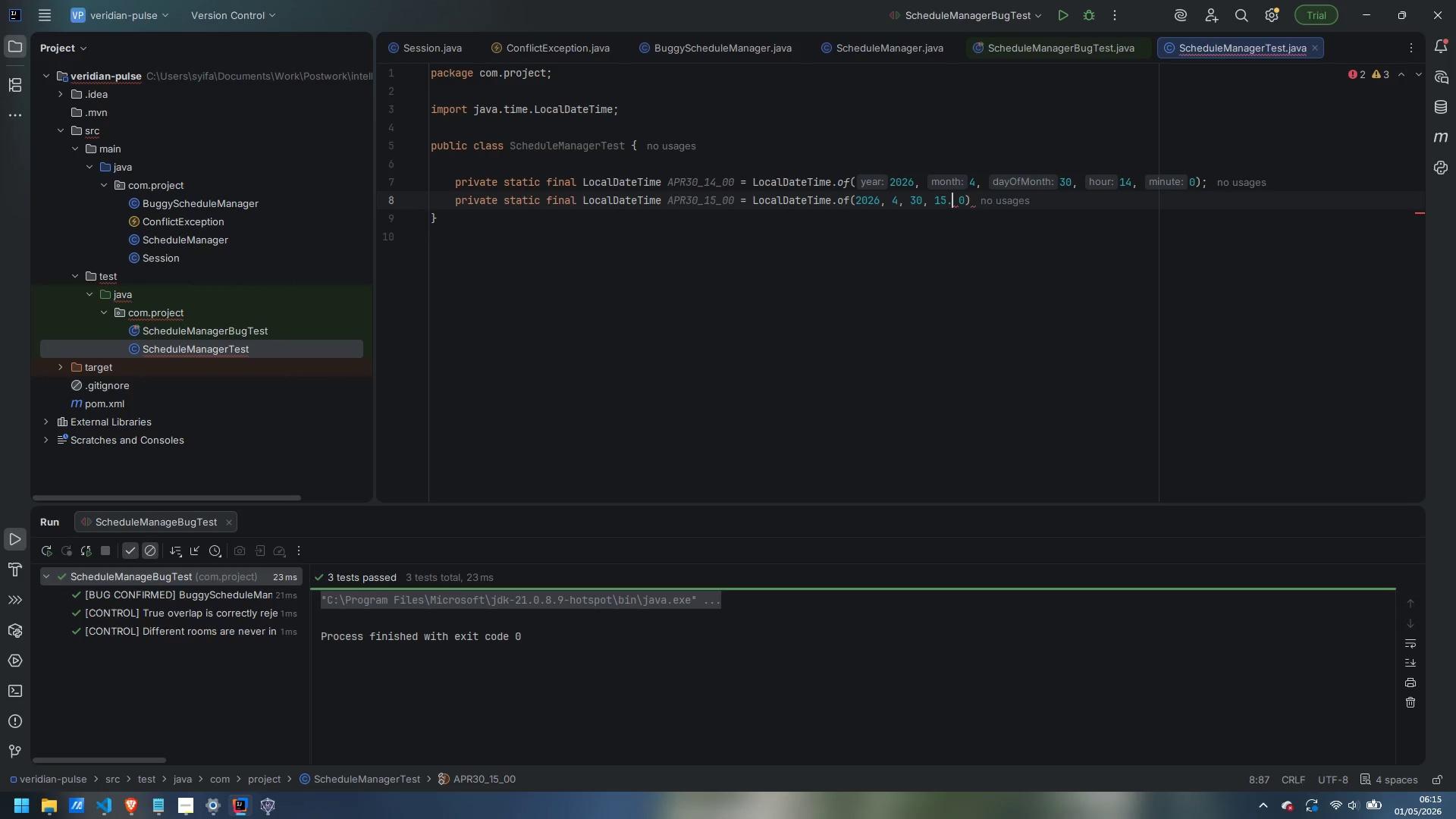 
key(Backspace)
 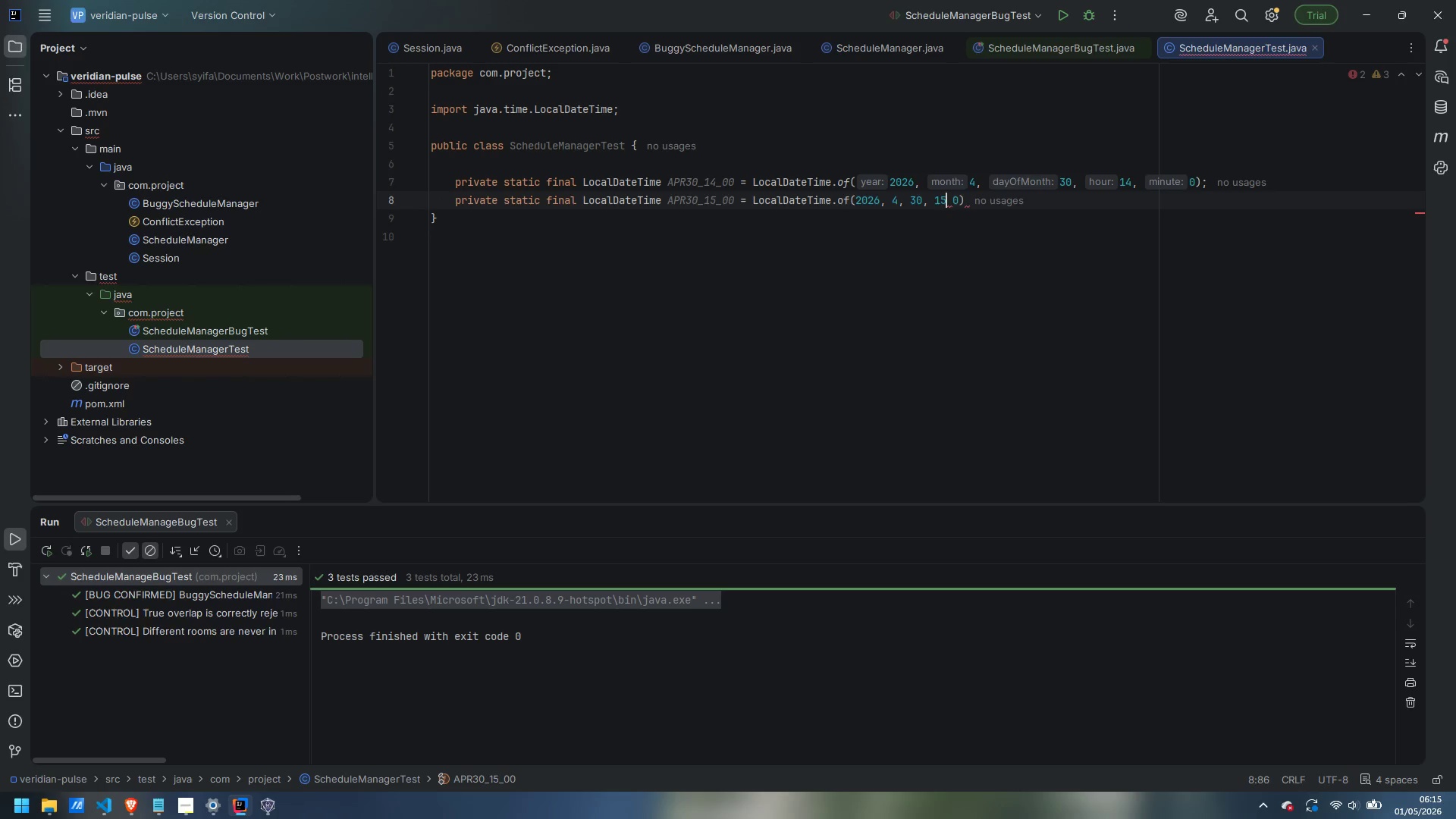 
key(Comma)
 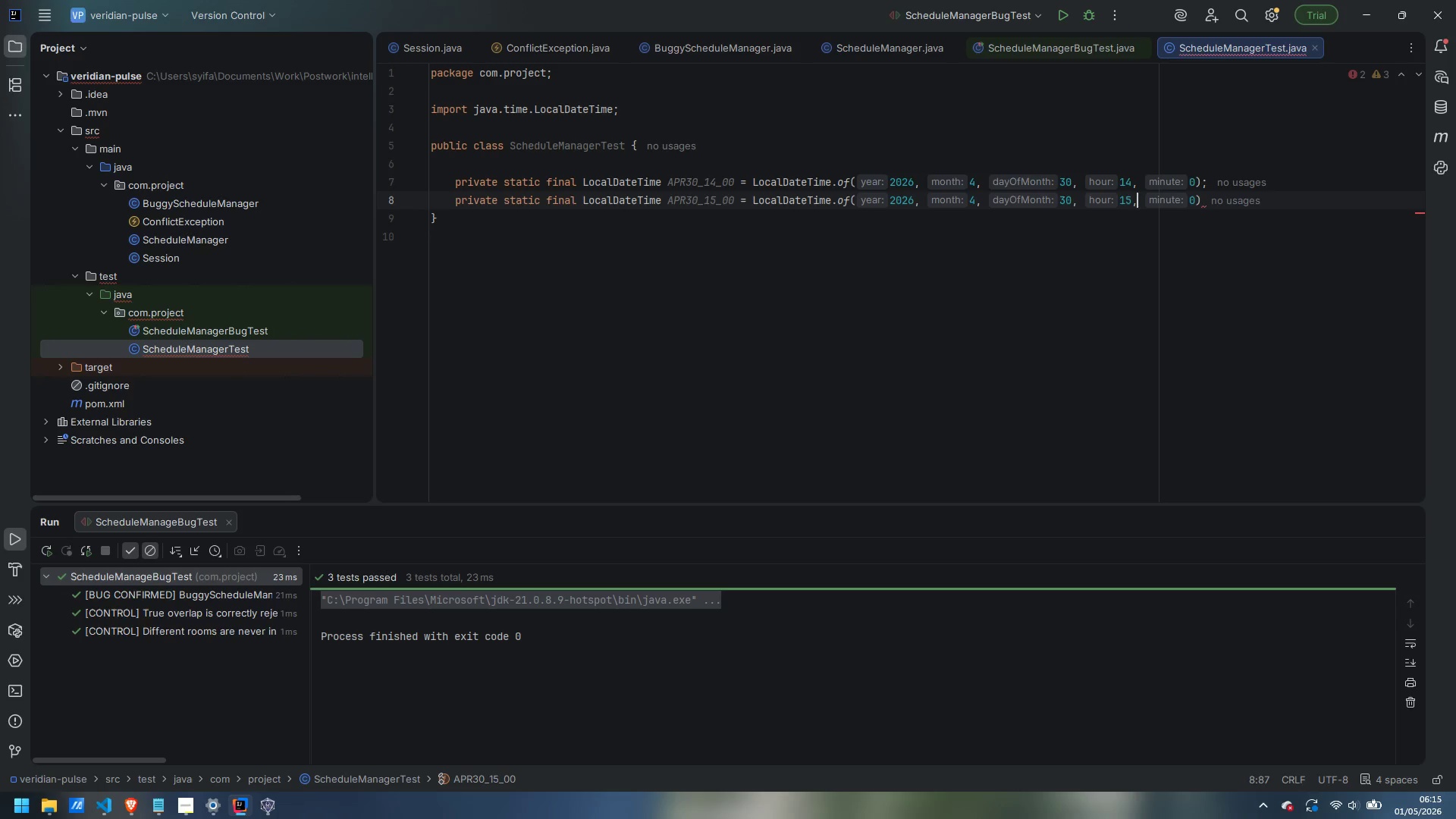 
key(ArrowRight)
 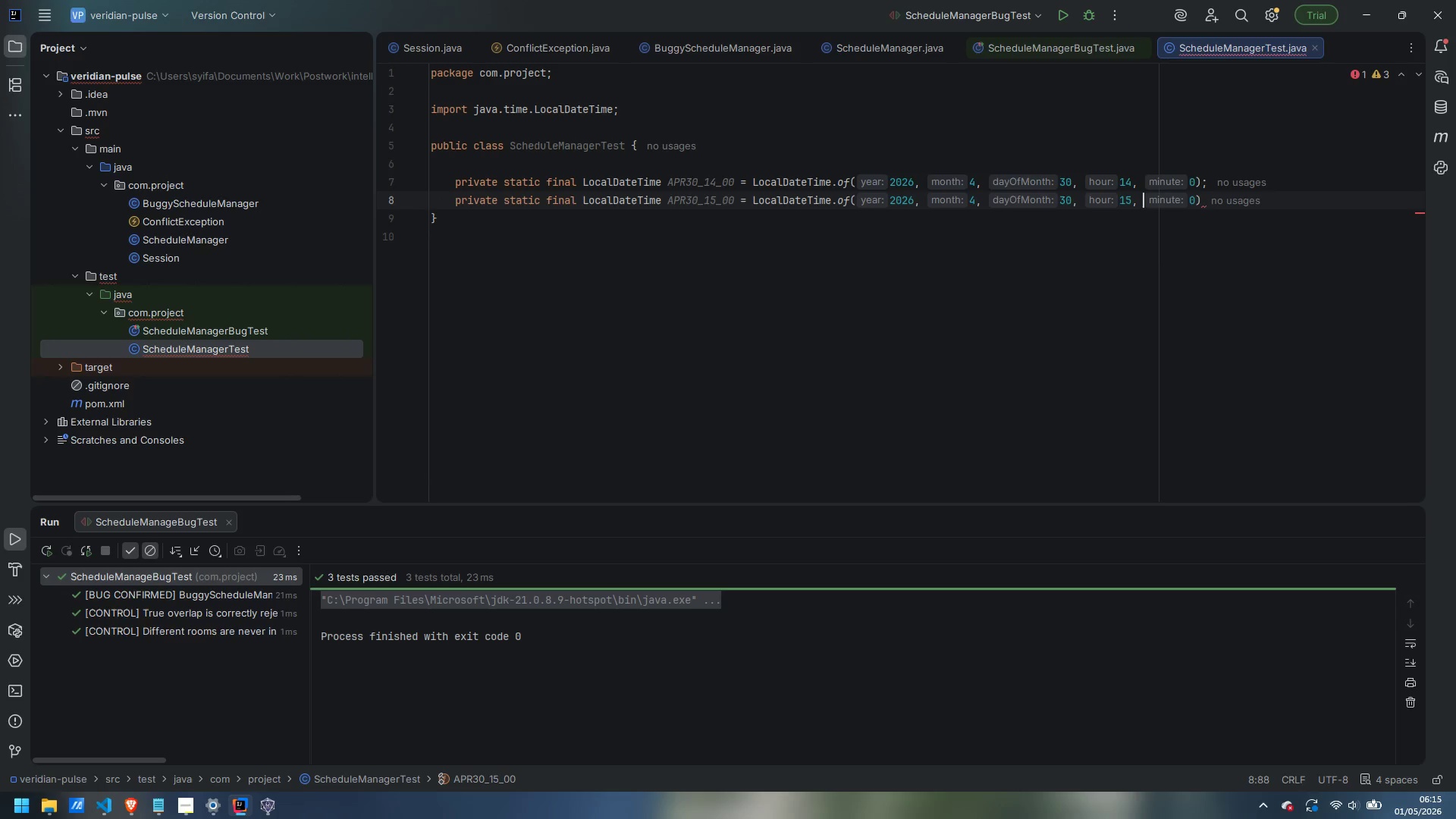 
key(ArrowRight)
 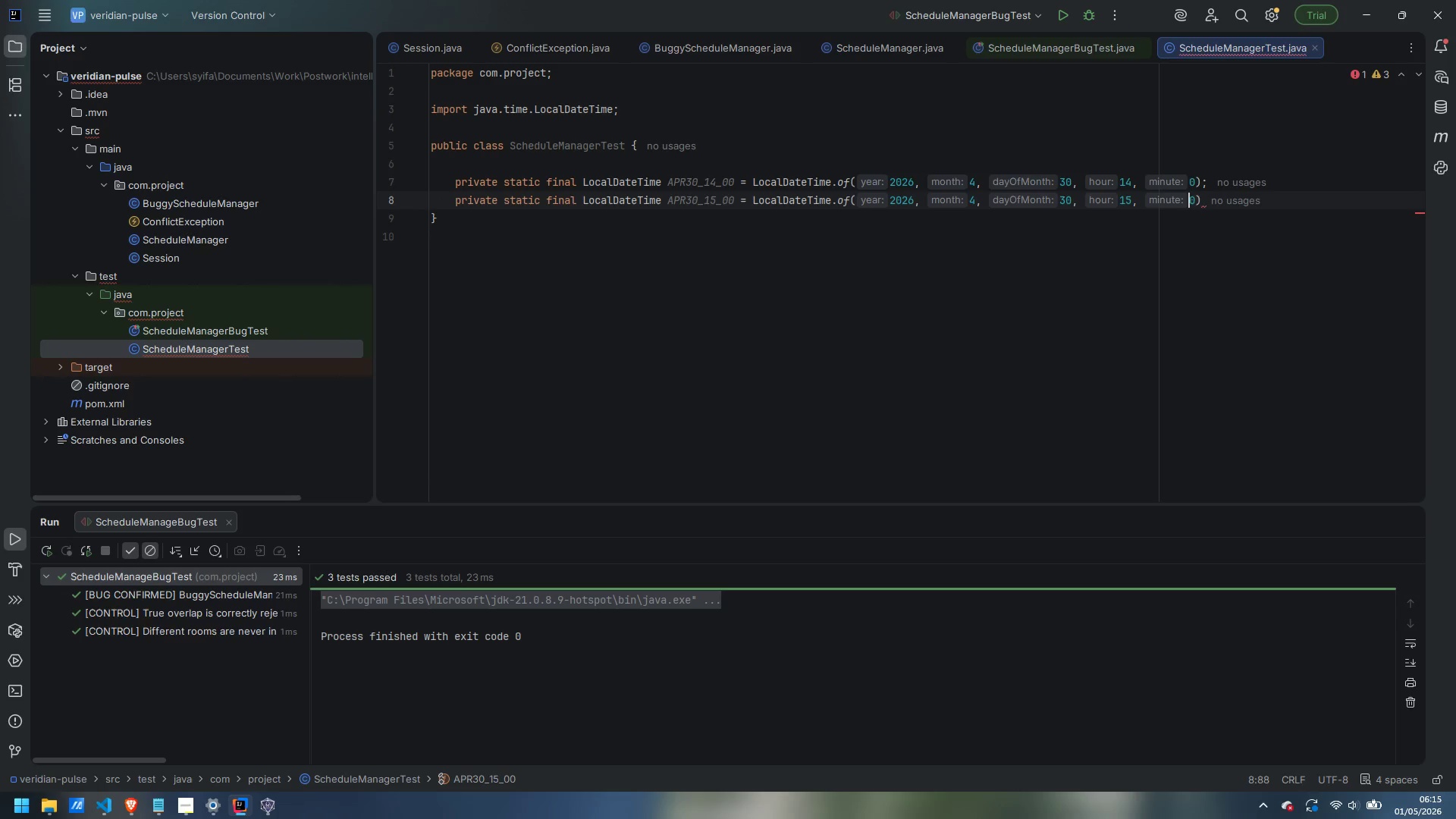 
key(ArrowRight)
 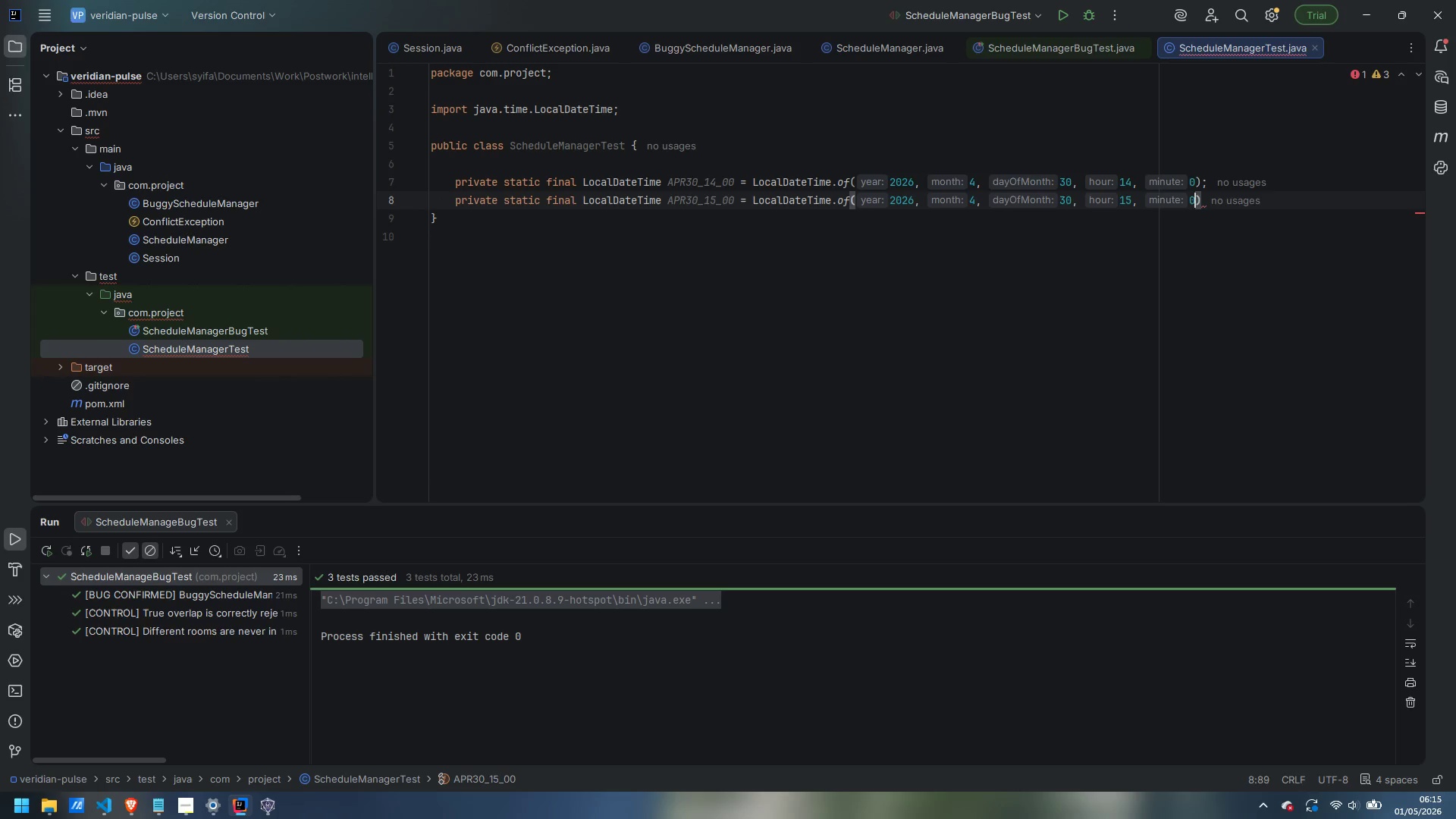 
key(ArrowRight)
 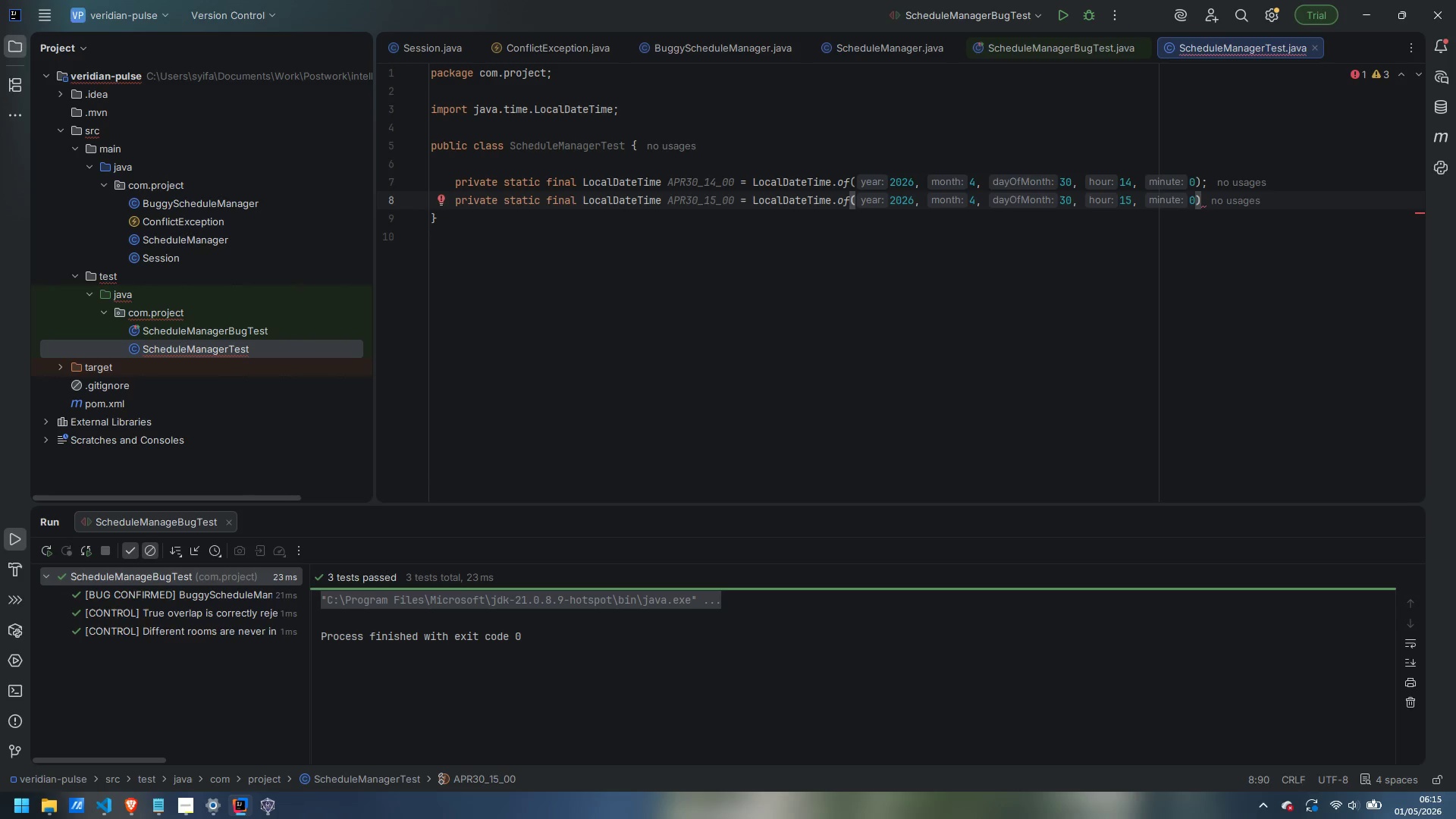 
key(Semicolon)
 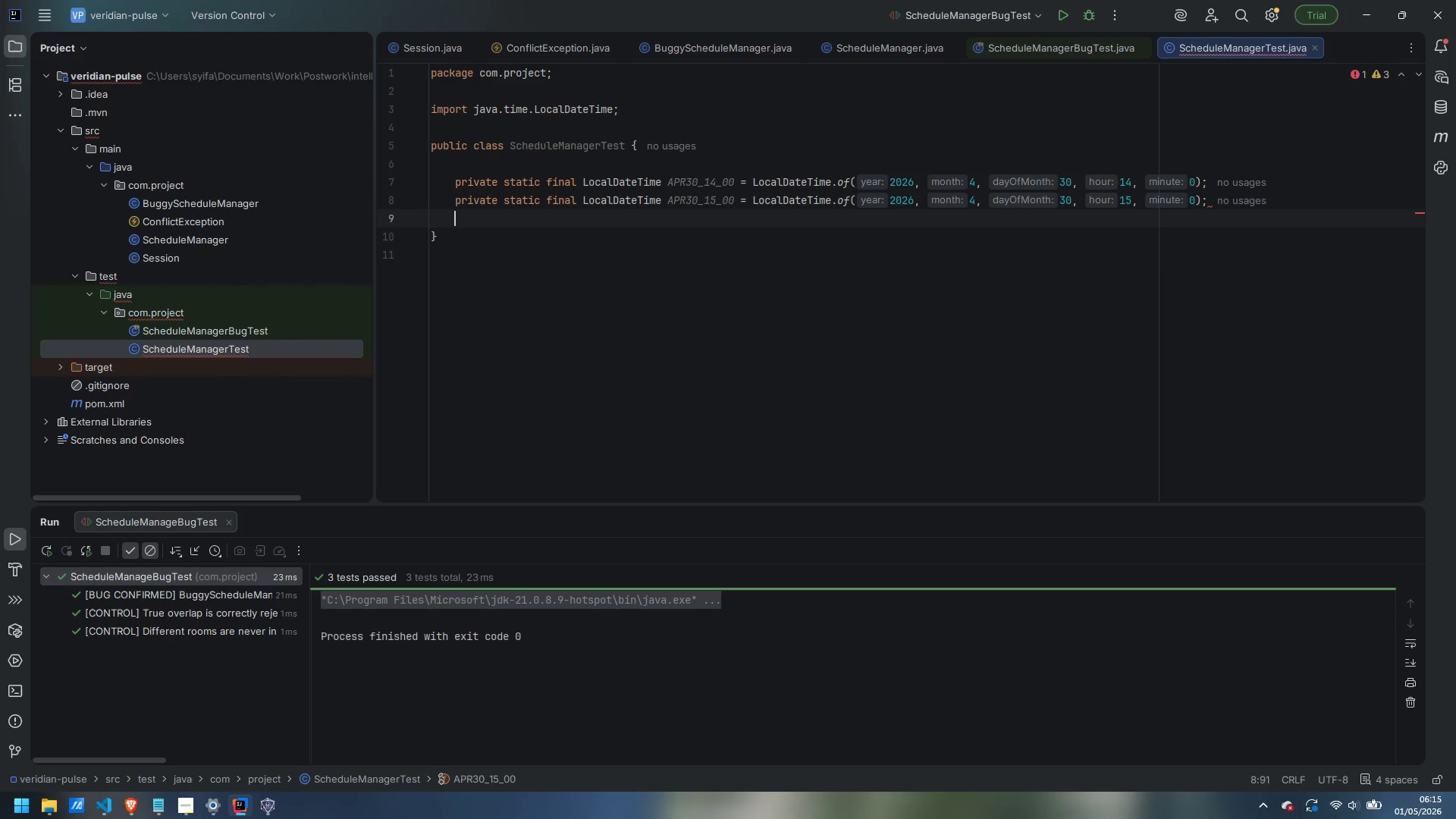 
key(Enter)
 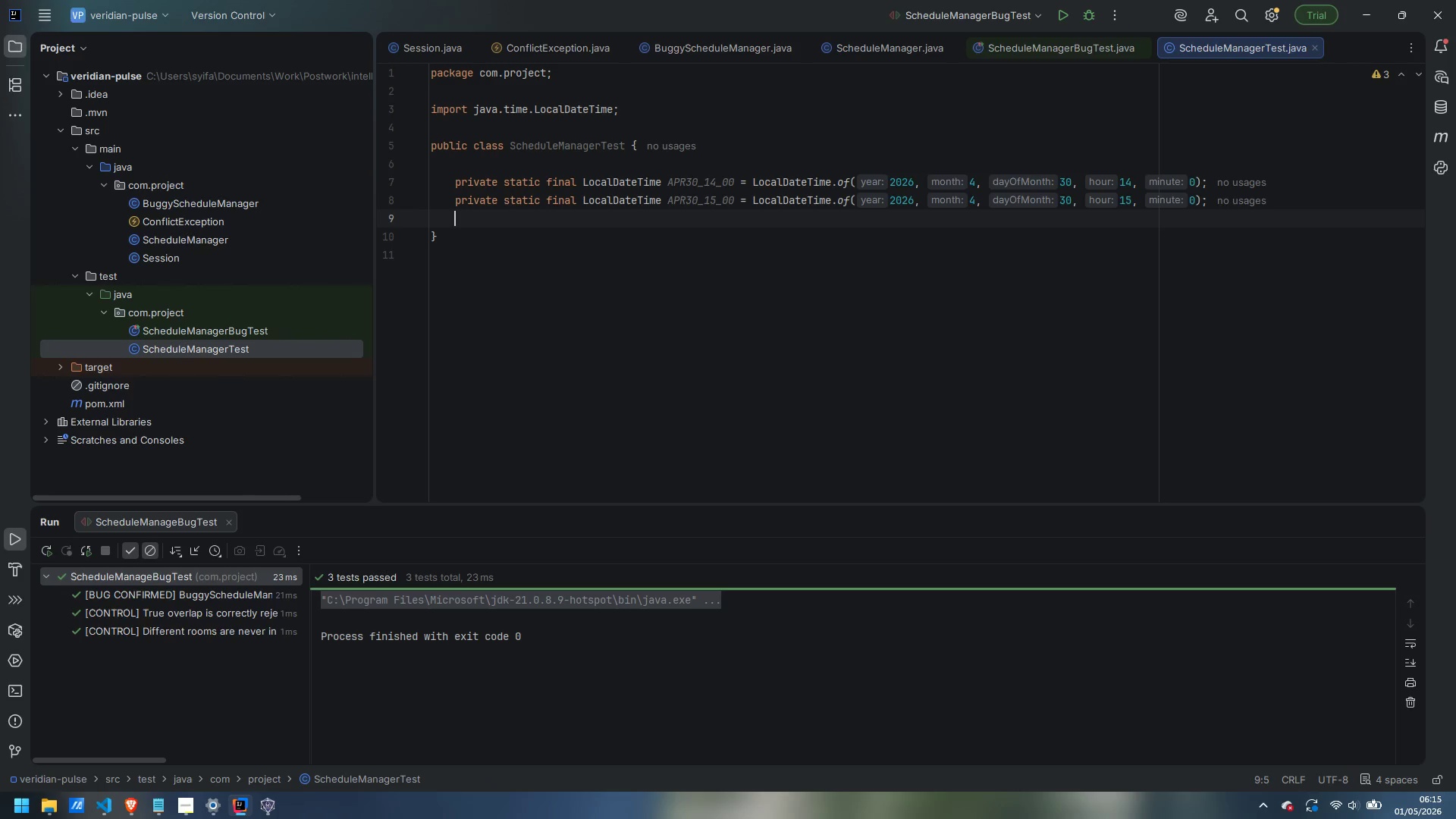 
type(priav)
key(Backspace)
key(Backspace)
type(vate static final LocalDateTime APR30_16_00 = LocalDateTime.oif)
key(Backspace)
key(Backspace)
type(f)2026, 4, 30, 16, 0)
 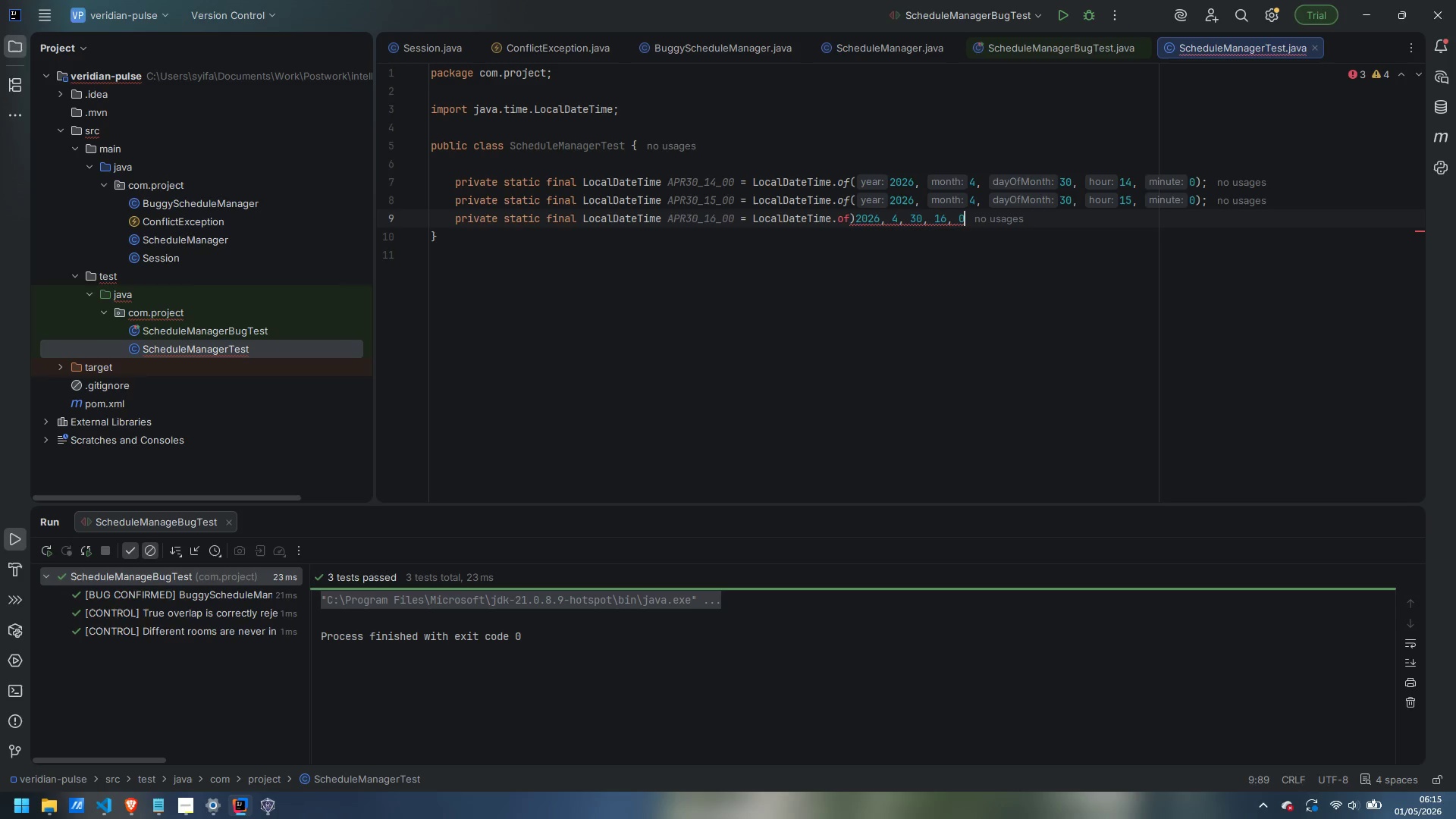 
key(Shift+0)
 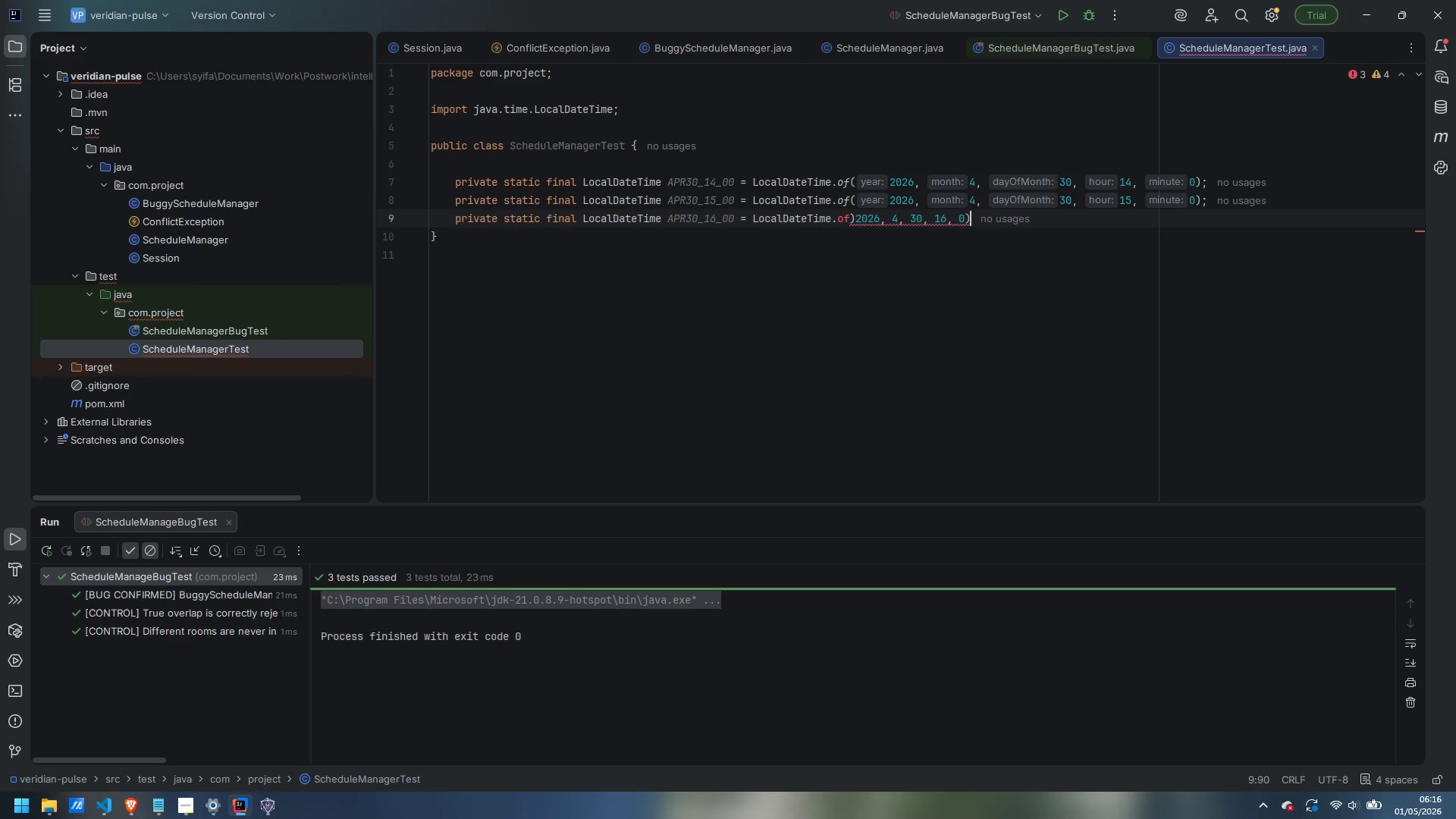 
key(Semicolon)
 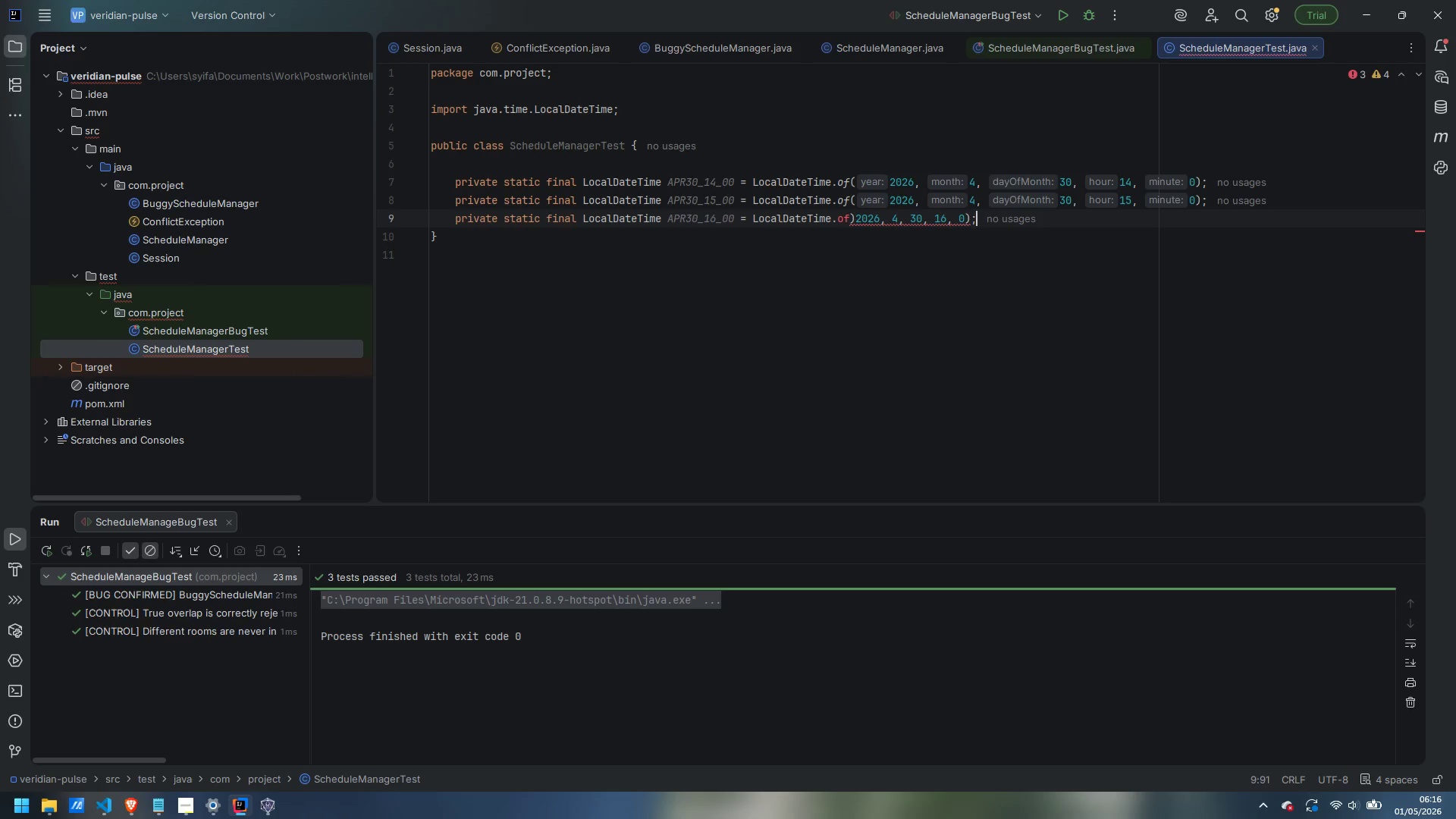 
key(Control+ArrowLeft)
 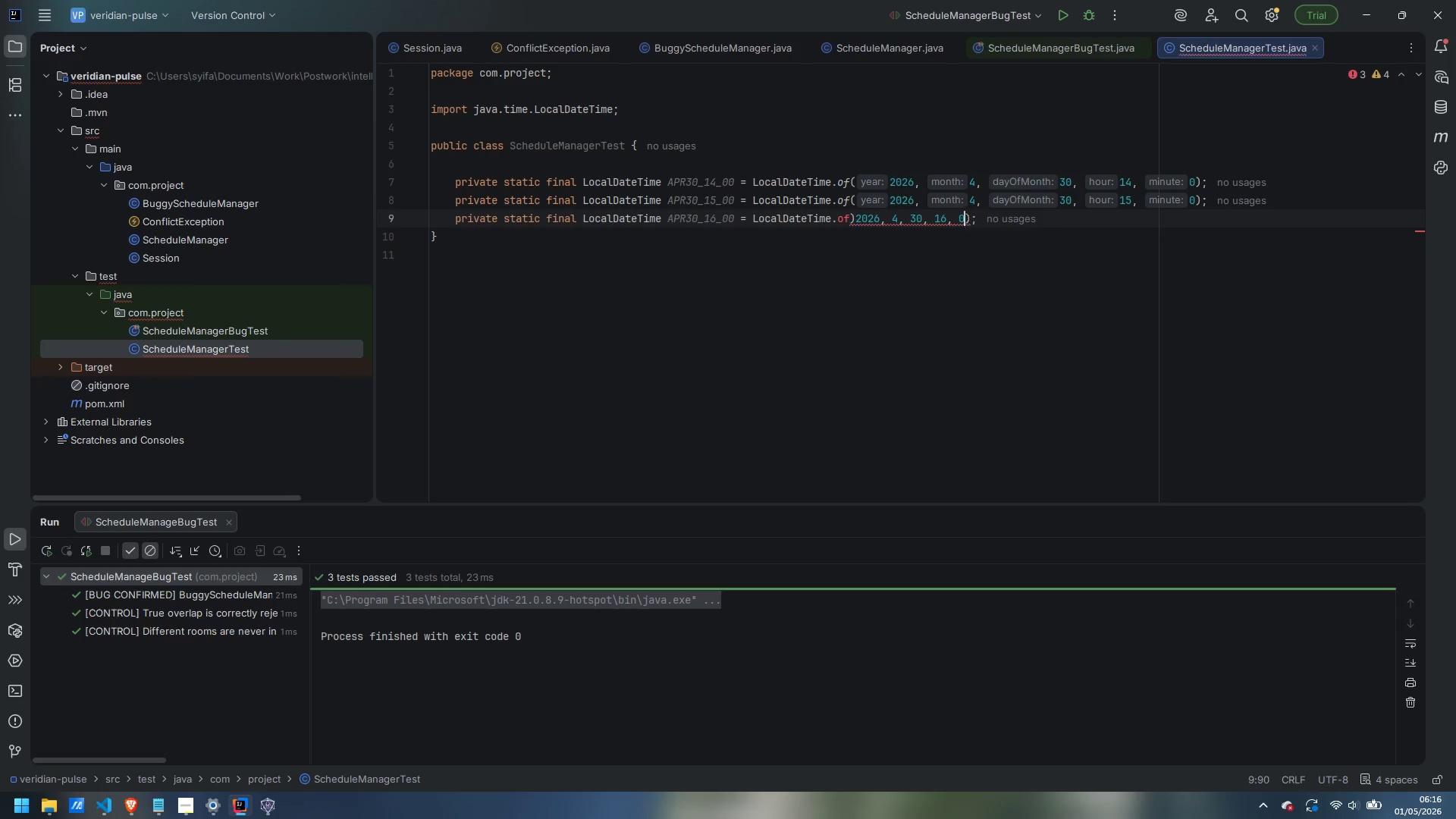 
key(Control+ArrowLeft)
 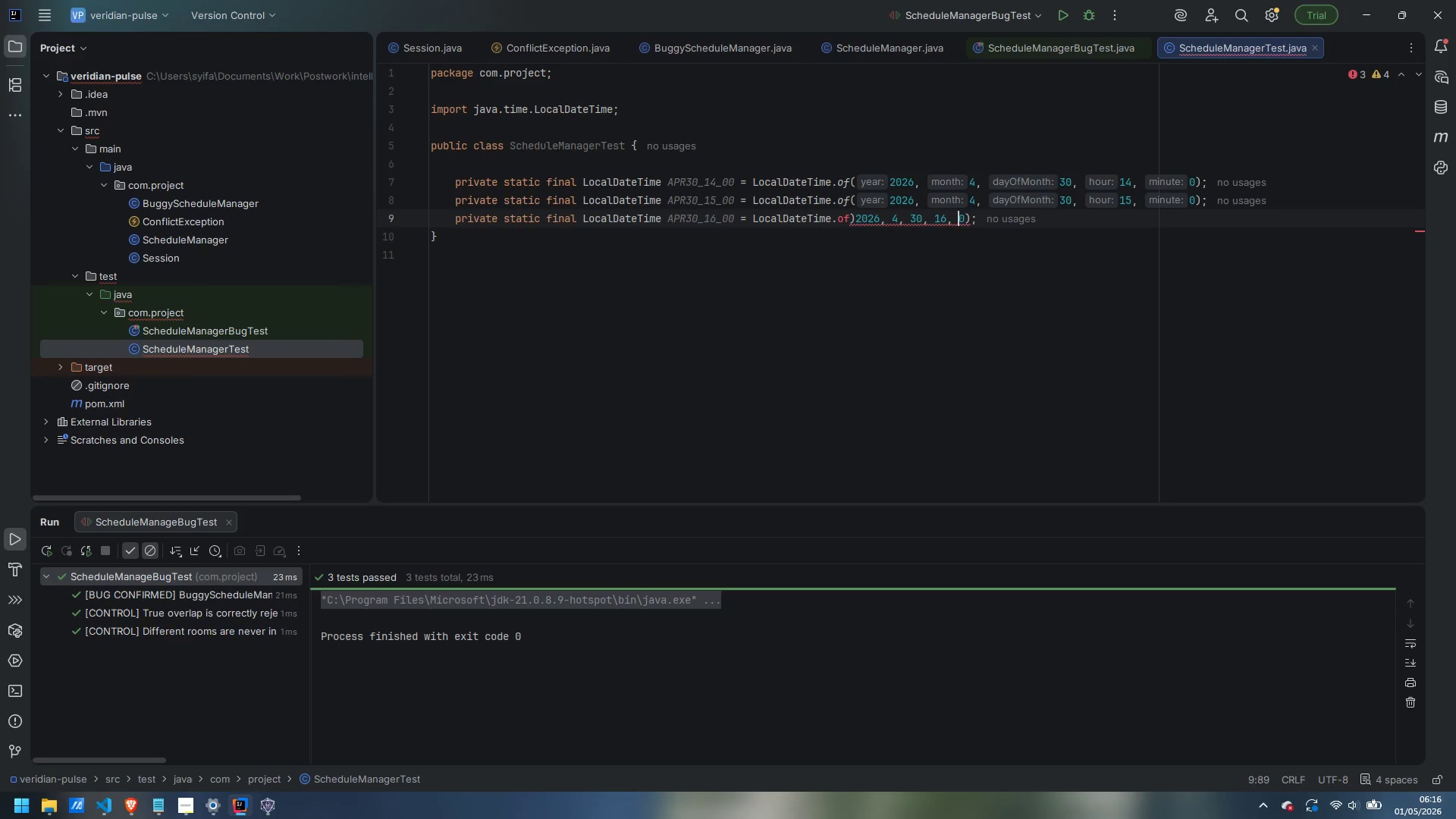 
key(Control+ArrowLeft)
 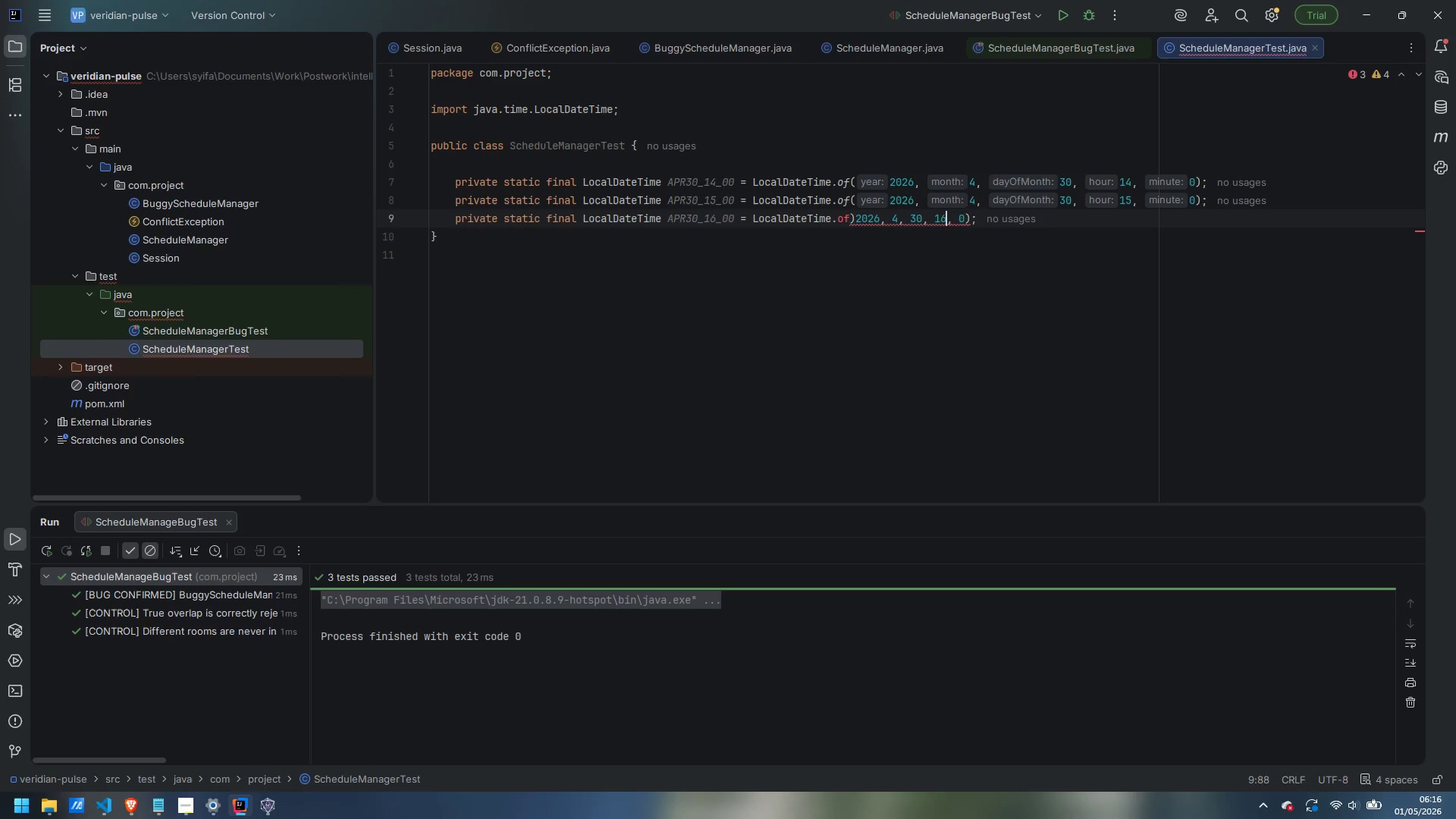 
key(Control+ArrowLeft)
 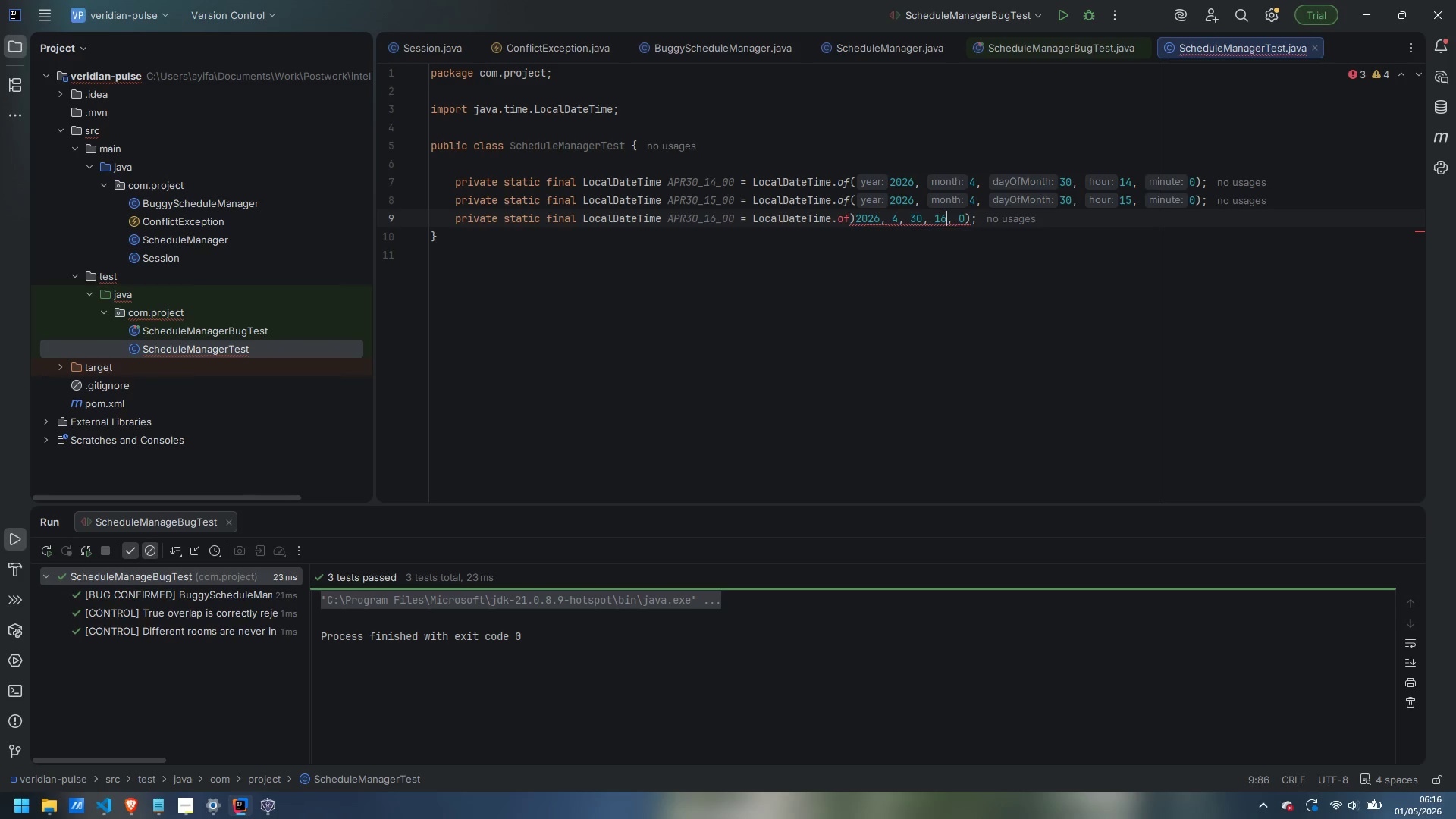 
key(Control+ArrowLeft)
 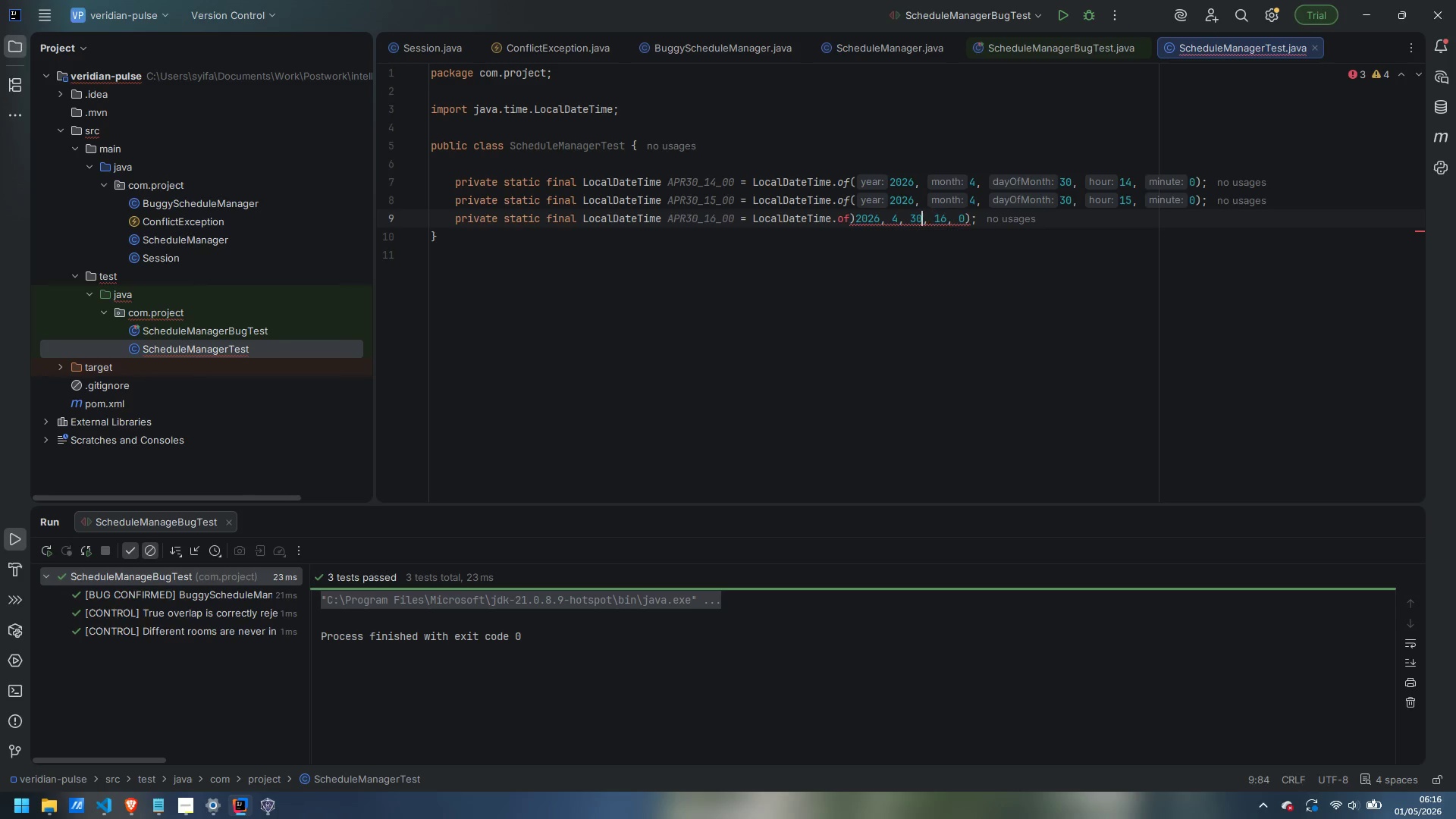 
key(Control+ArrowLeft)
 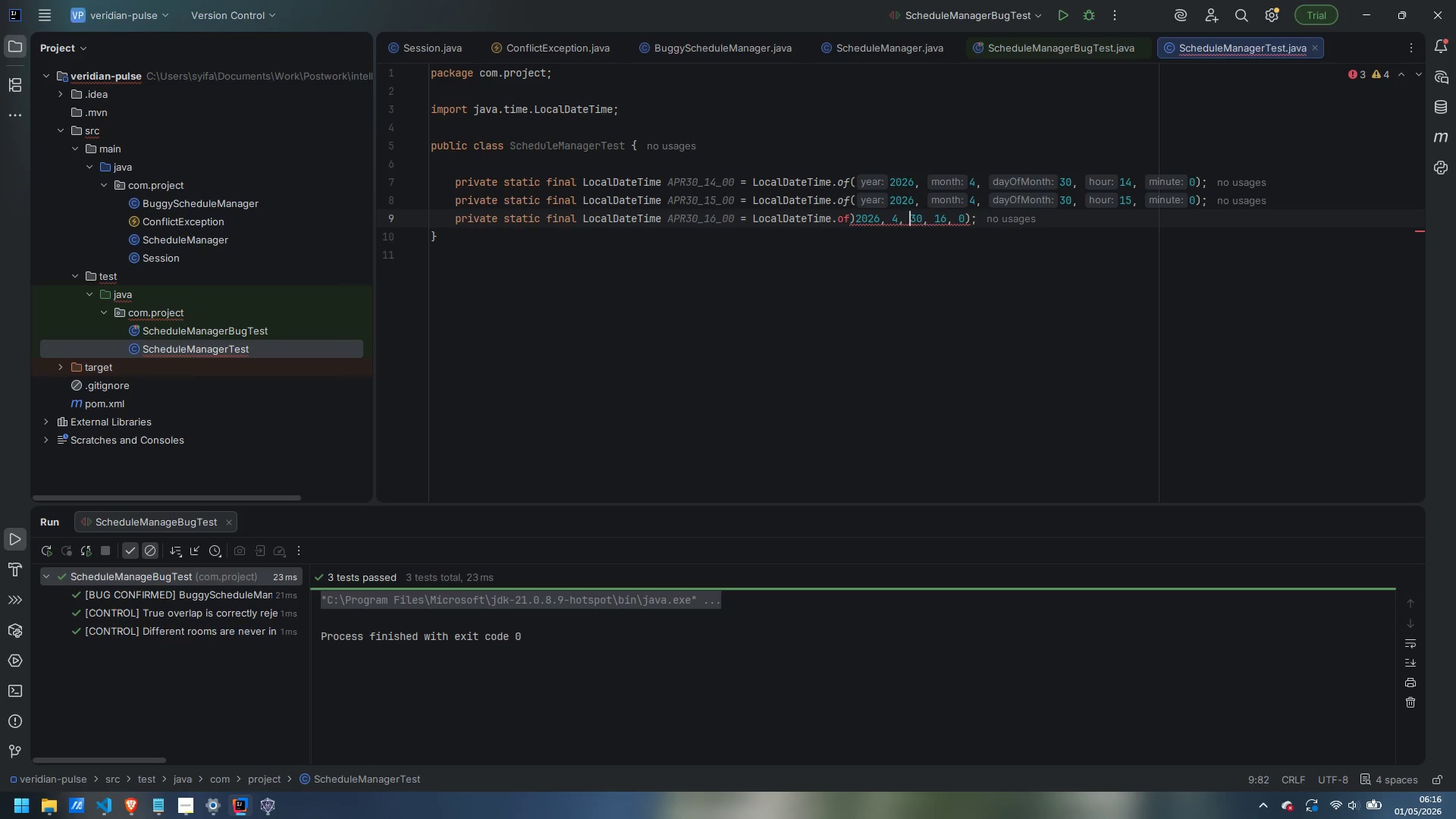 
key(Control+ArrowLeft)
 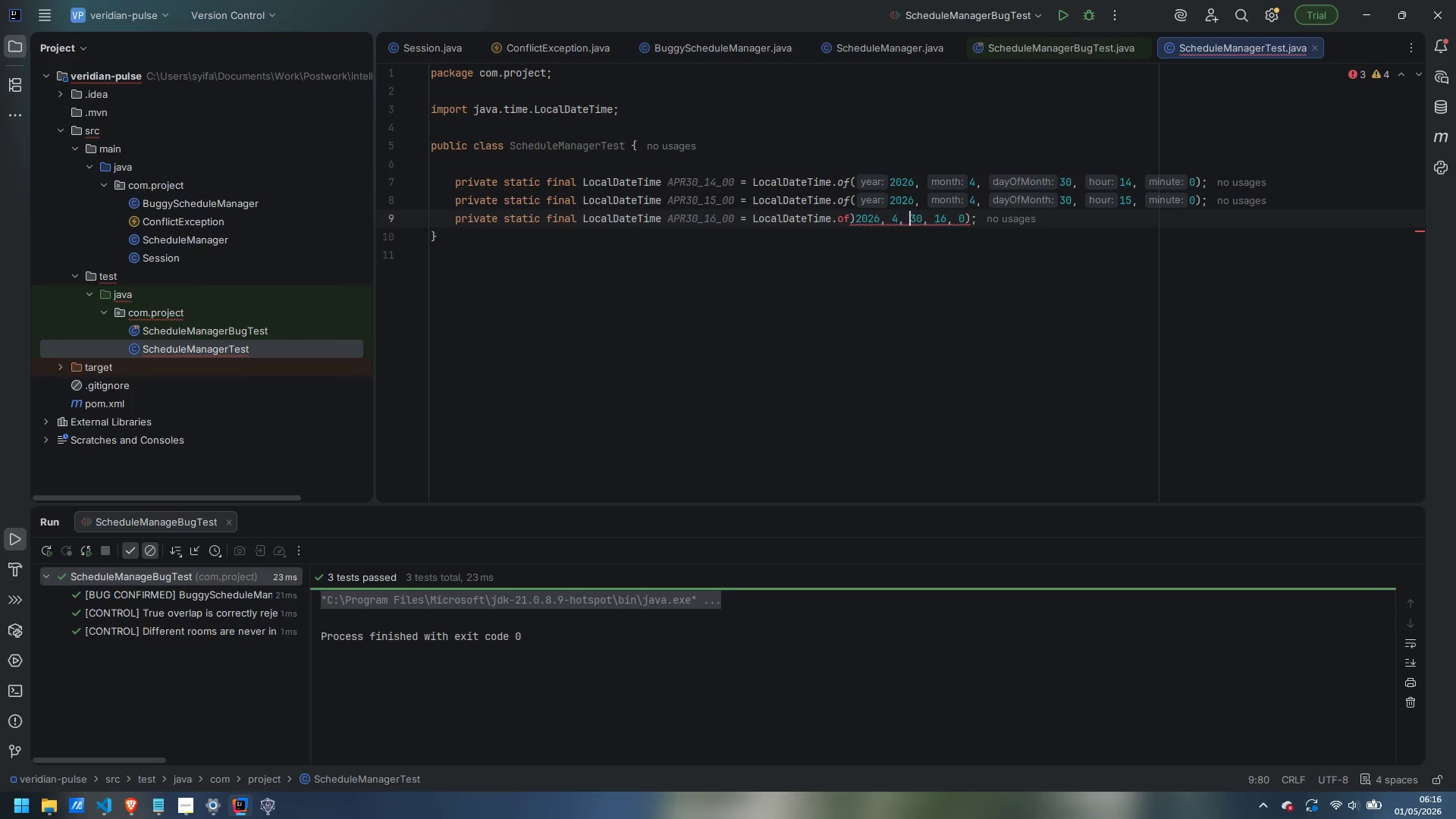 
key(Control+ArrowLeft)
 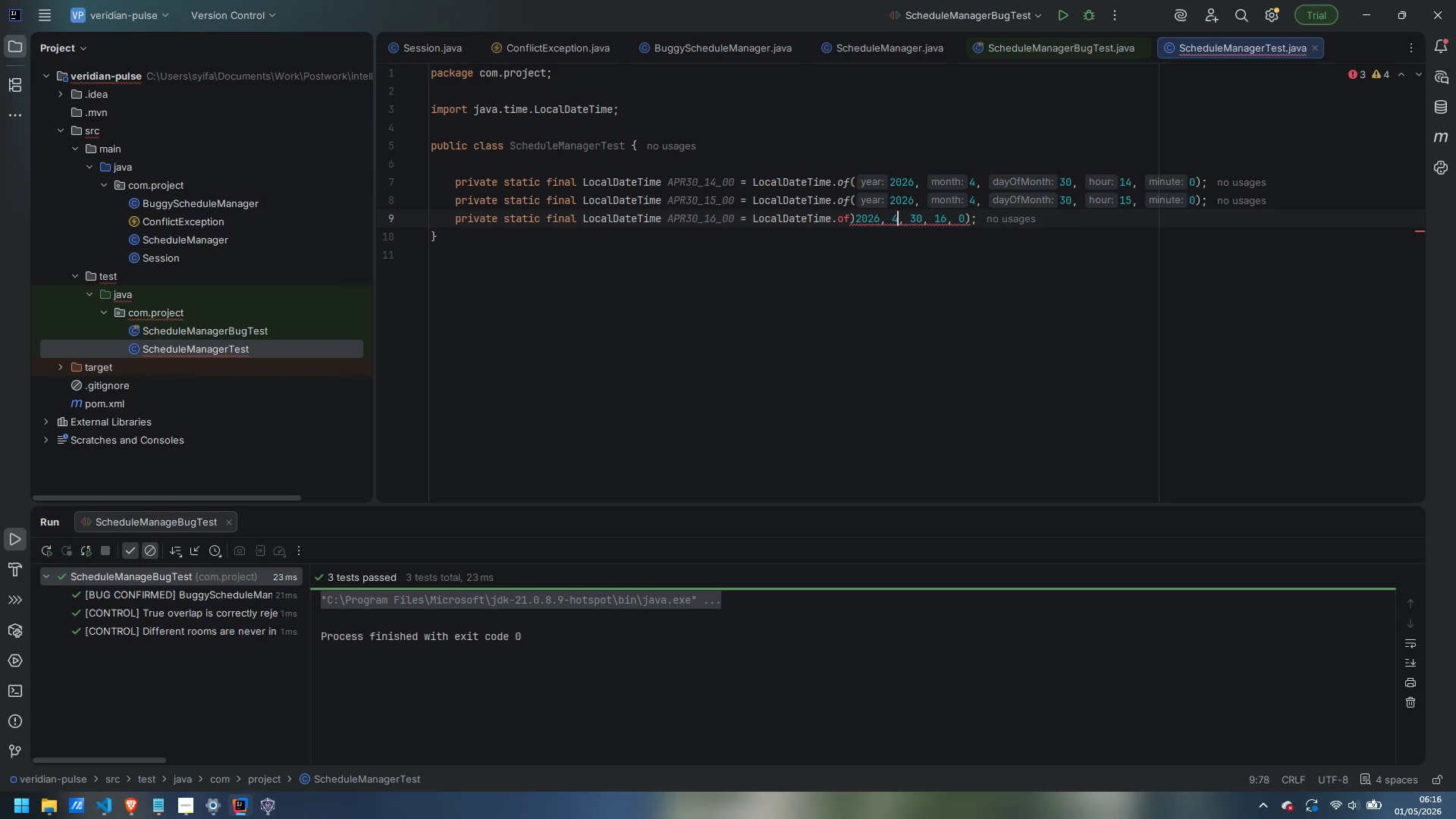 
key(Control+ArrowLeft)
 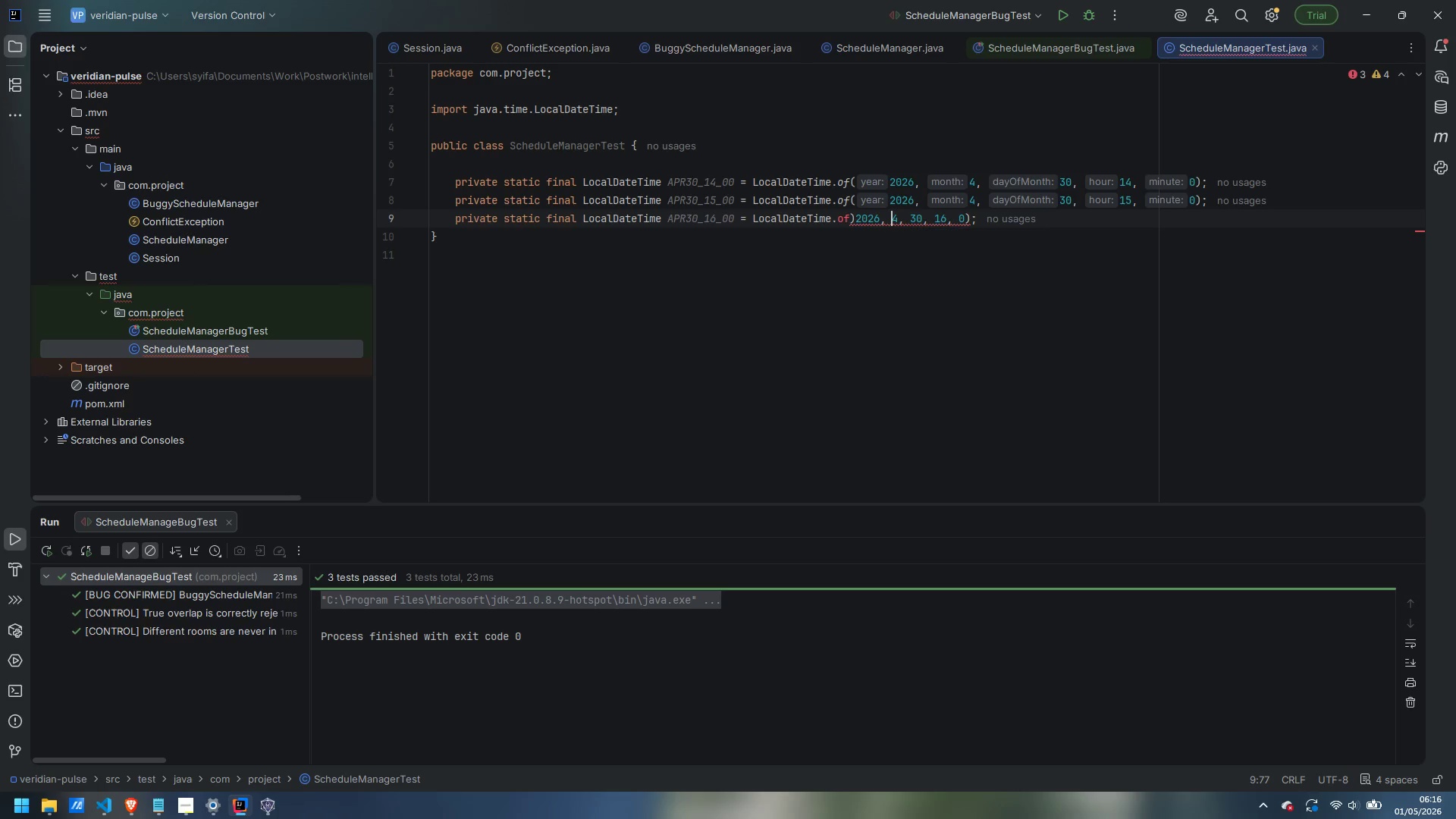 
key(Control+ArrowLeft)
 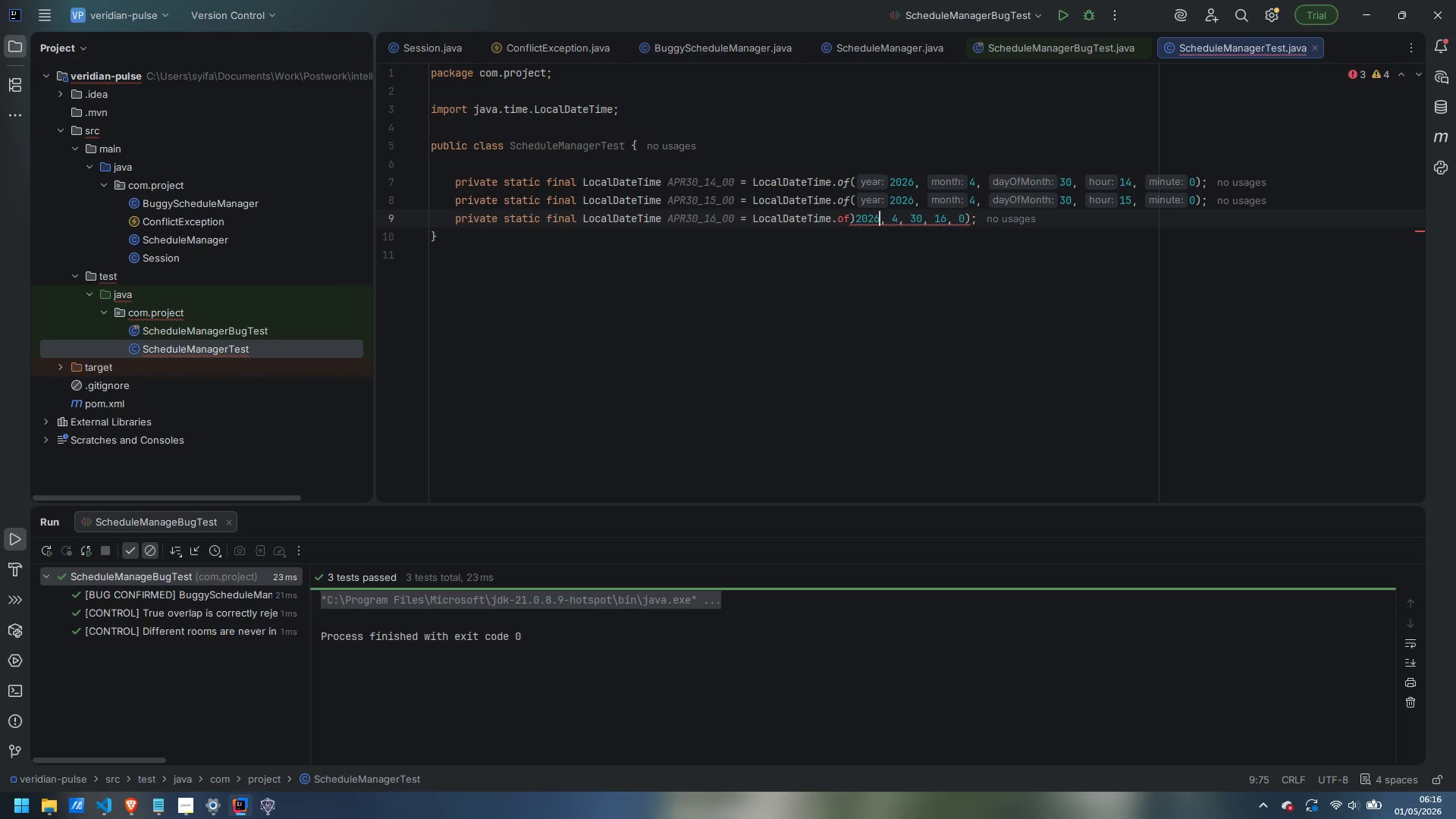 
key(Control+ArrowLeft)
 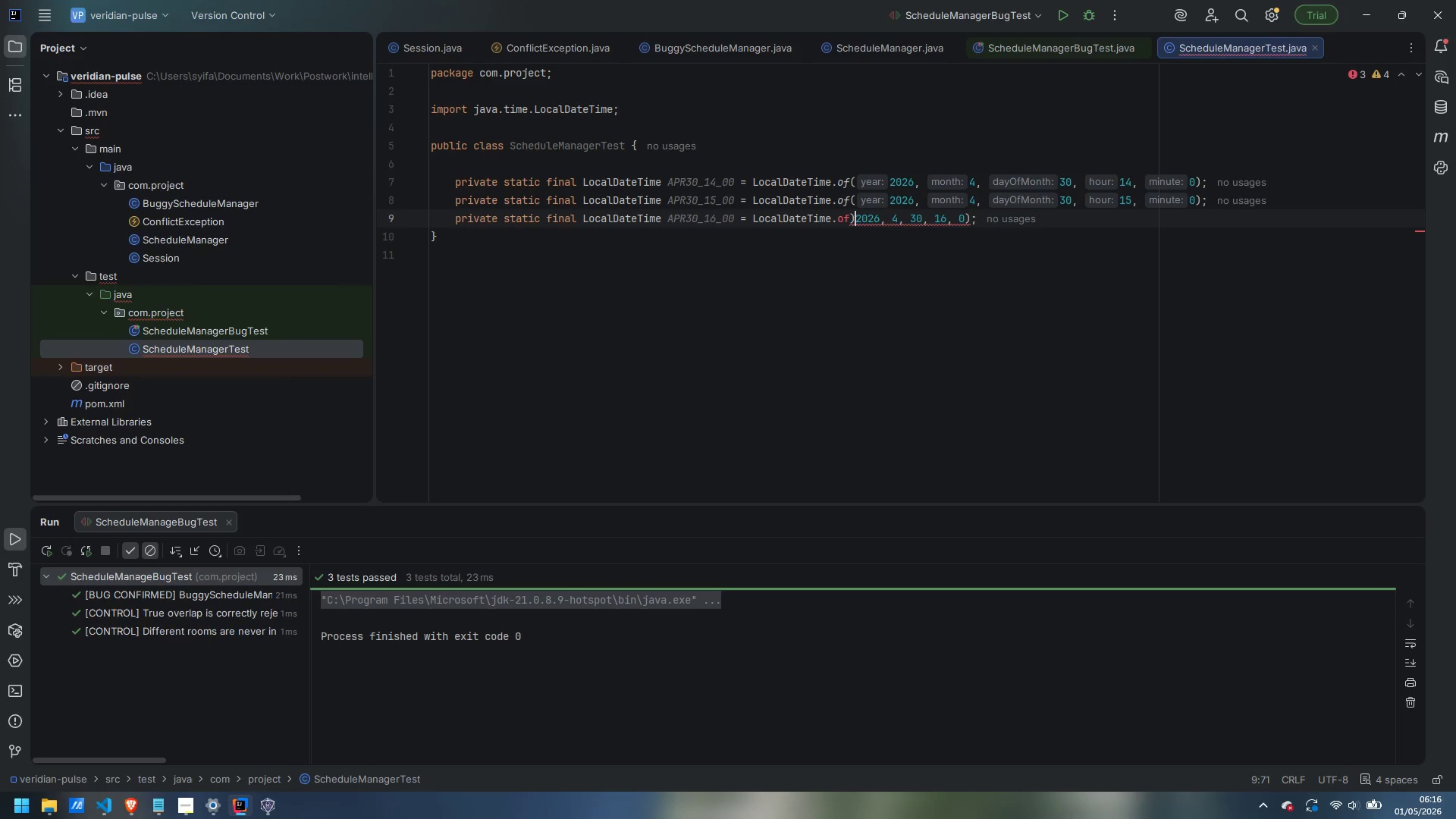 
key(Backspace)
 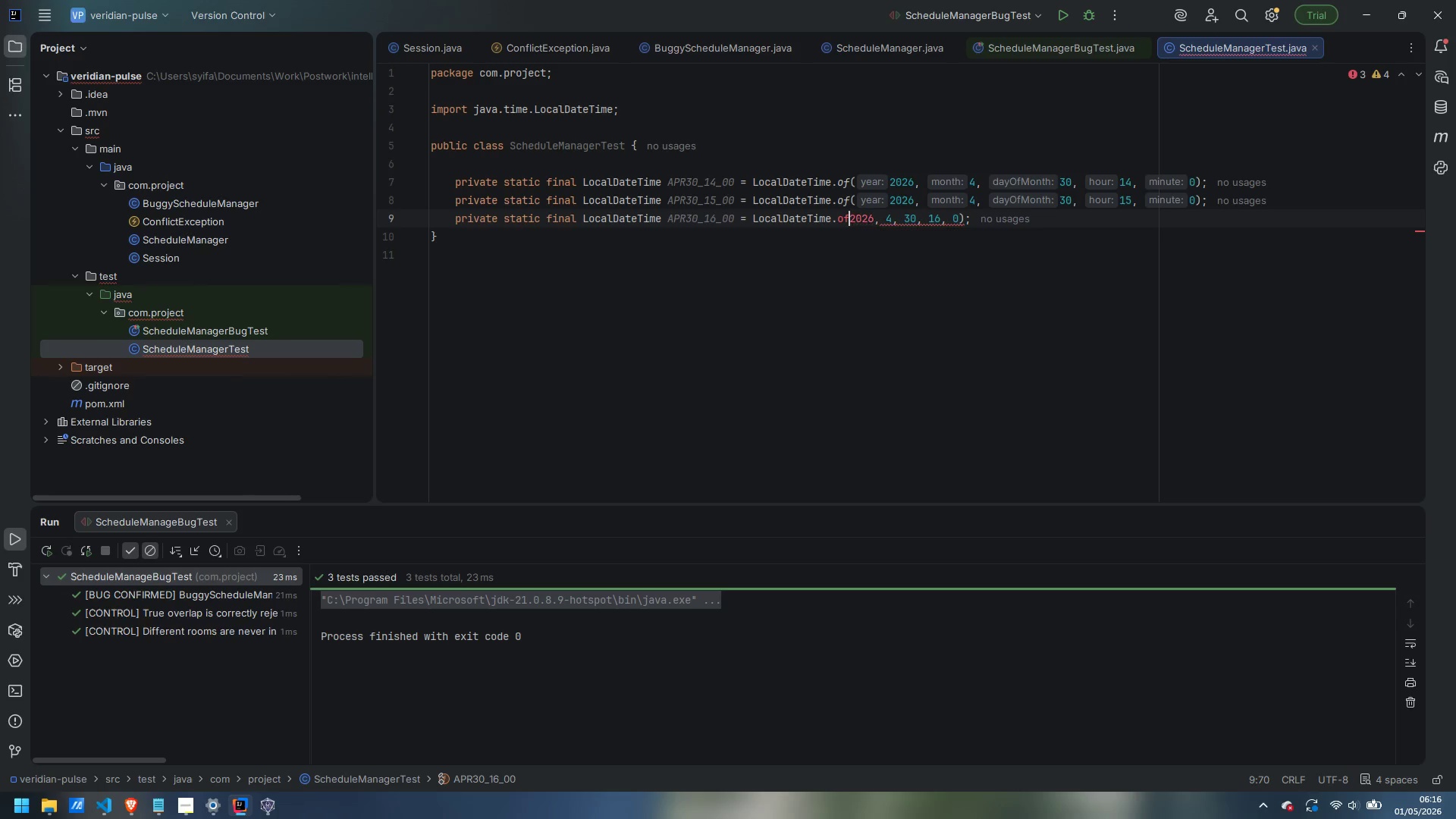 
key(Shift+9)
 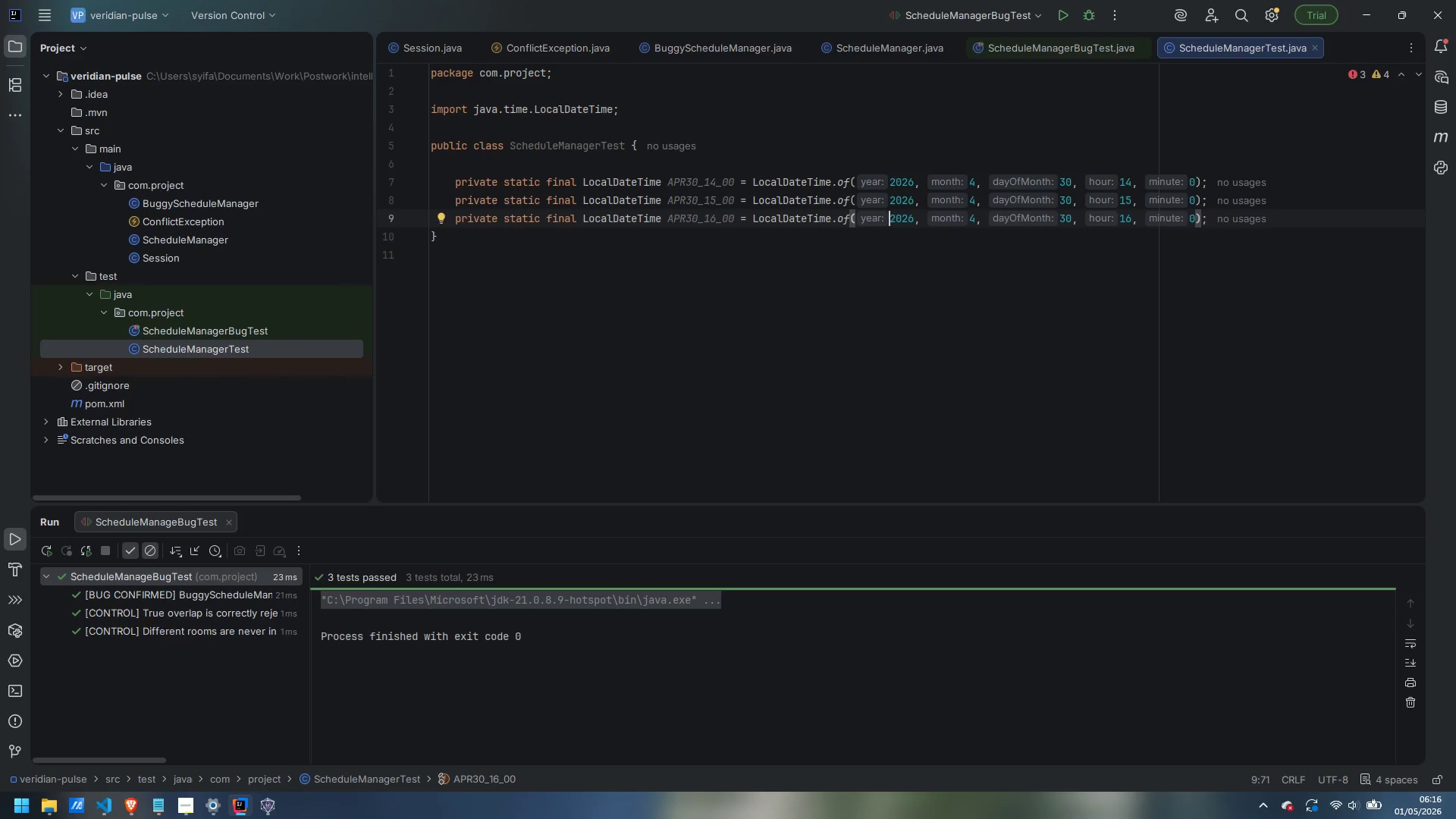 
key(Control+ControlLeft)
 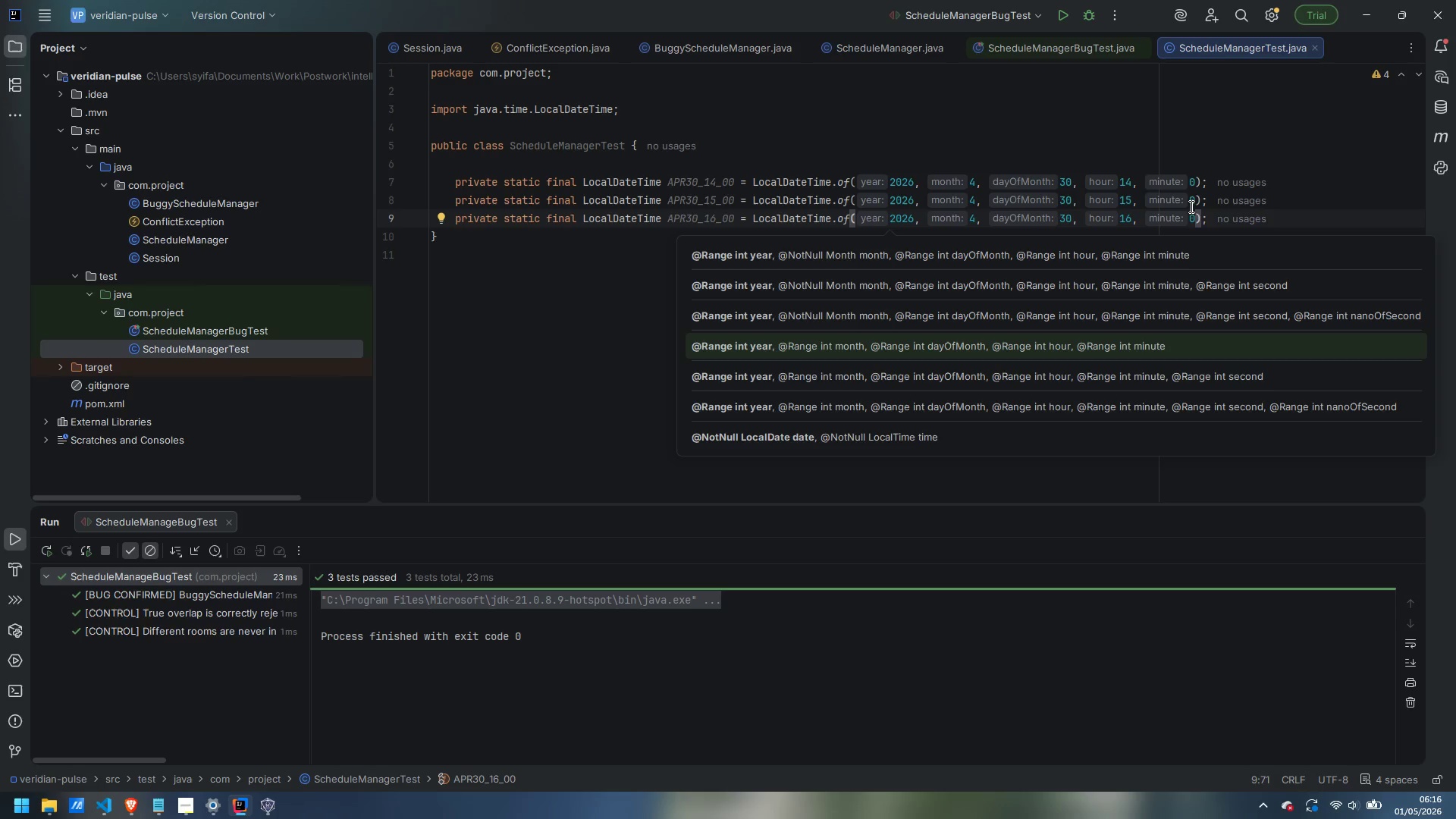 
left_click([1216, 222])
 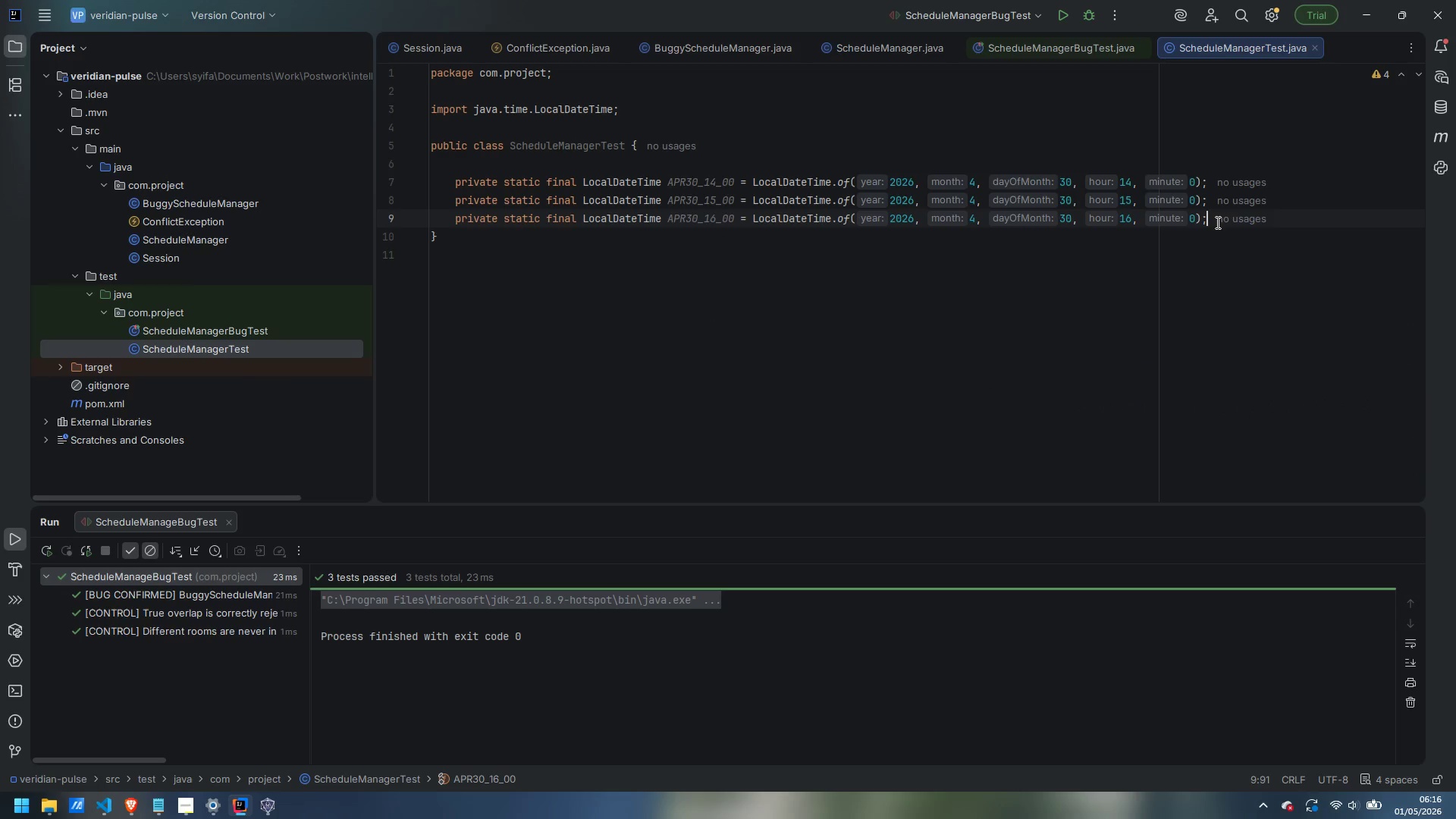 
key(Enter)
 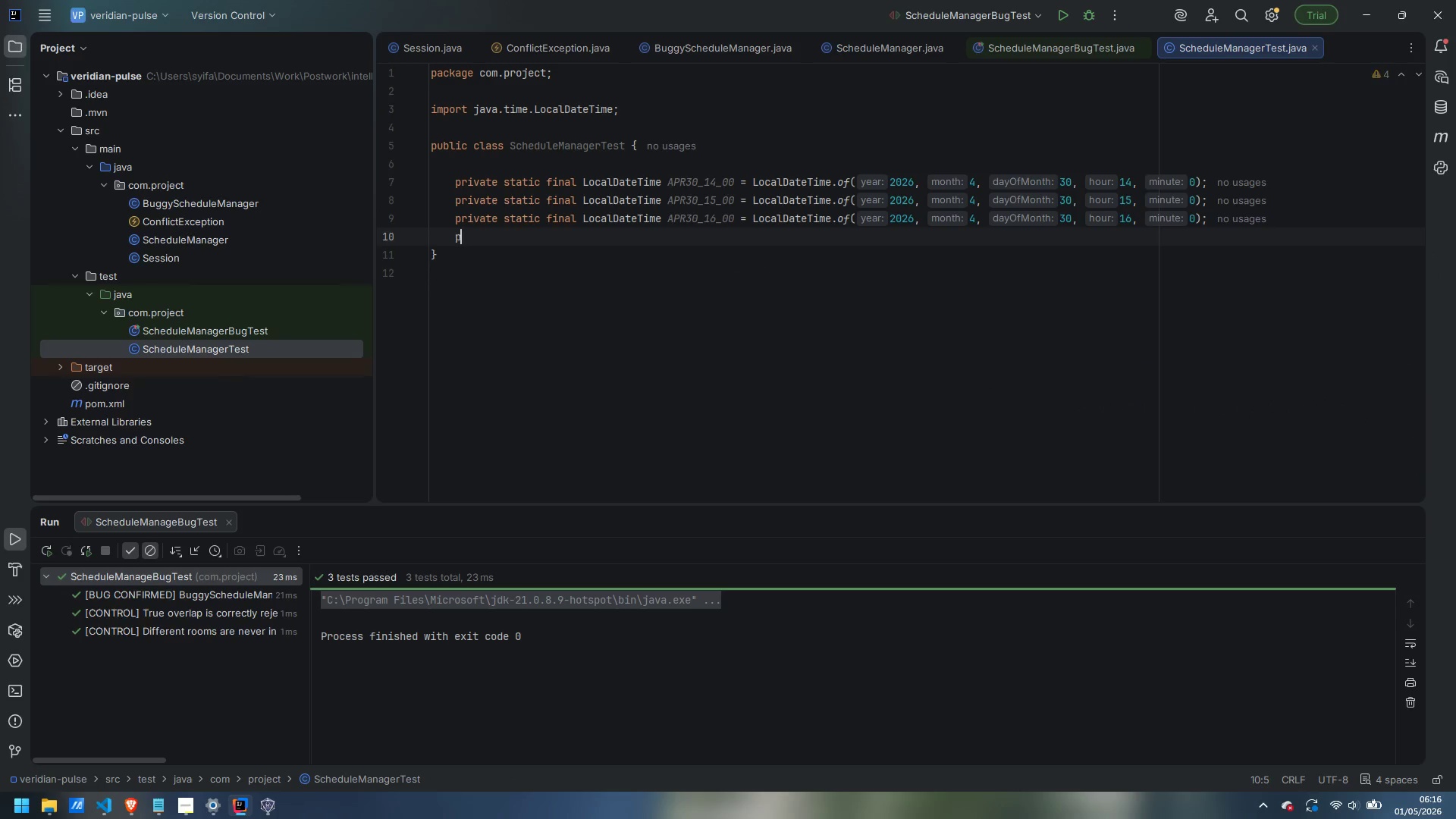 
type(private statoc)
key(Backspace)
key(Backspace)
type(ic final LocalDateTime APR30_14_30 = LocalDateTime.of))
key(Backspace)
type((2026, 4, 30, 14, 30)
 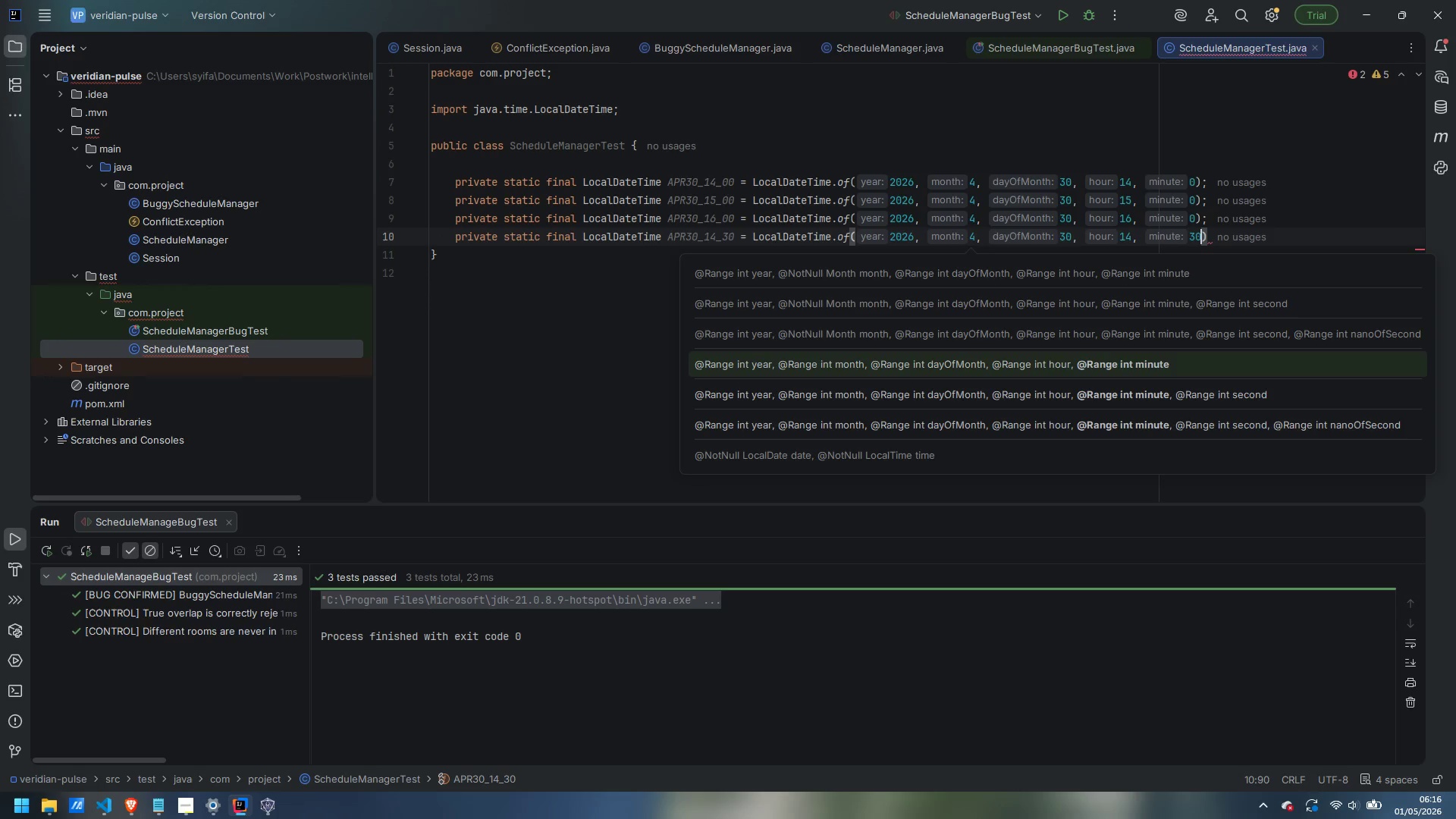 
key(ArrowRight)
 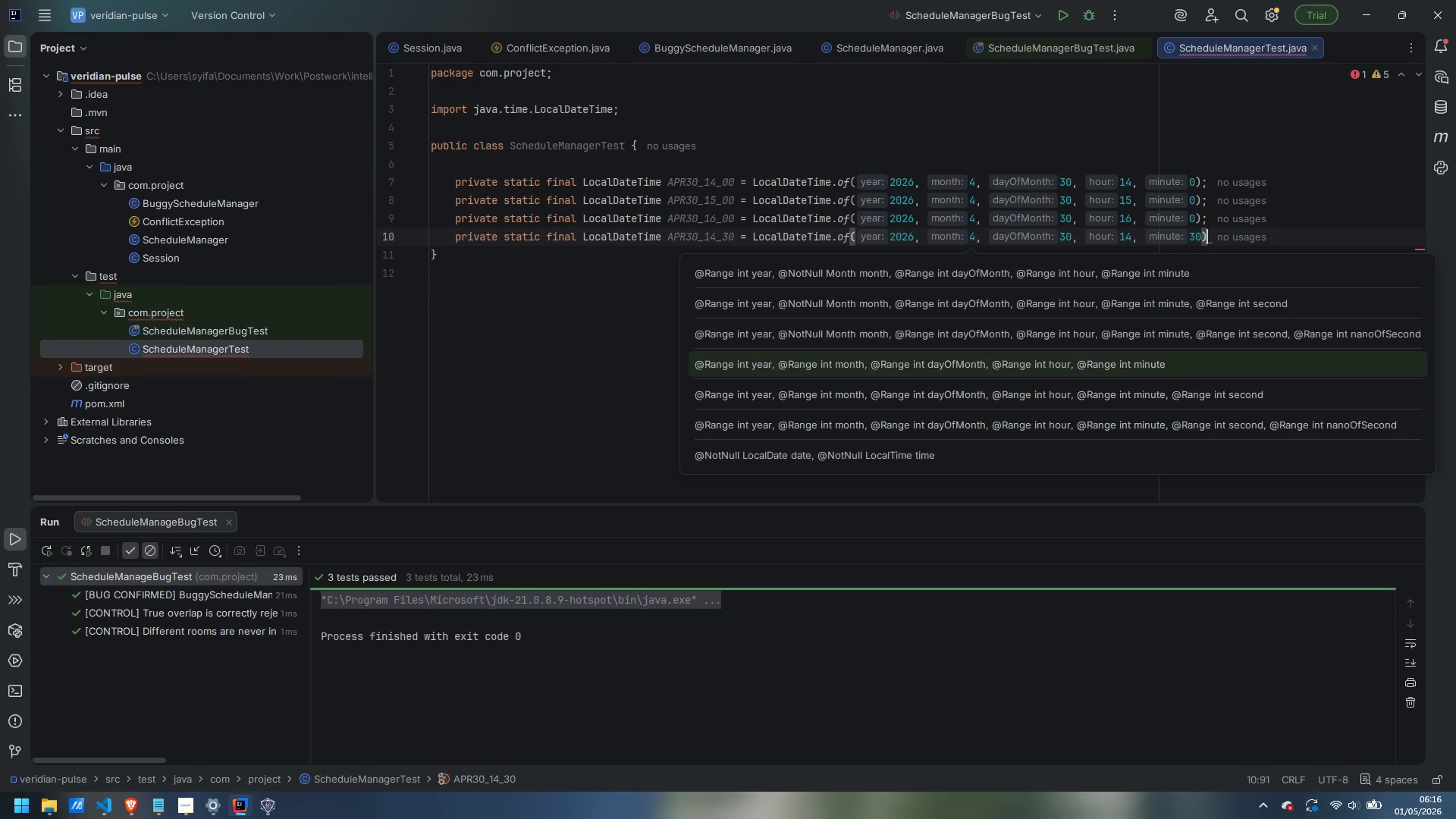 
key(Semicolon)
 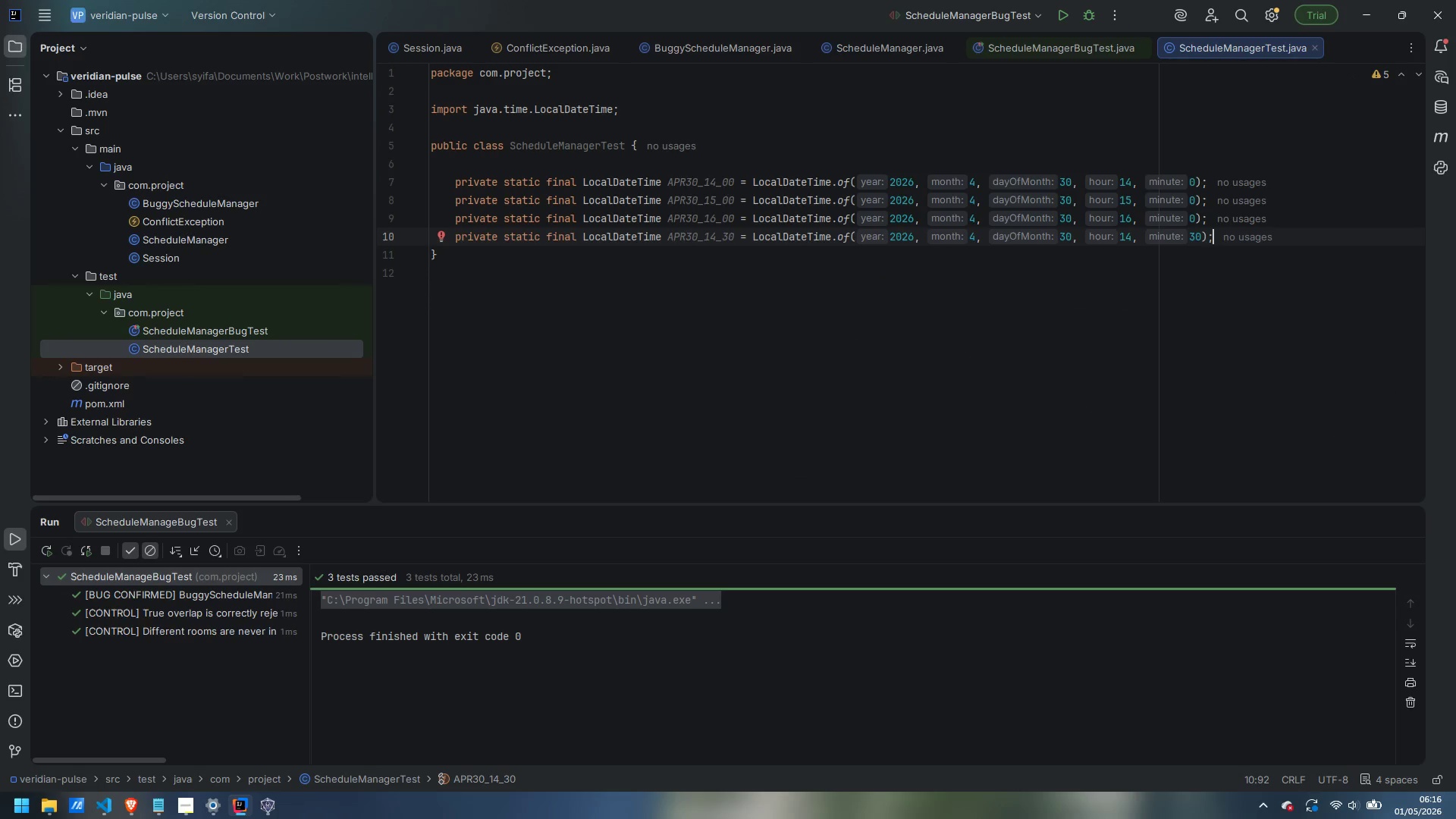 
key(Enter)
 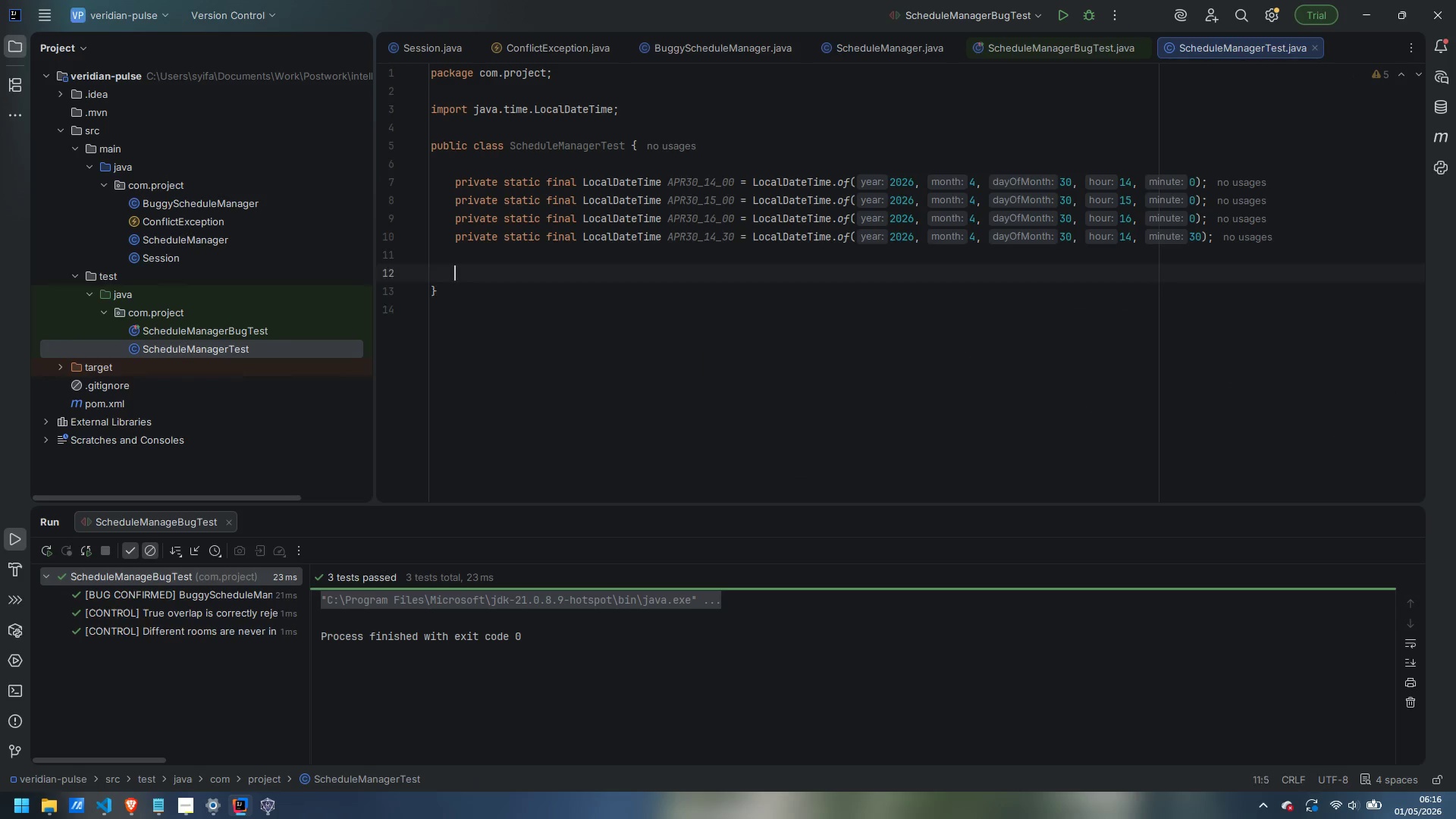 
key(Enter)
 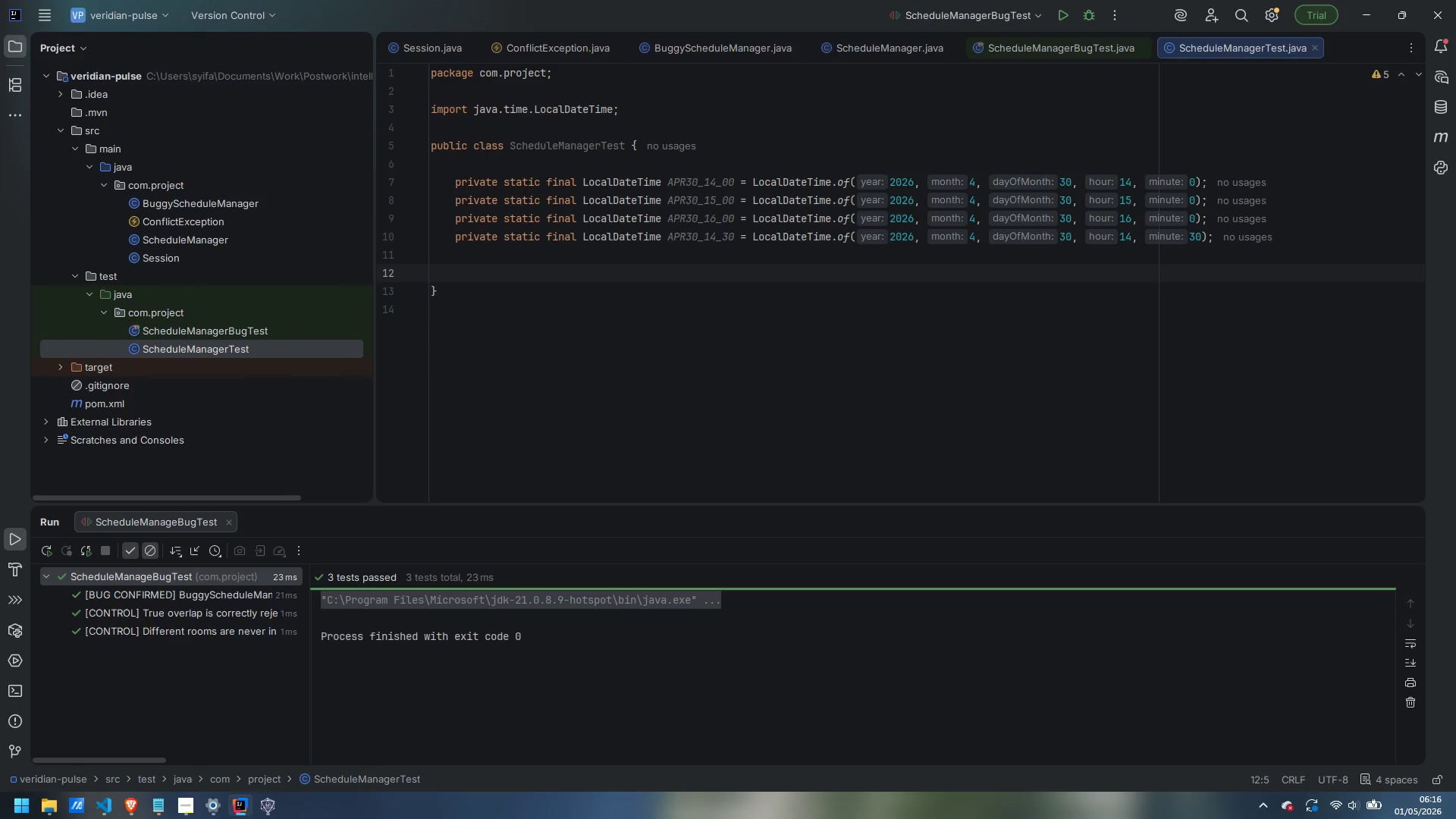 
type(private ScheduleManager managerp)
key(Backspace)
type(;)
 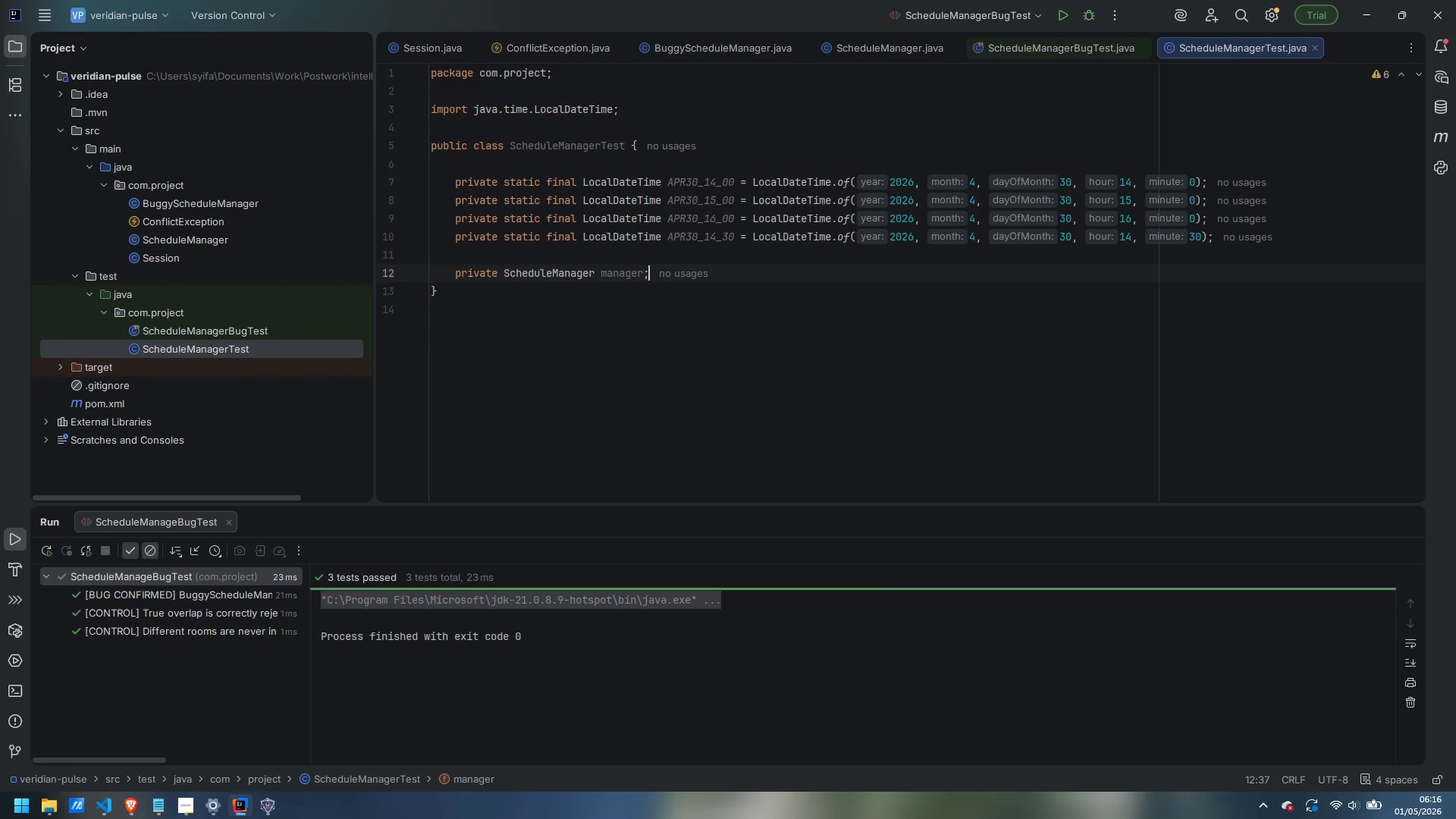 
key(Enter)
 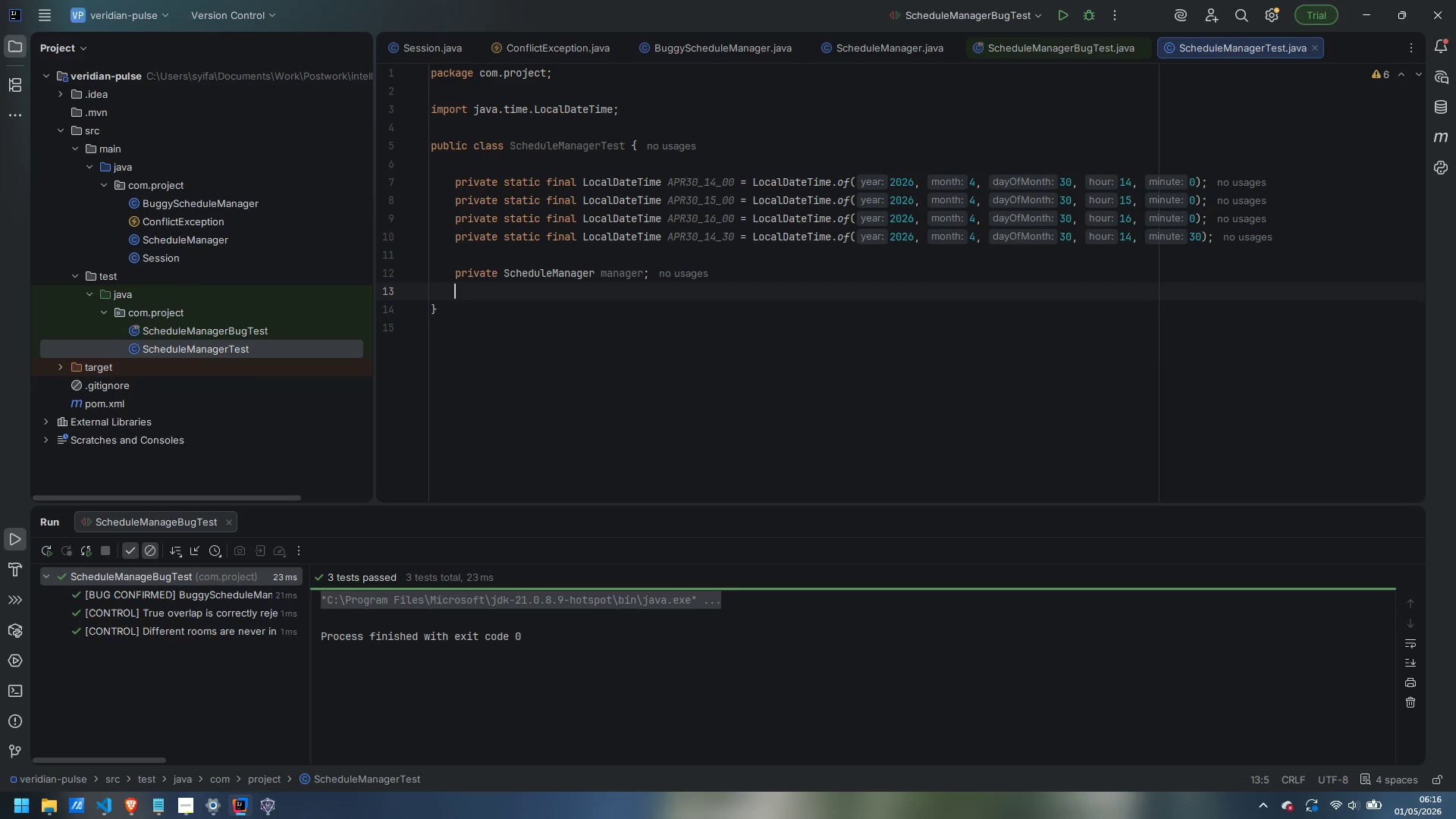 
key(Enter)
 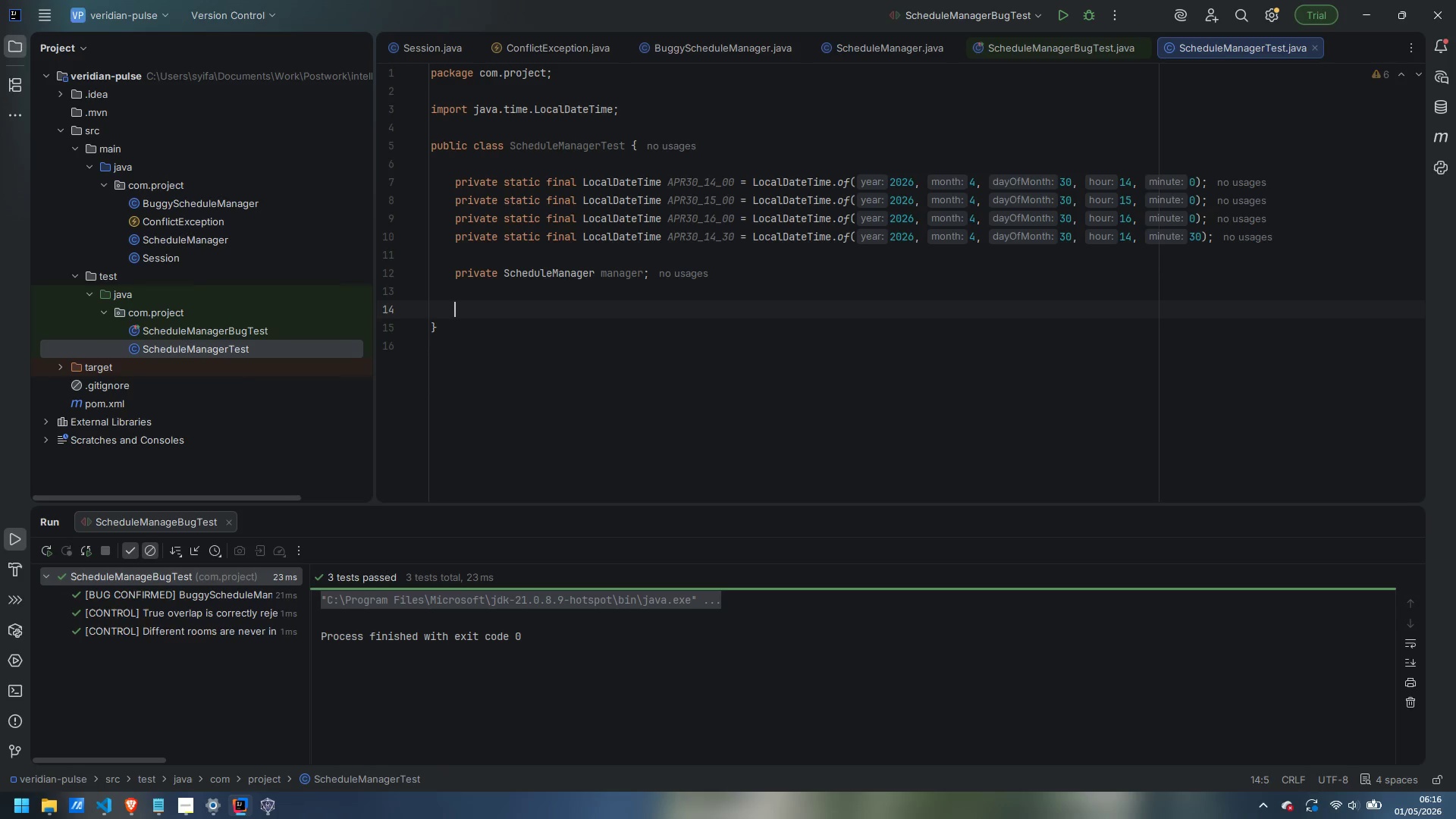 
type(@Befoire)
key(Backspace)
key(Backspace)
key(Backspace)
type(reEach)
 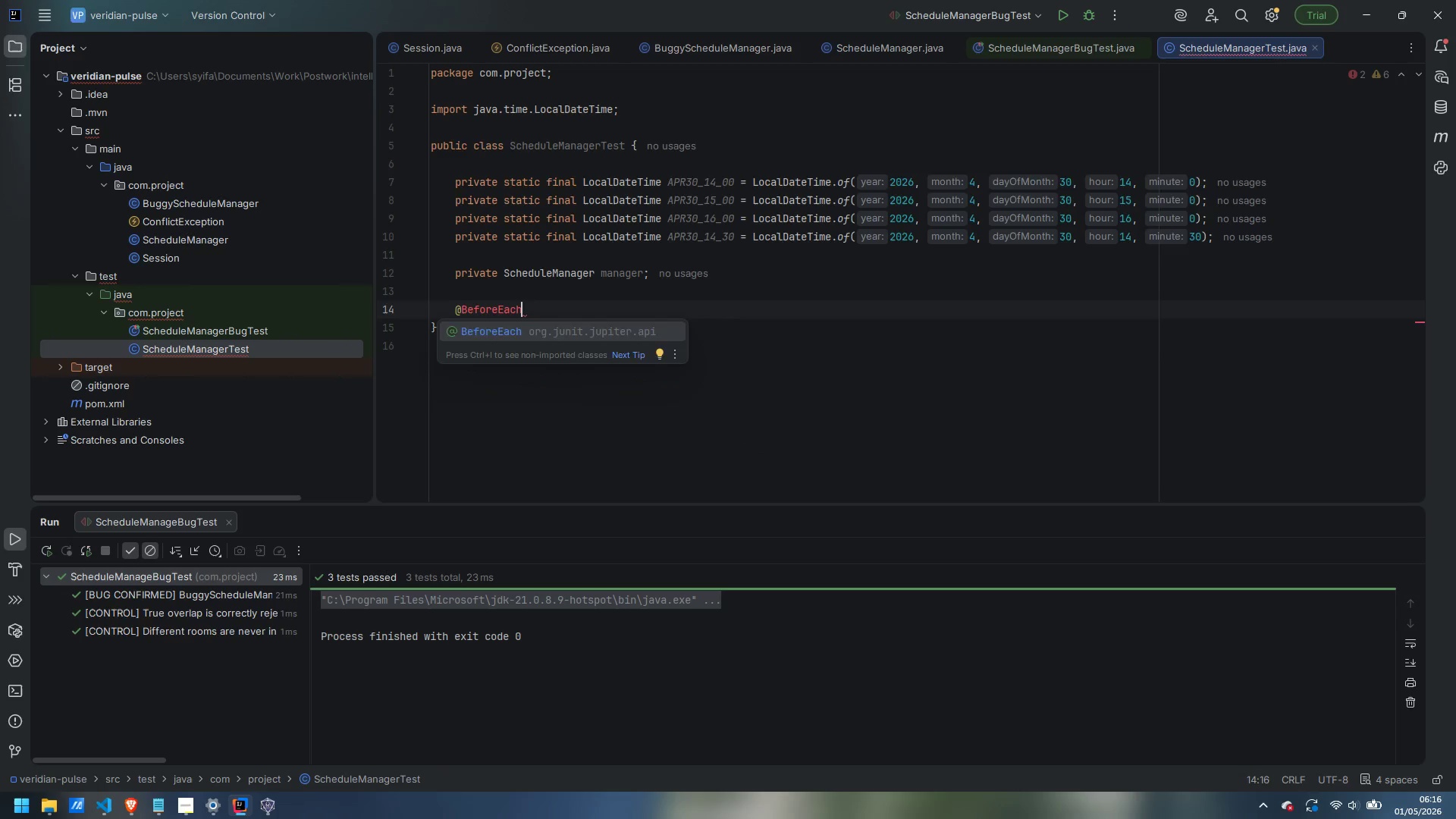 
key(Enter)
 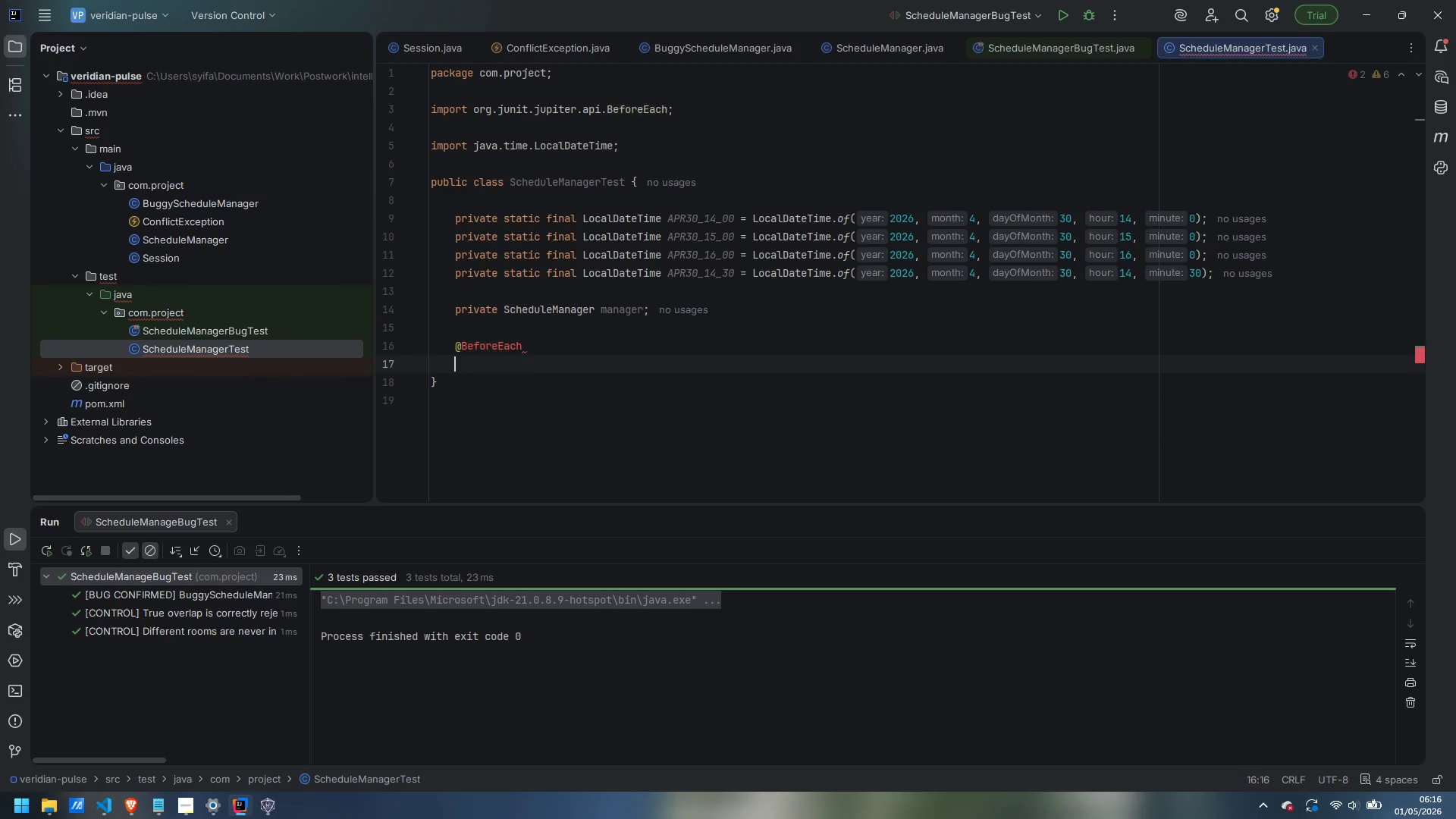 
key(Enter)
 